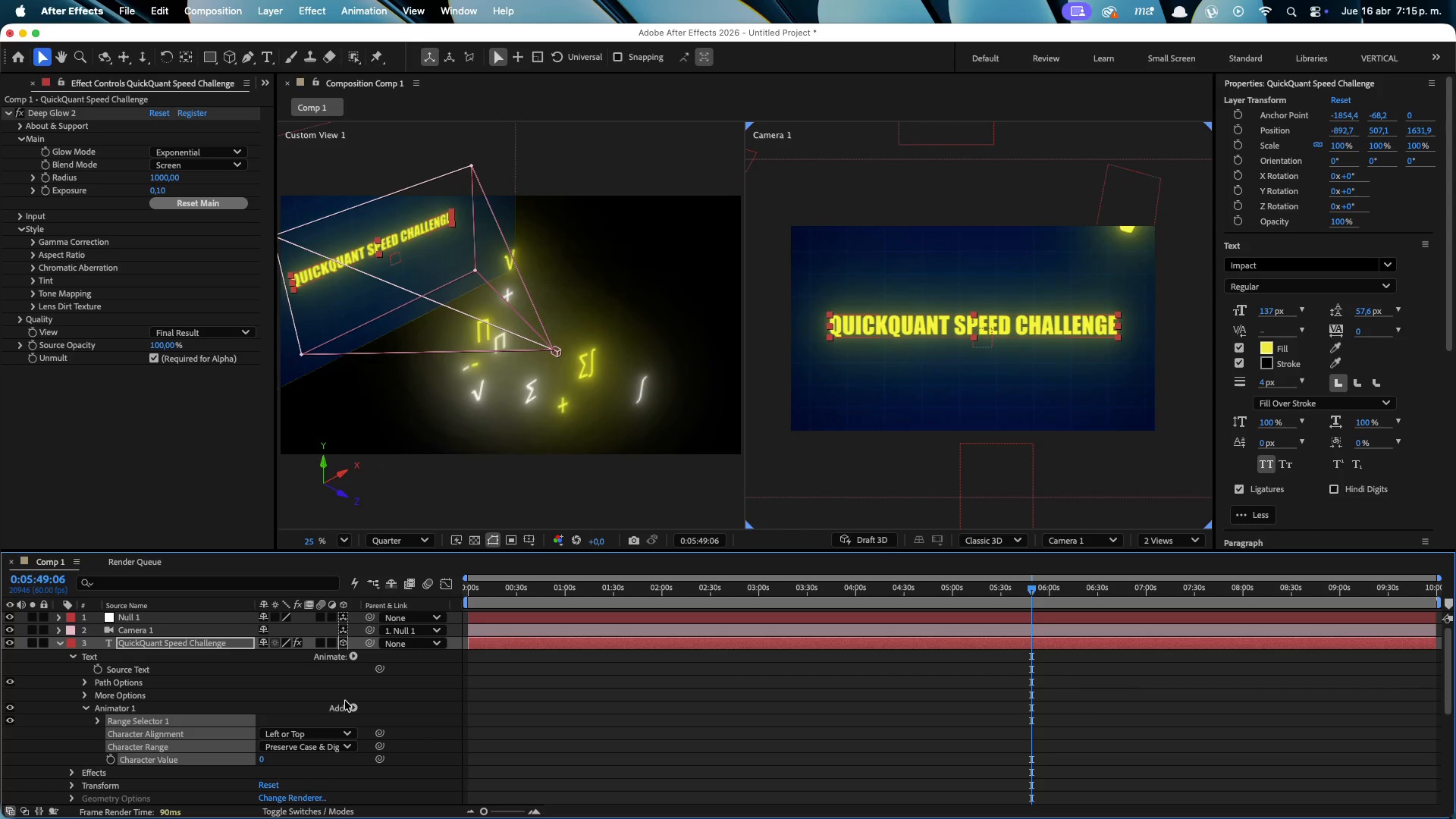 
scroll: coordinate [279, 701], scroll_direction: down, amount: 2.0
 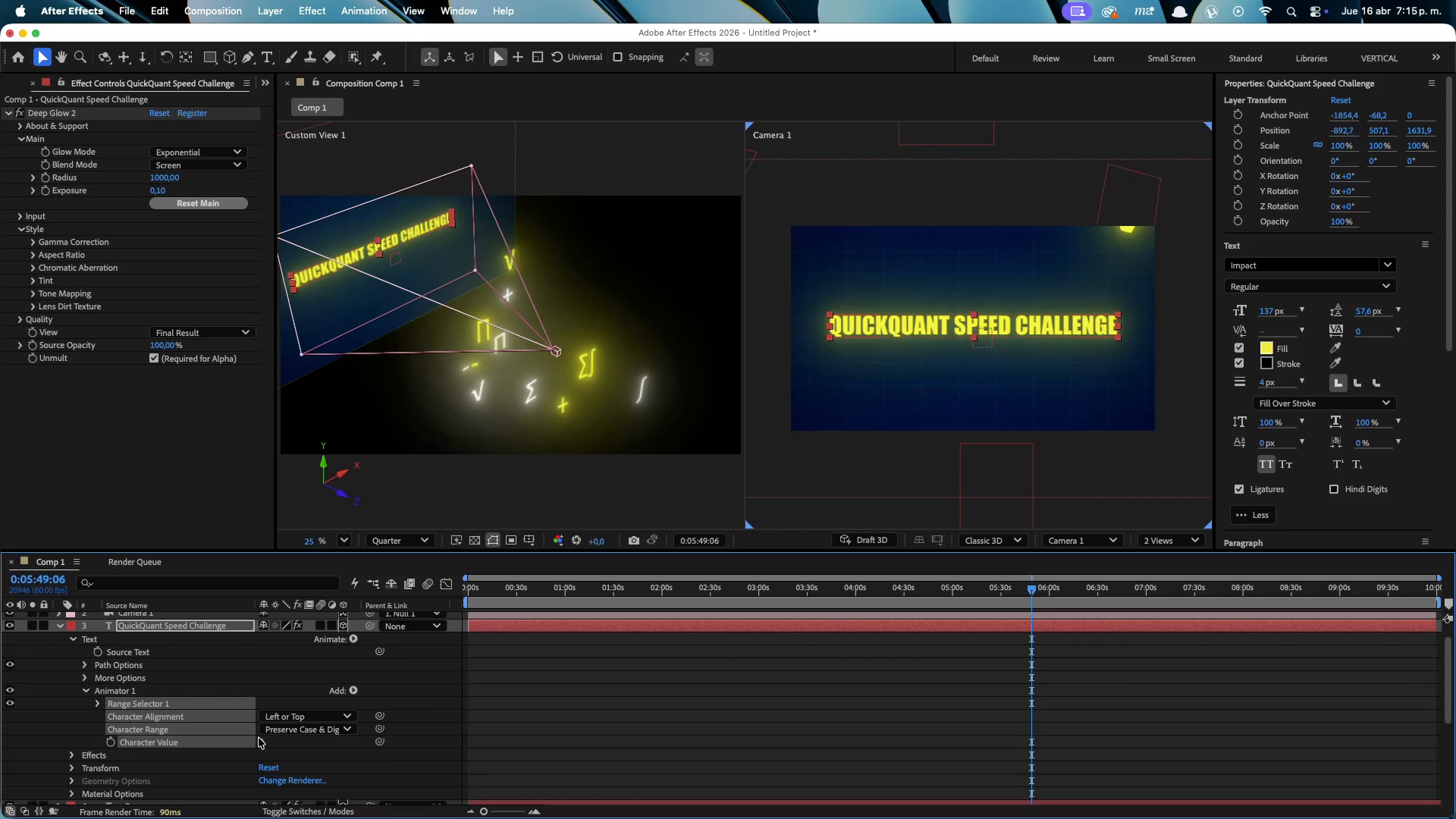 
left_click_drag(start_coordinate=[262, 742], to_coordinate=[297, 739])
 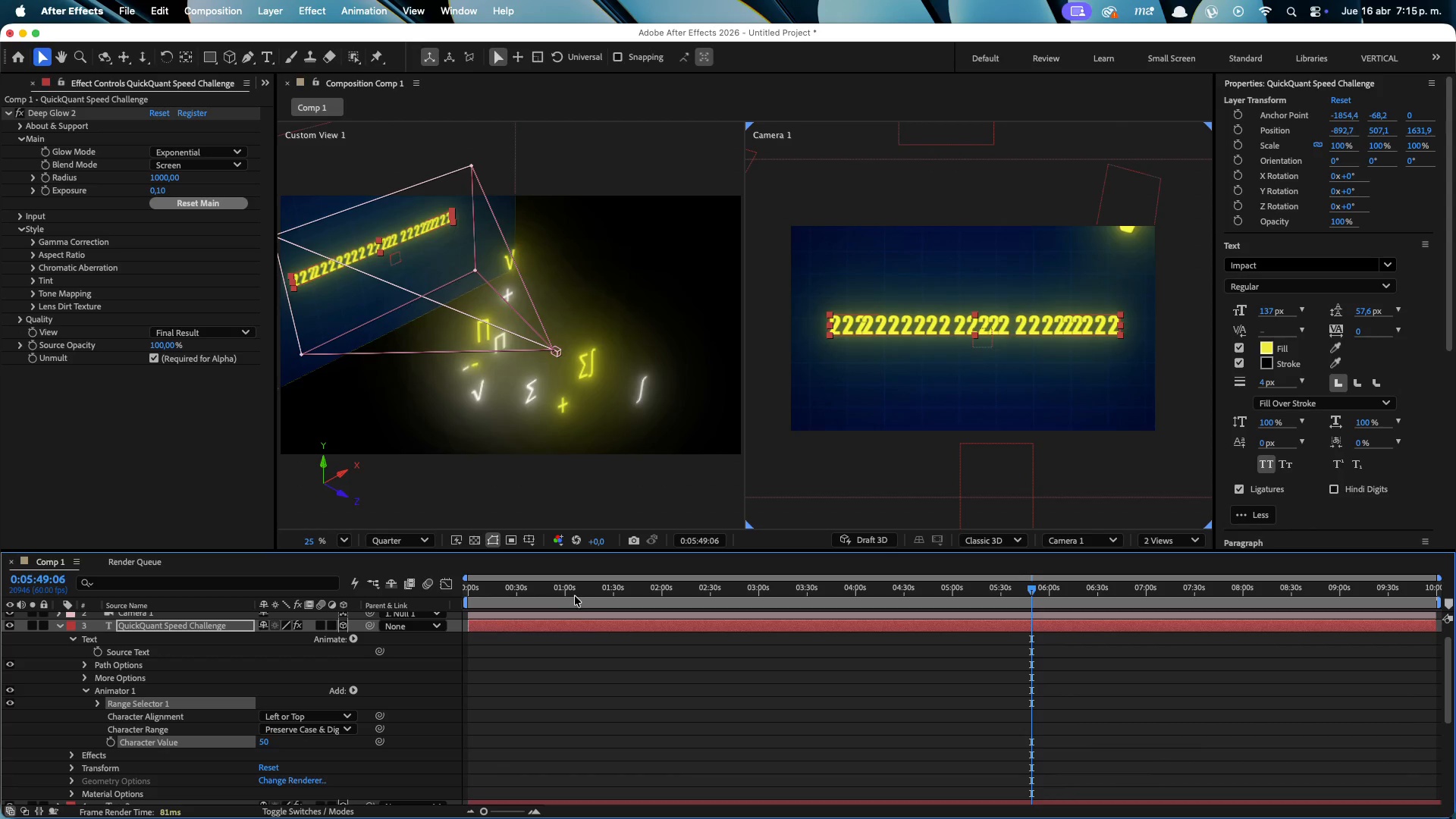 
left_click_drag(start_coordinate=[575, 591], to_coordinate=[454, 598])
 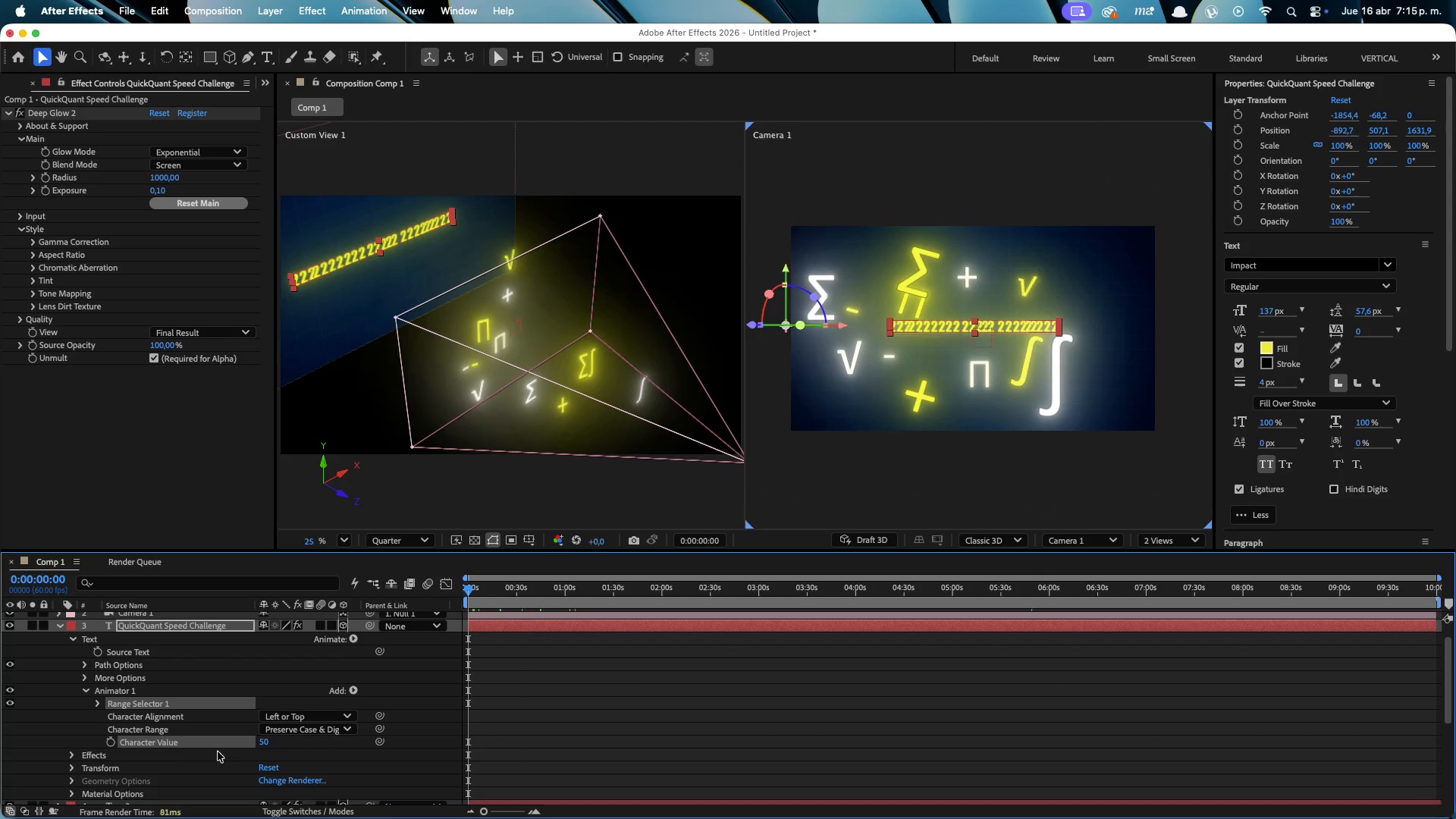 
scroll: coordinate [150, 742], scroll_direction: down, amount: 5.0
 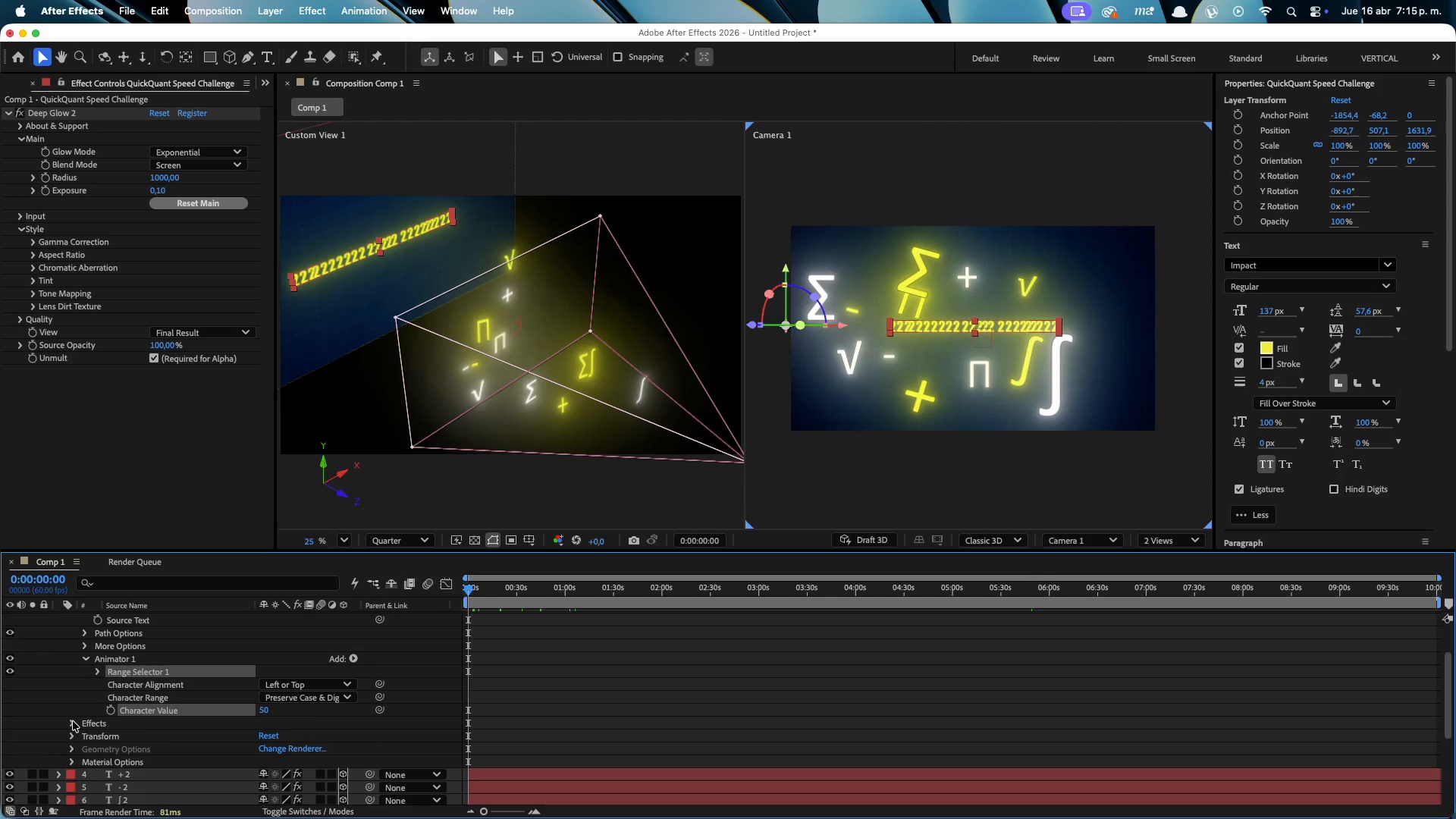 
left_click([69, 722])
 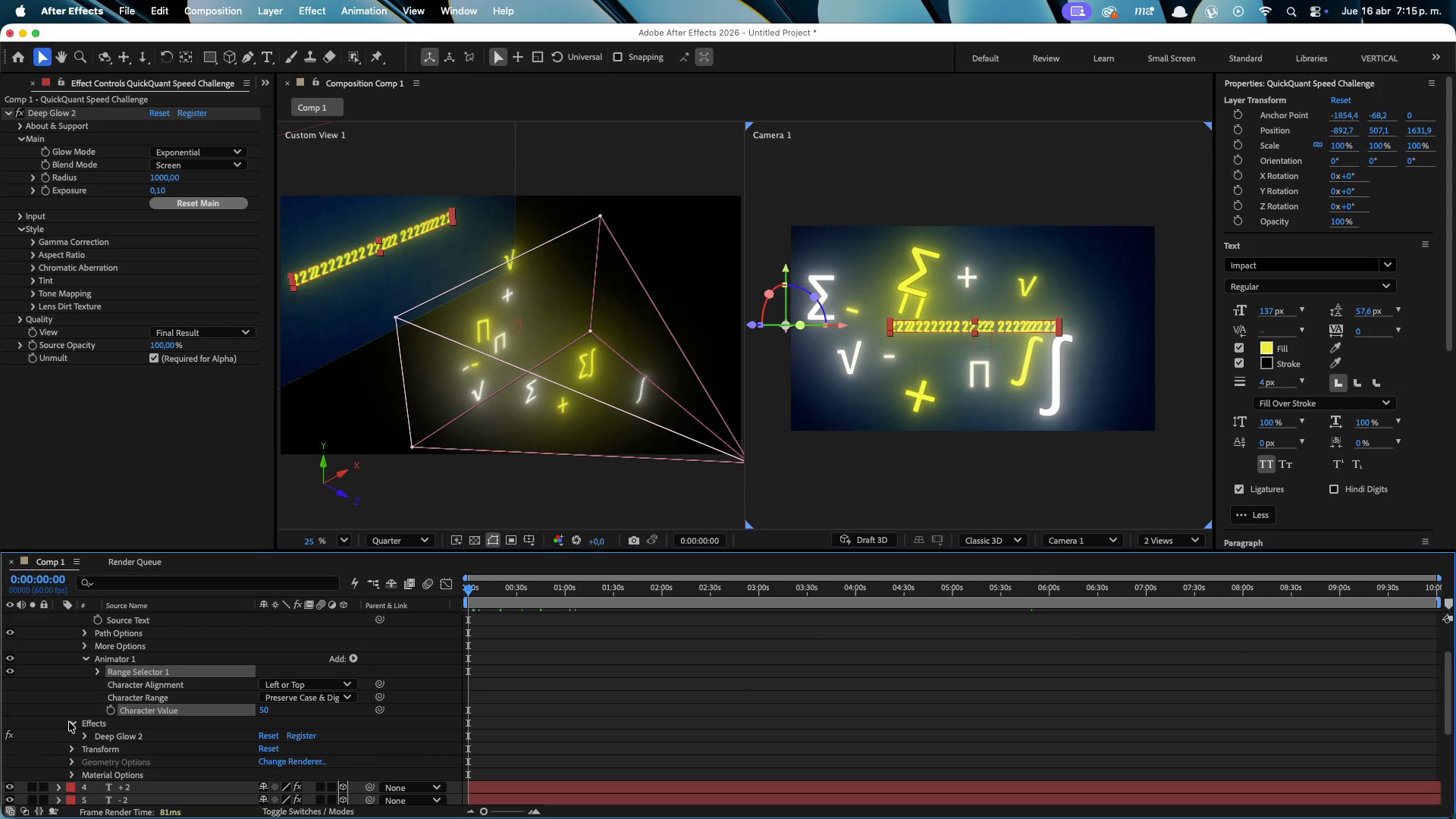 
left_click([69, 722])
 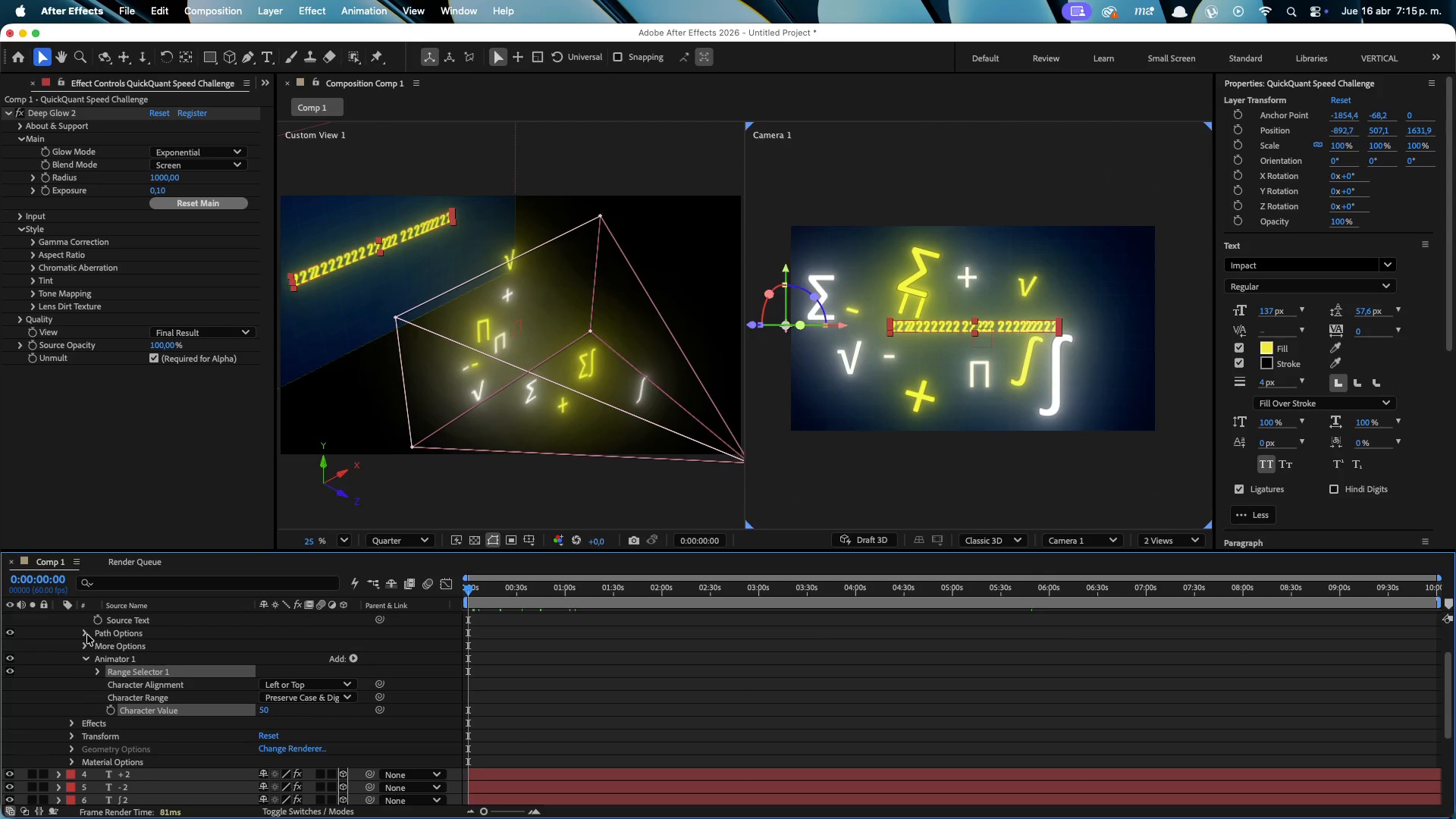 
scroll: coordinate [83, 646], scroll_direction: up, amount: 5.0
 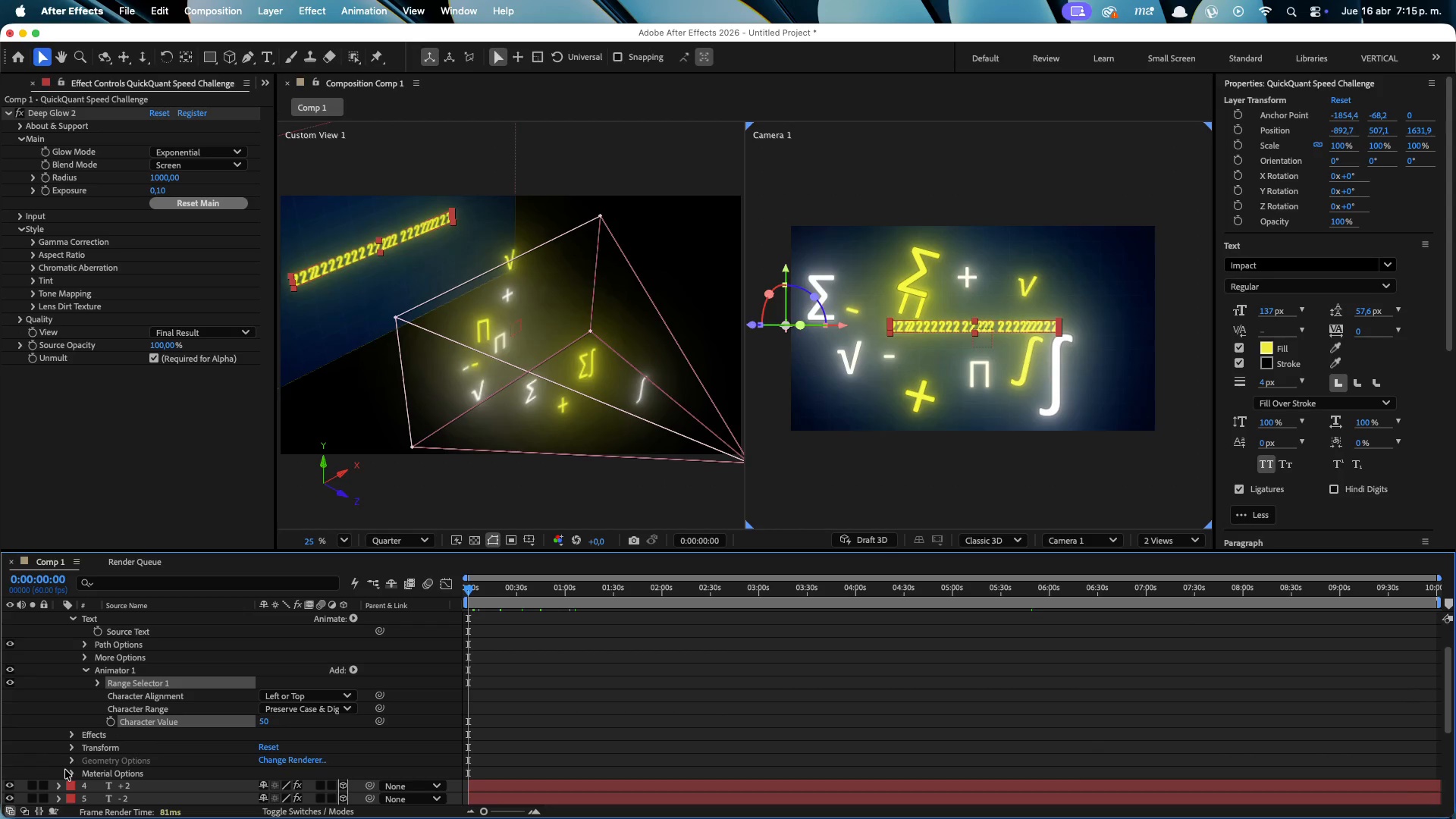 
left_click([68, 745])
 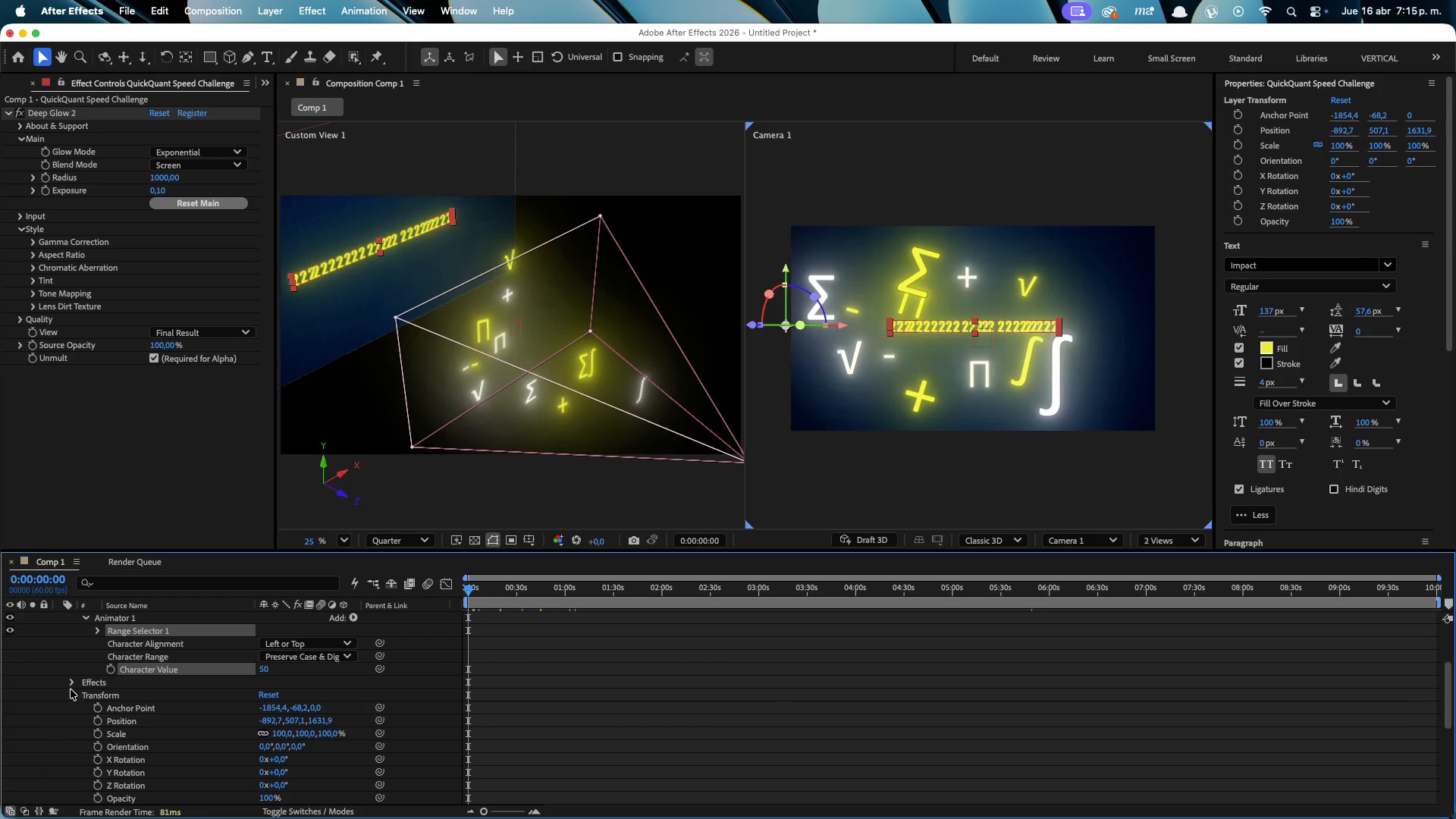 
left_click([71, 698])
 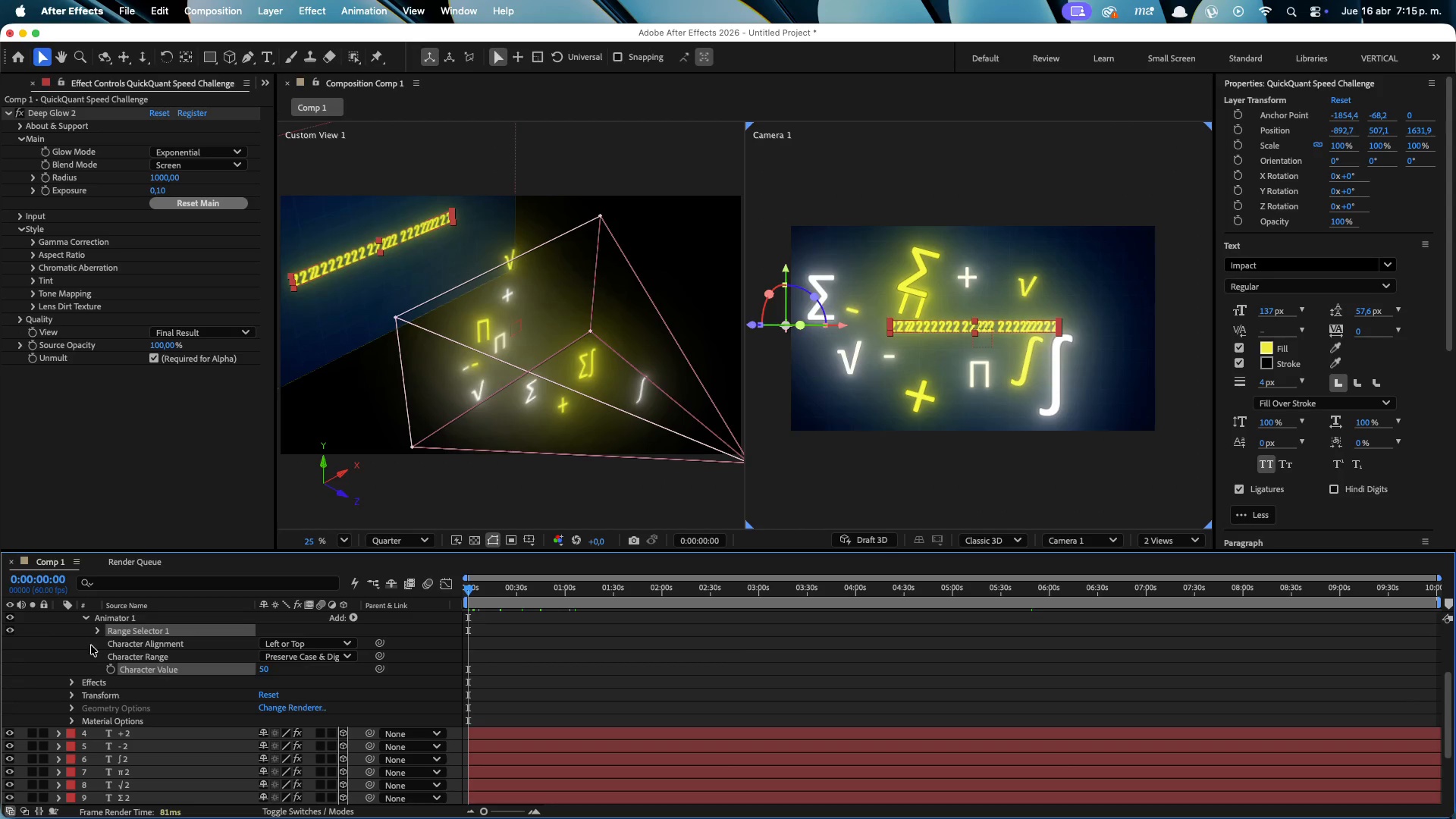 
left_click([99, 628])
 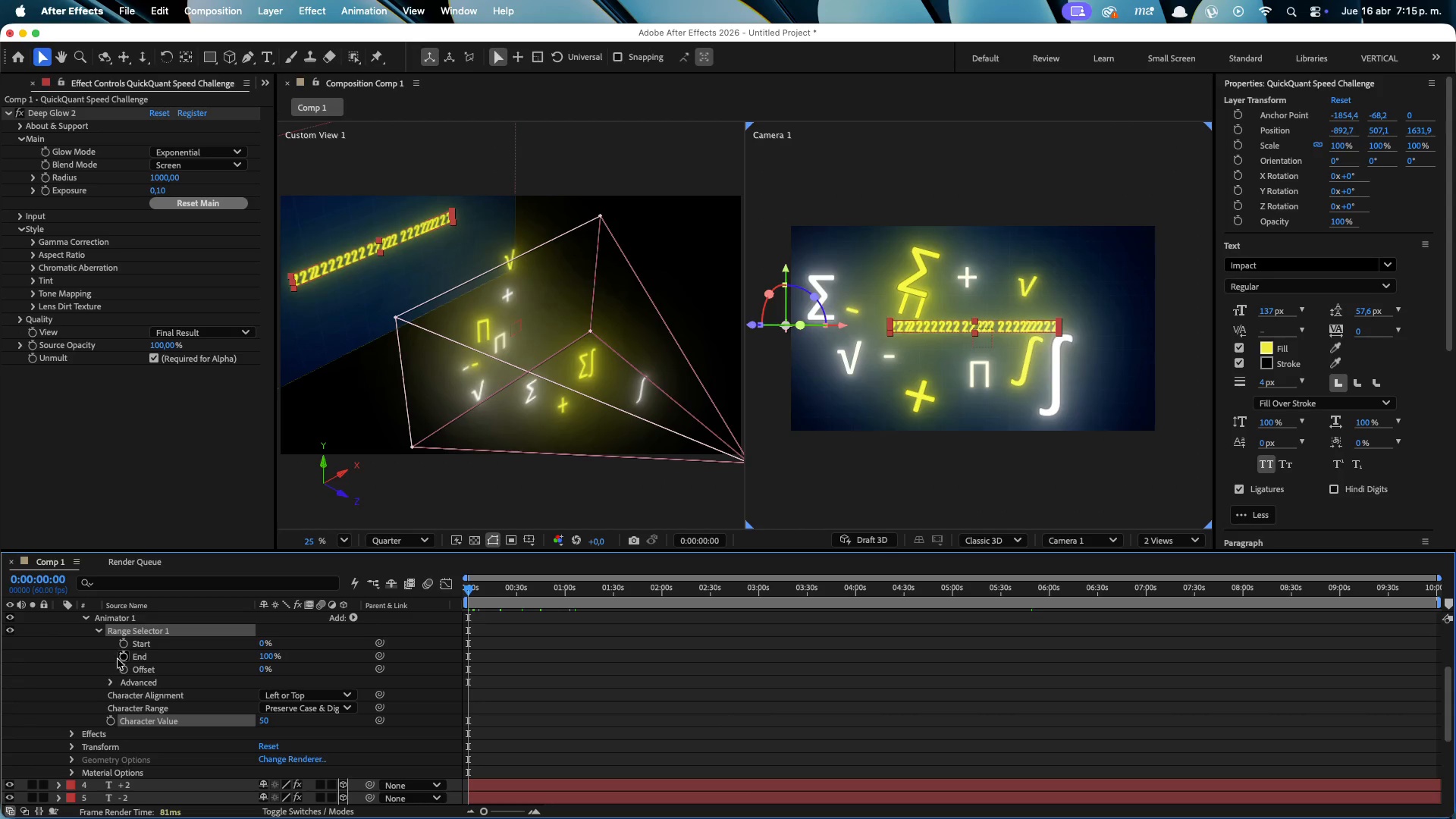 
left_click([123, 641])
 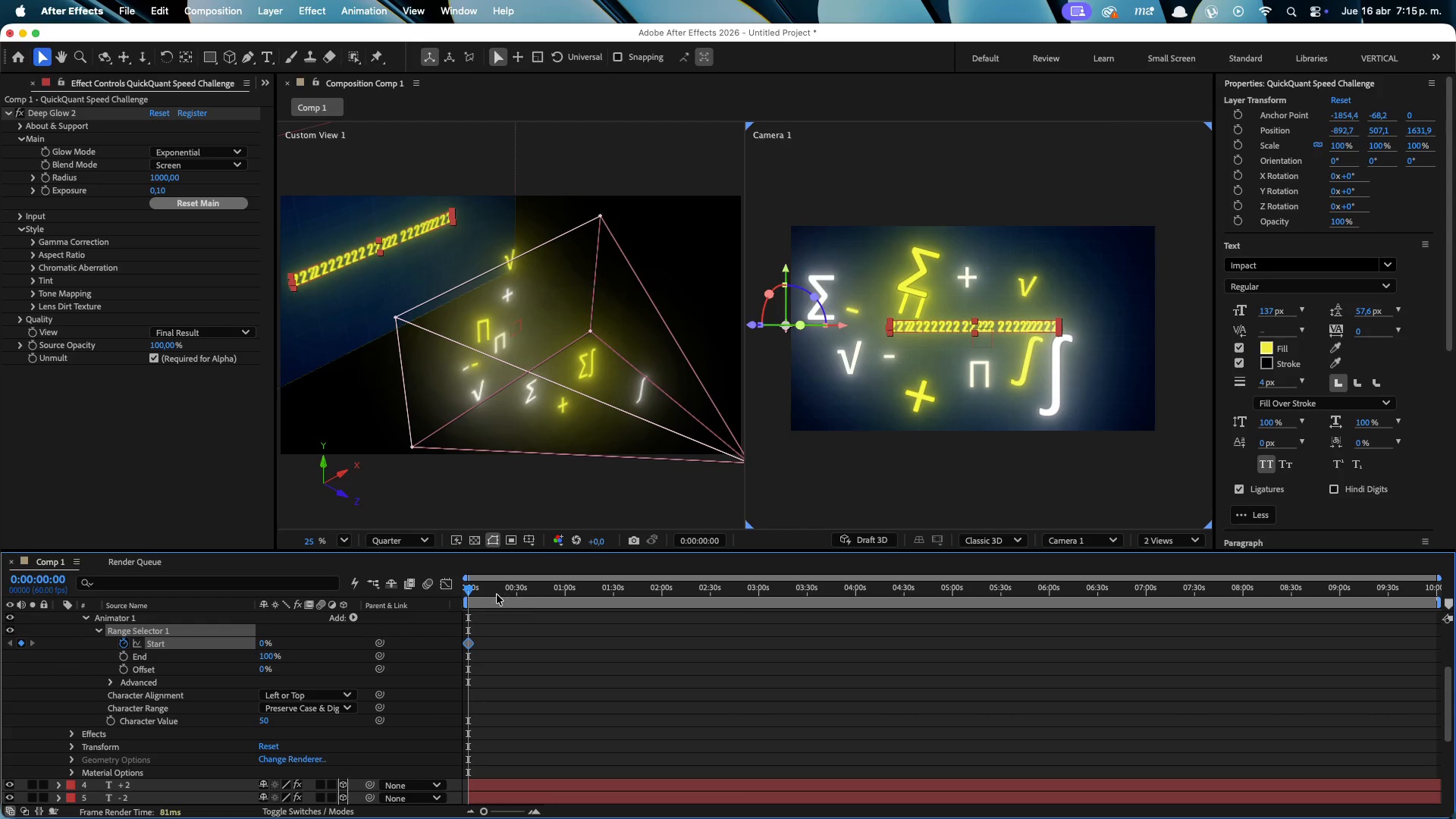 
left_click_drag(start_coordinate=[509, 587], to_coordinate=[870, 577])
 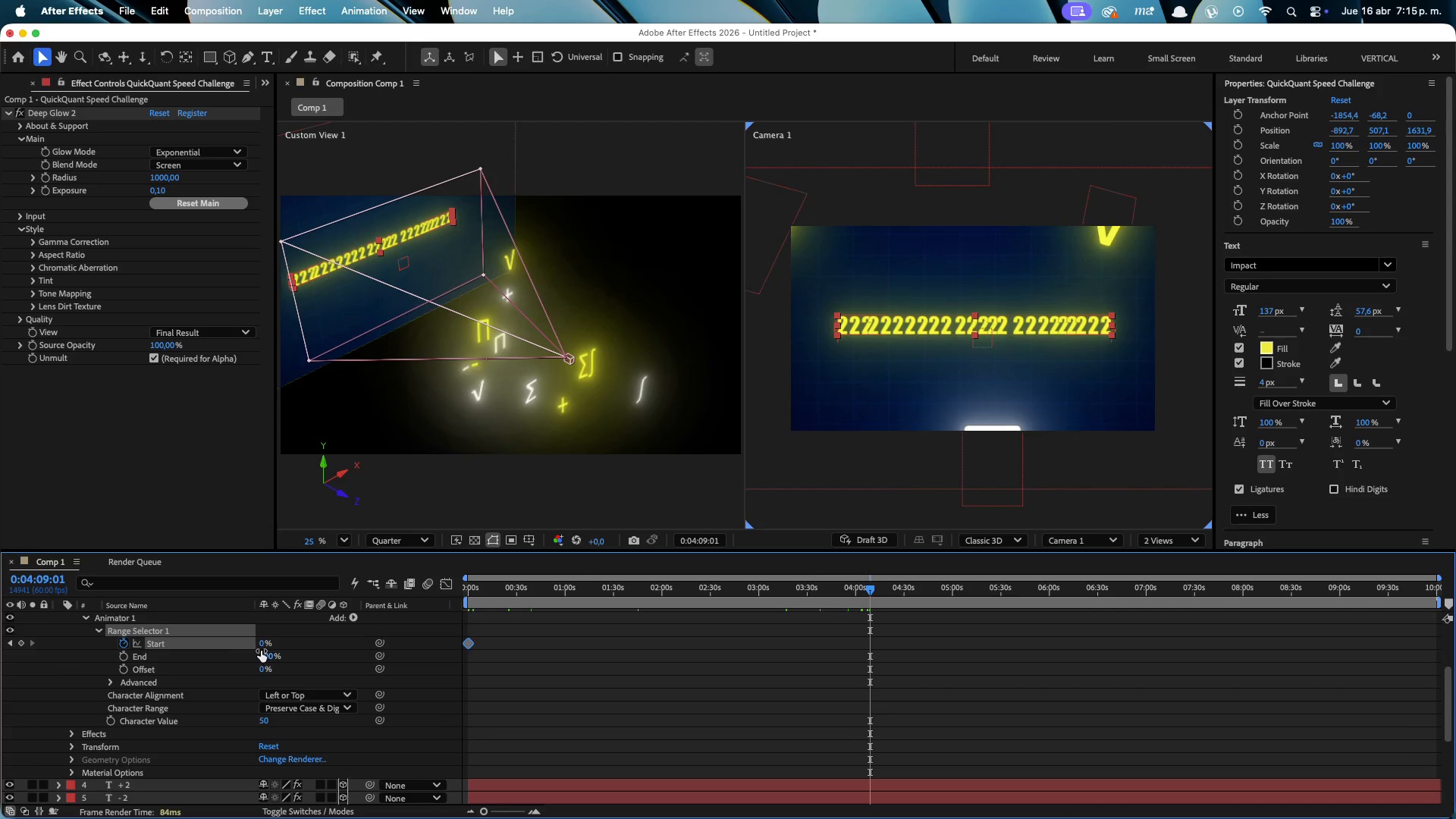 
left_click_drag(start_coordinate=[265, 643], to_coordinate=[290, 642])
 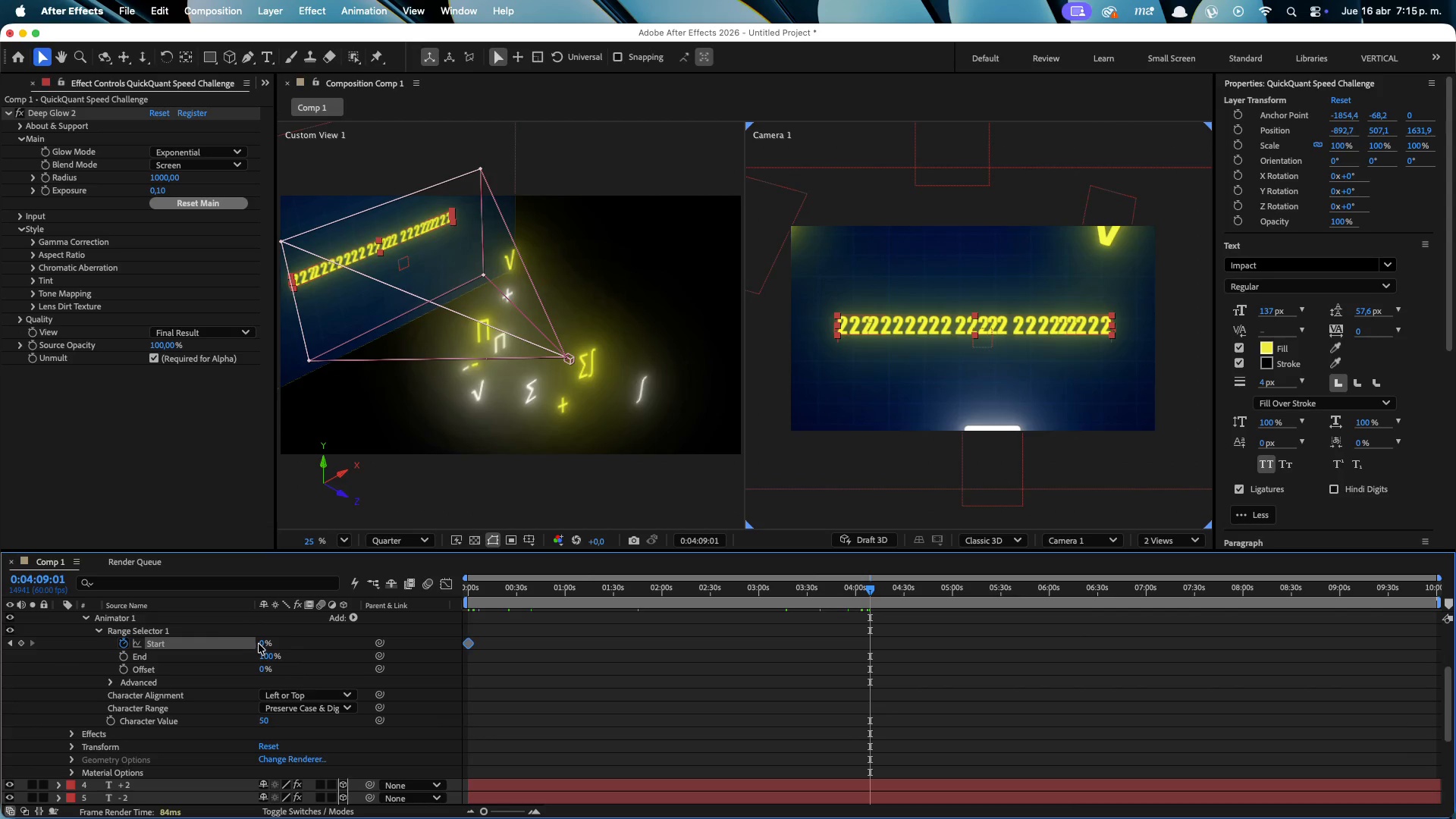 
left_click_drag(start_coordinate=[262, 642], to_coordinate=[510, 642])
 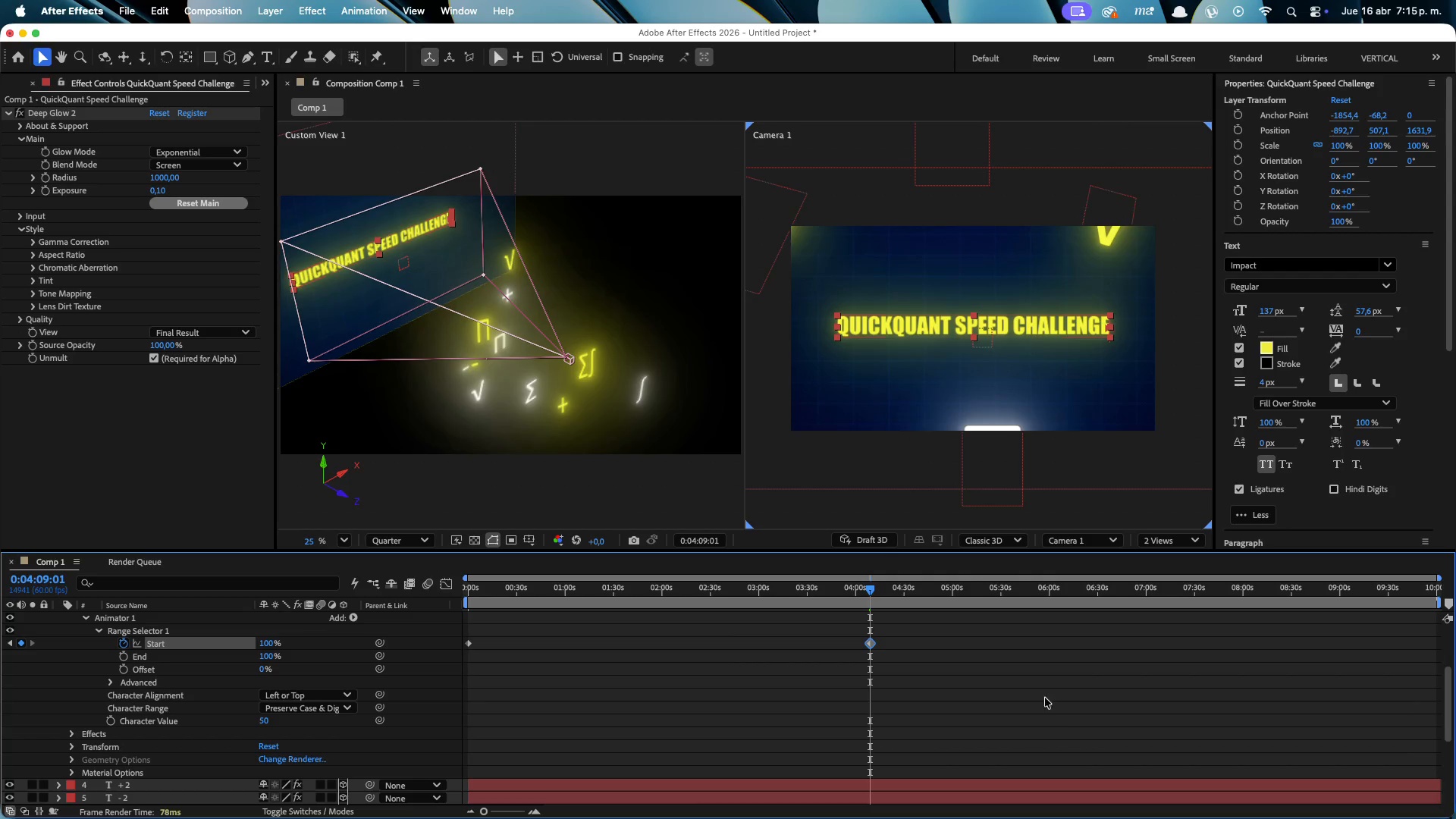 
left_click_drag(start_coordinate=[1055, 708], to_coordinate=[333, 604])
 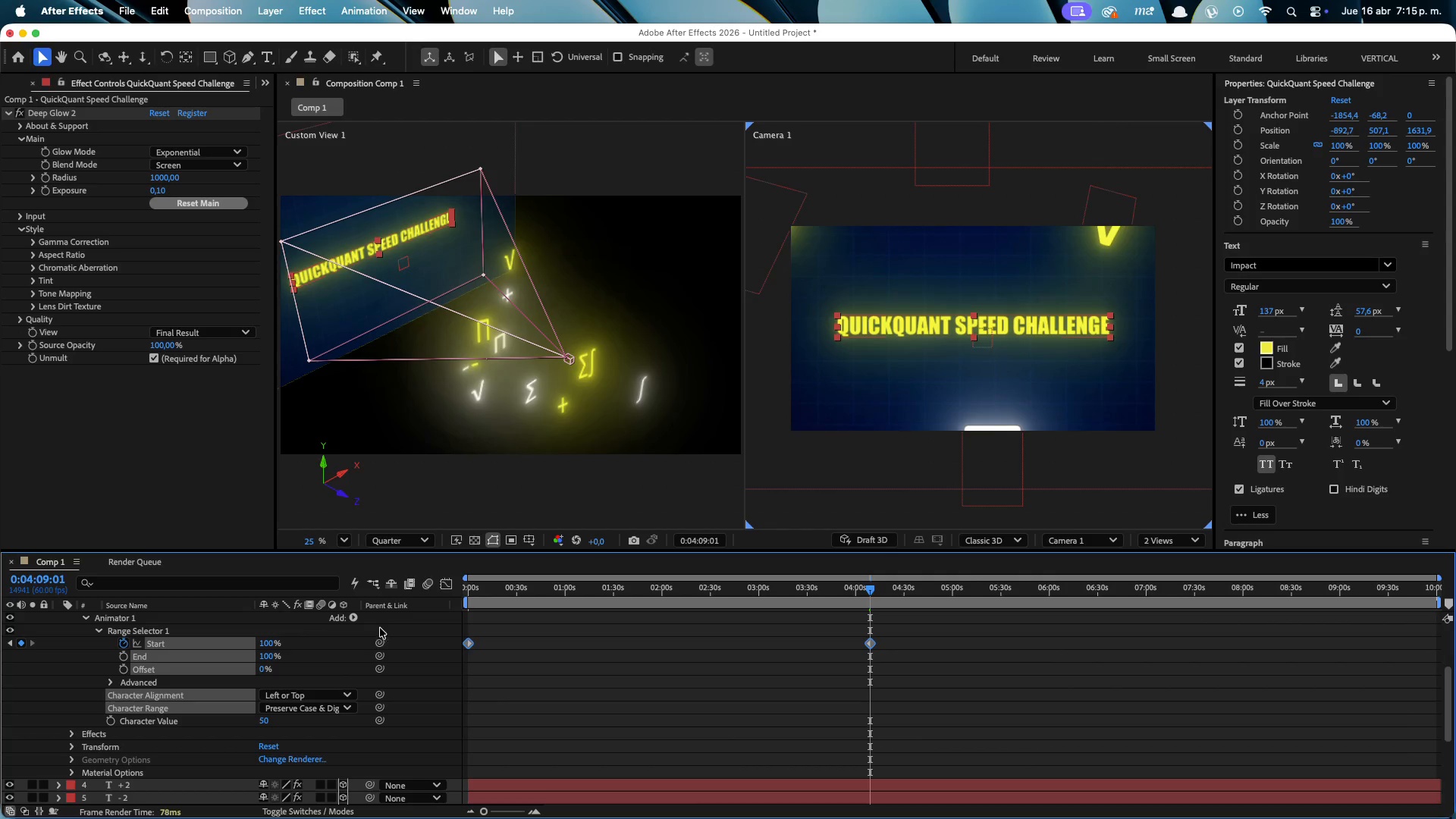 
key(F9)
 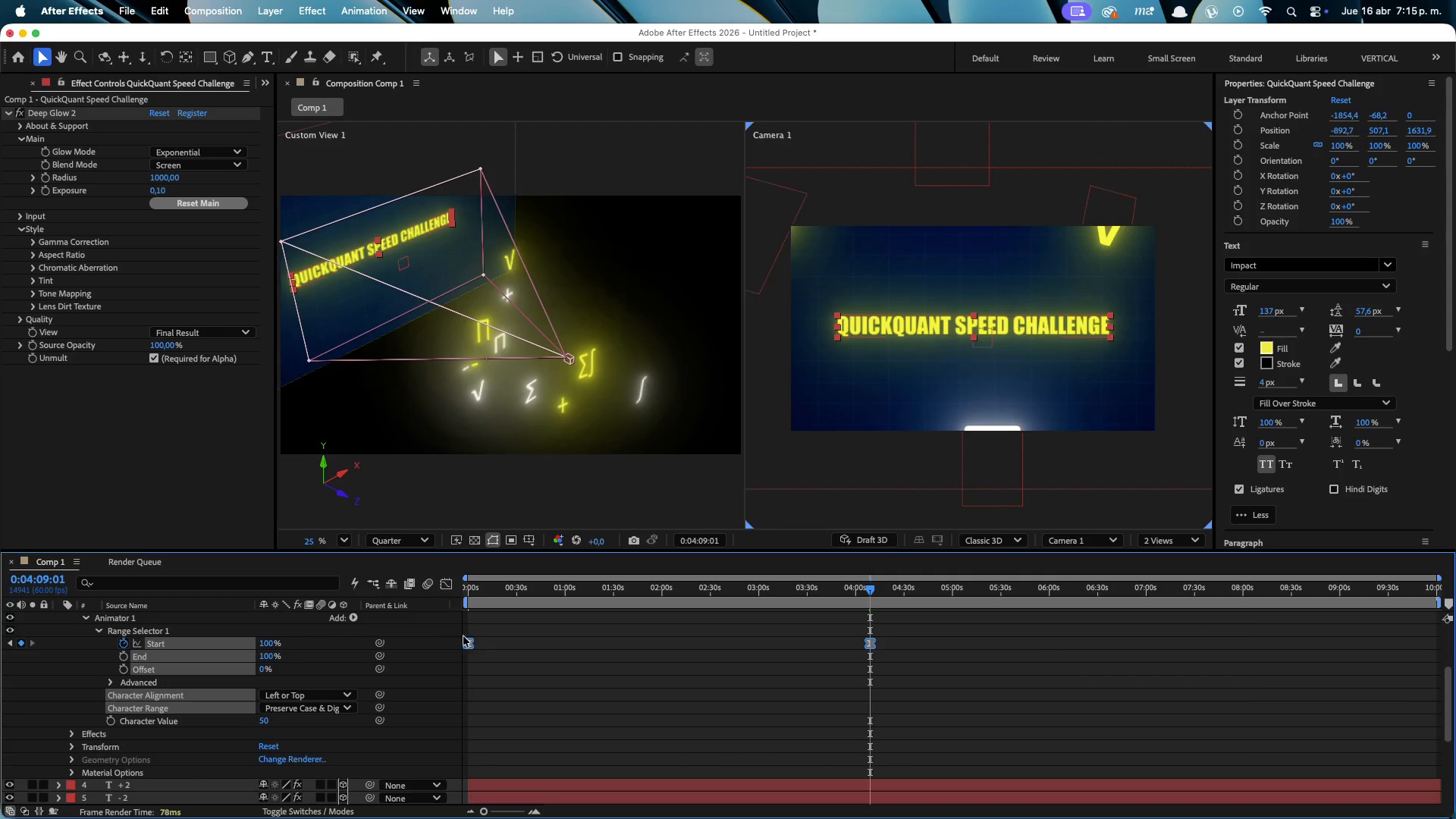 
scroll: coordinate [490, 650], scroll_direction: up, amount: 38.0
 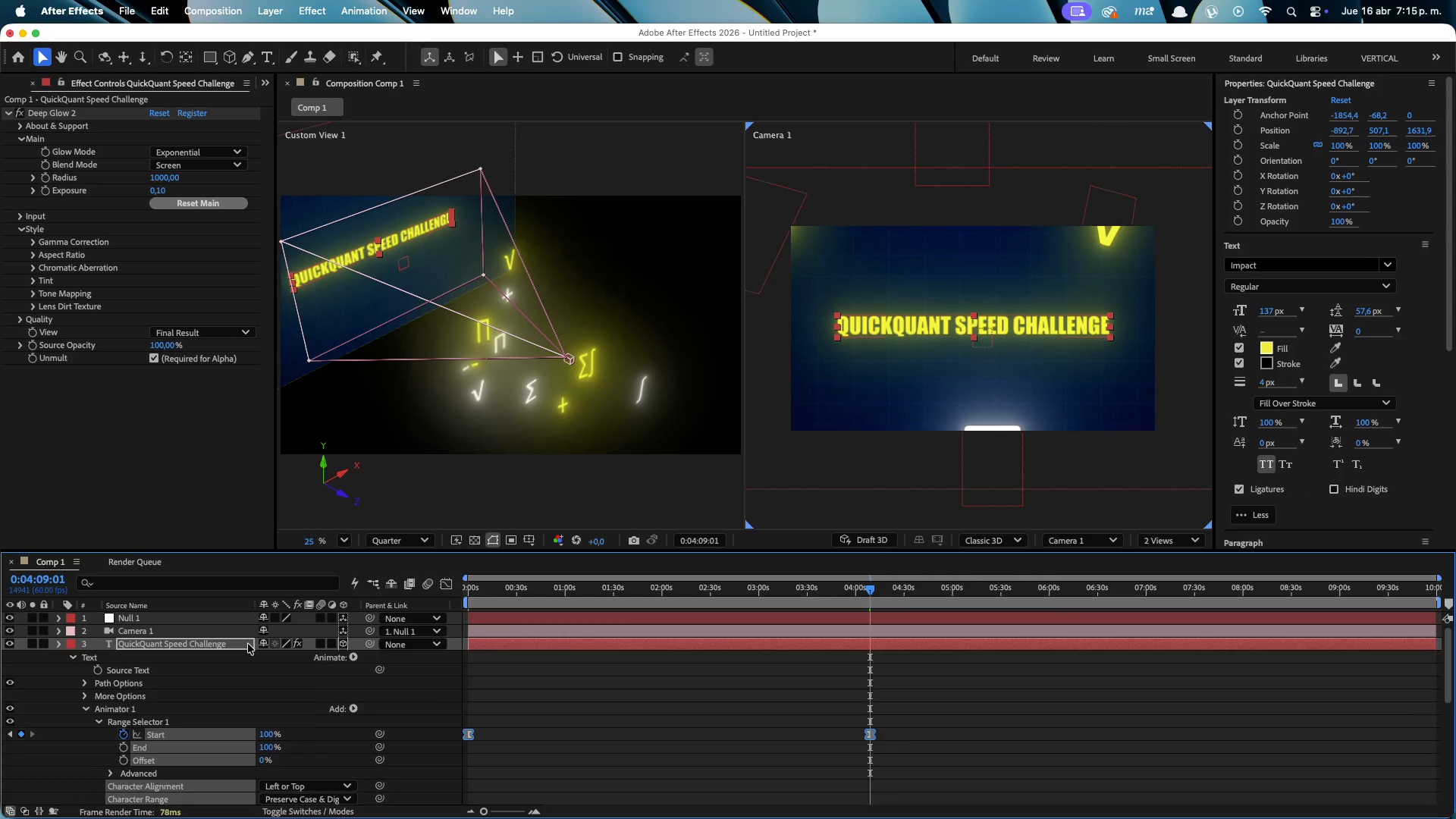 
left_click([630, 617])
 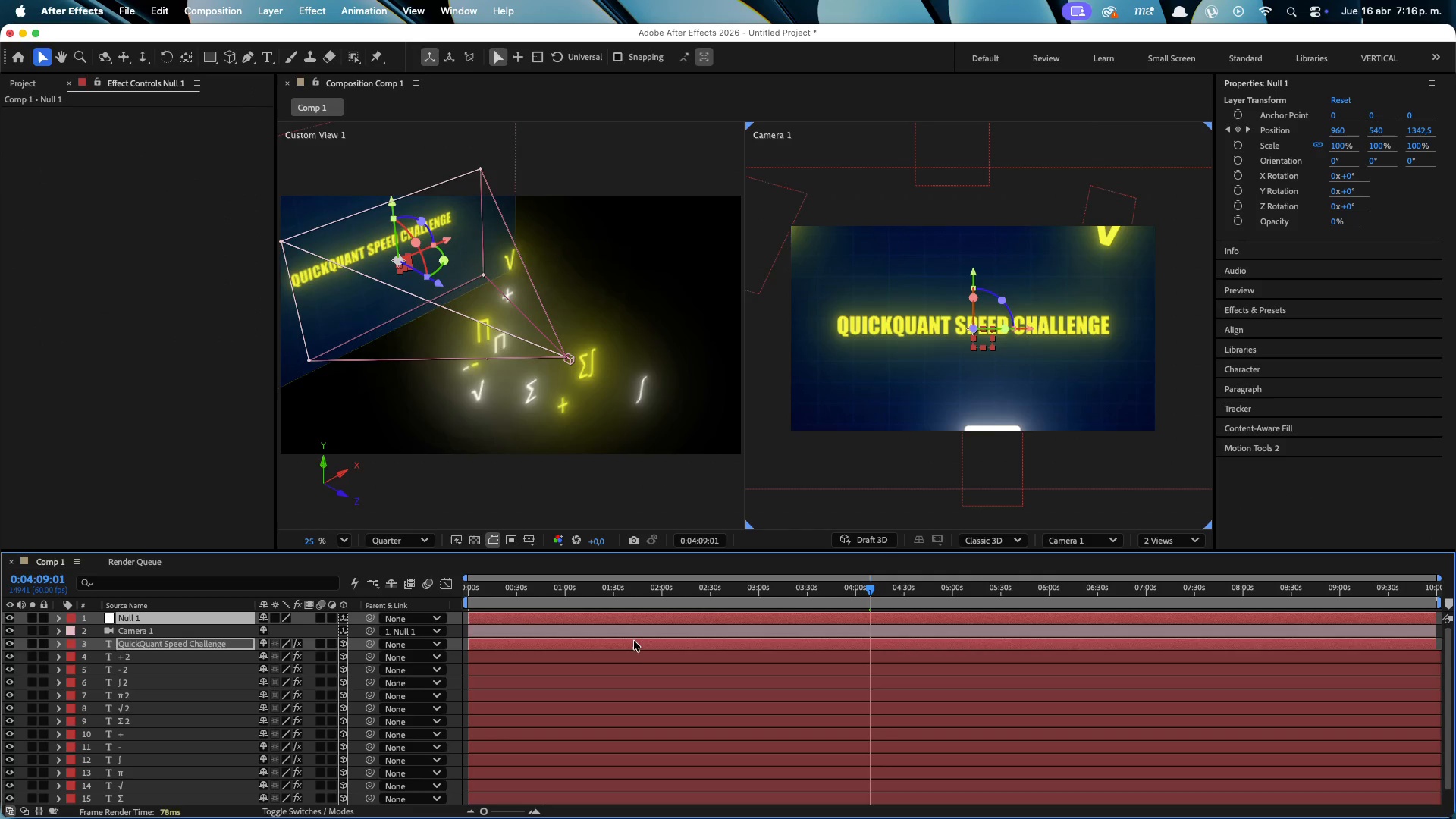 
key(U)
 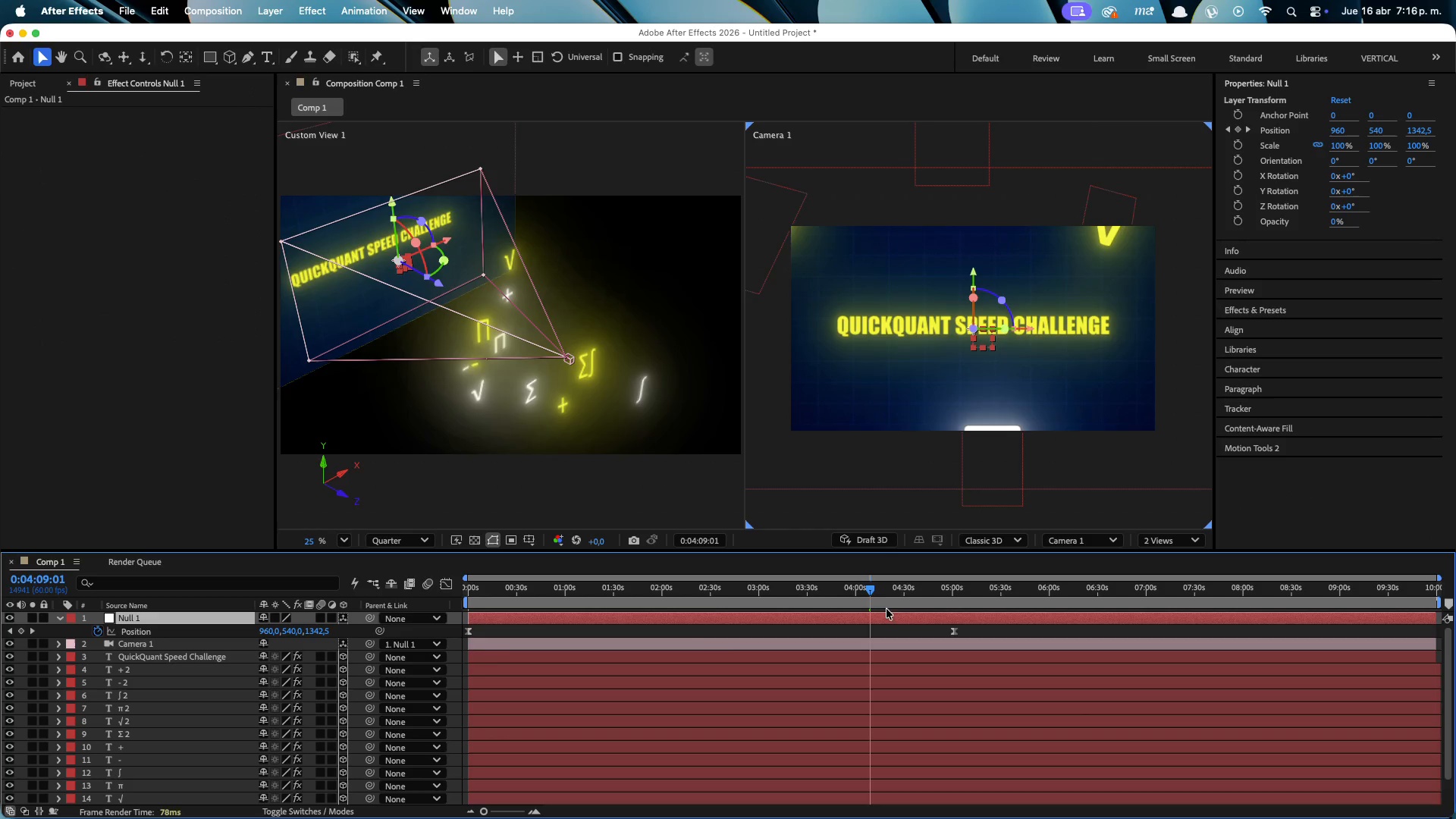 
left_click_drag(start_coordinate=[858, 585], to_coordinate=[0, 605])
 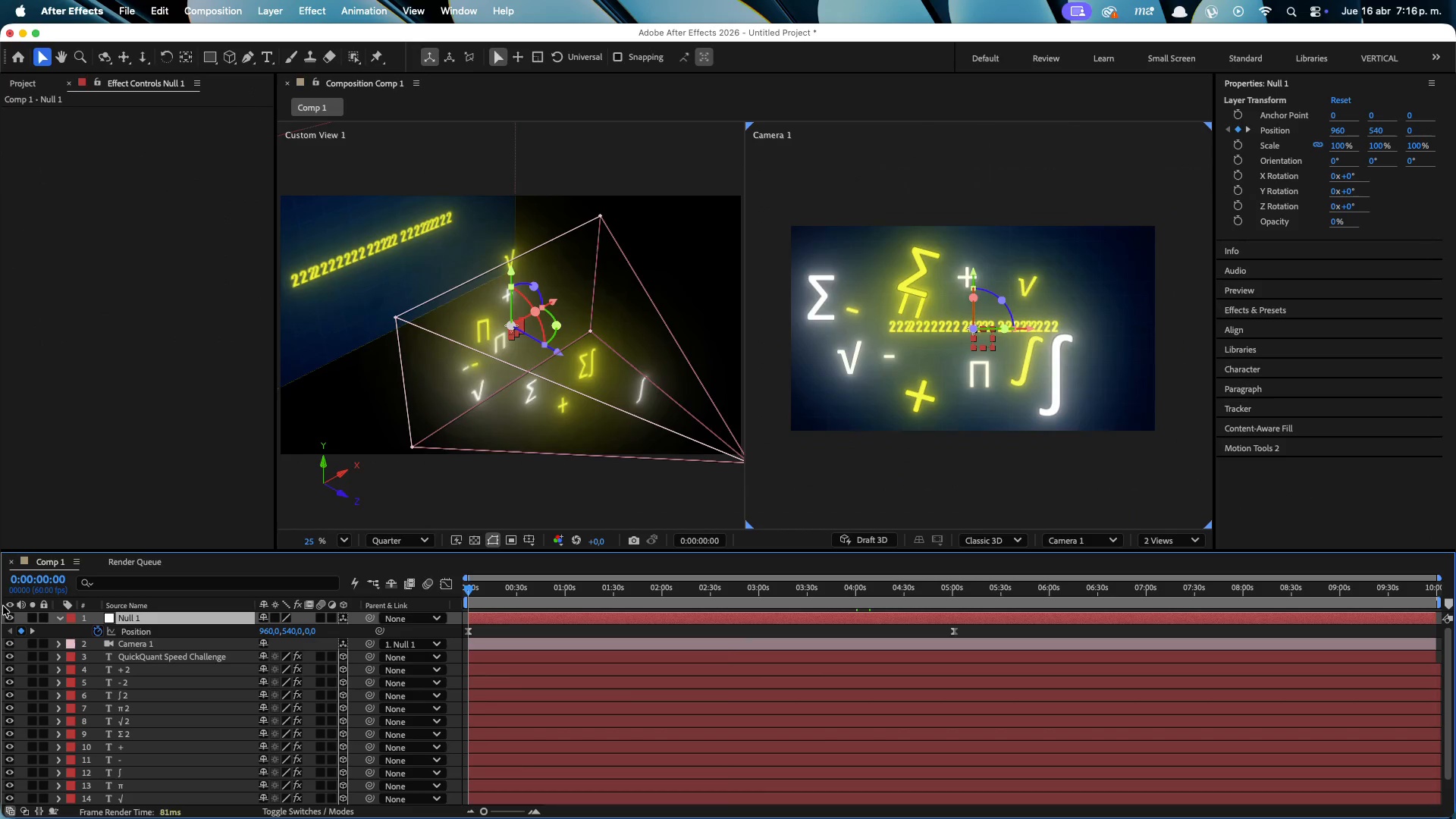 
key(Space)
 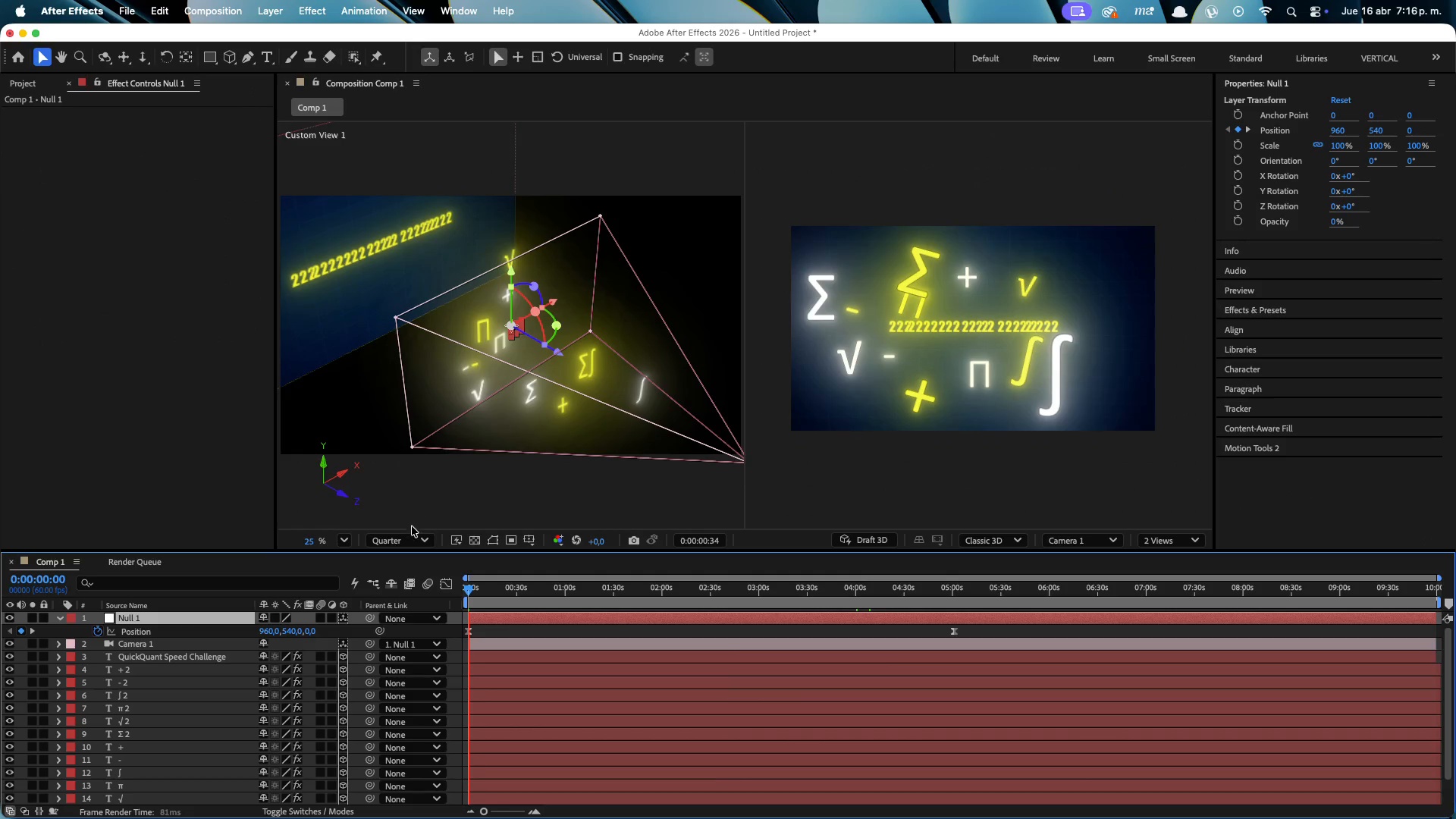 
key(Space)
 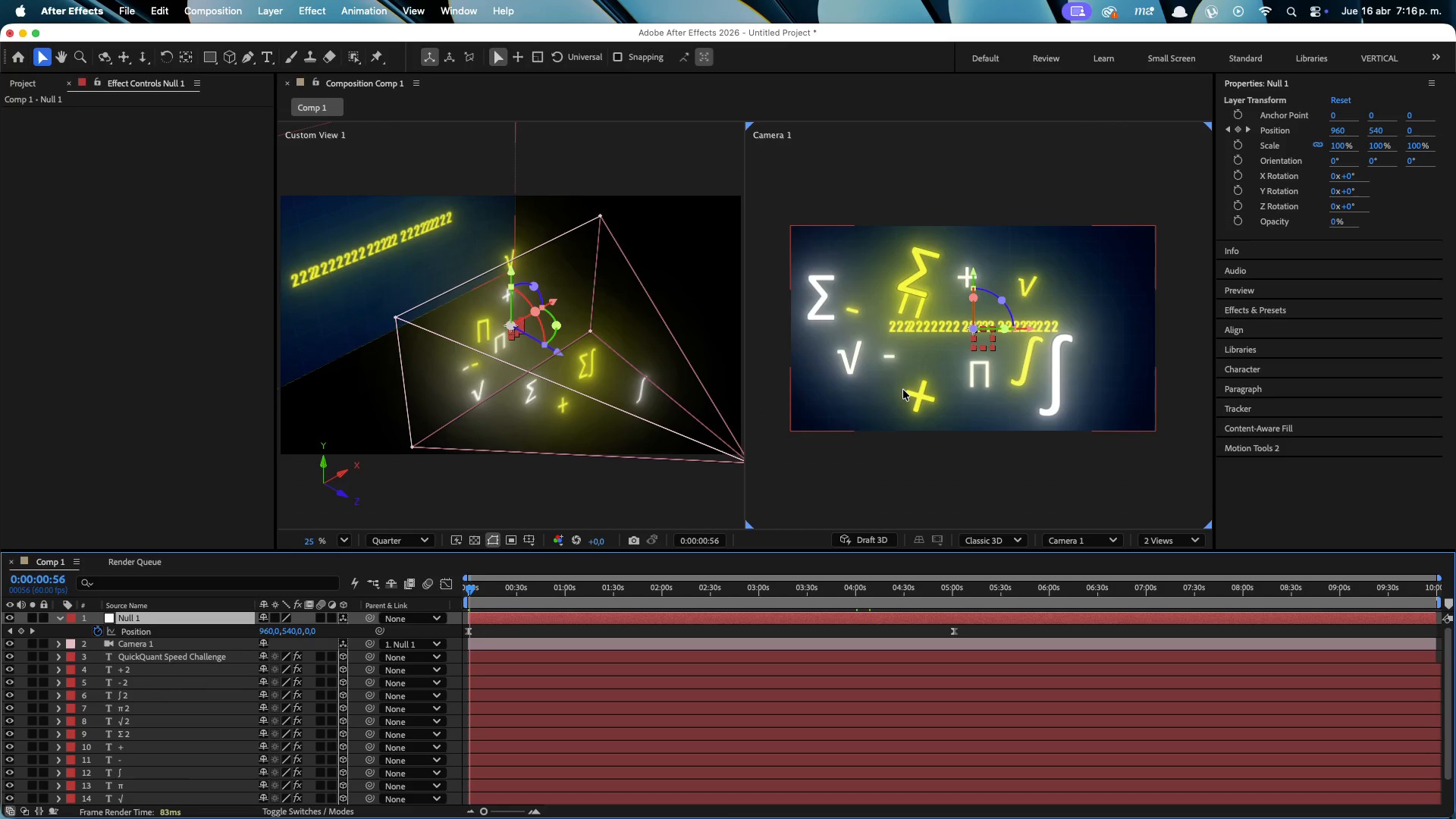 
key(Space)
 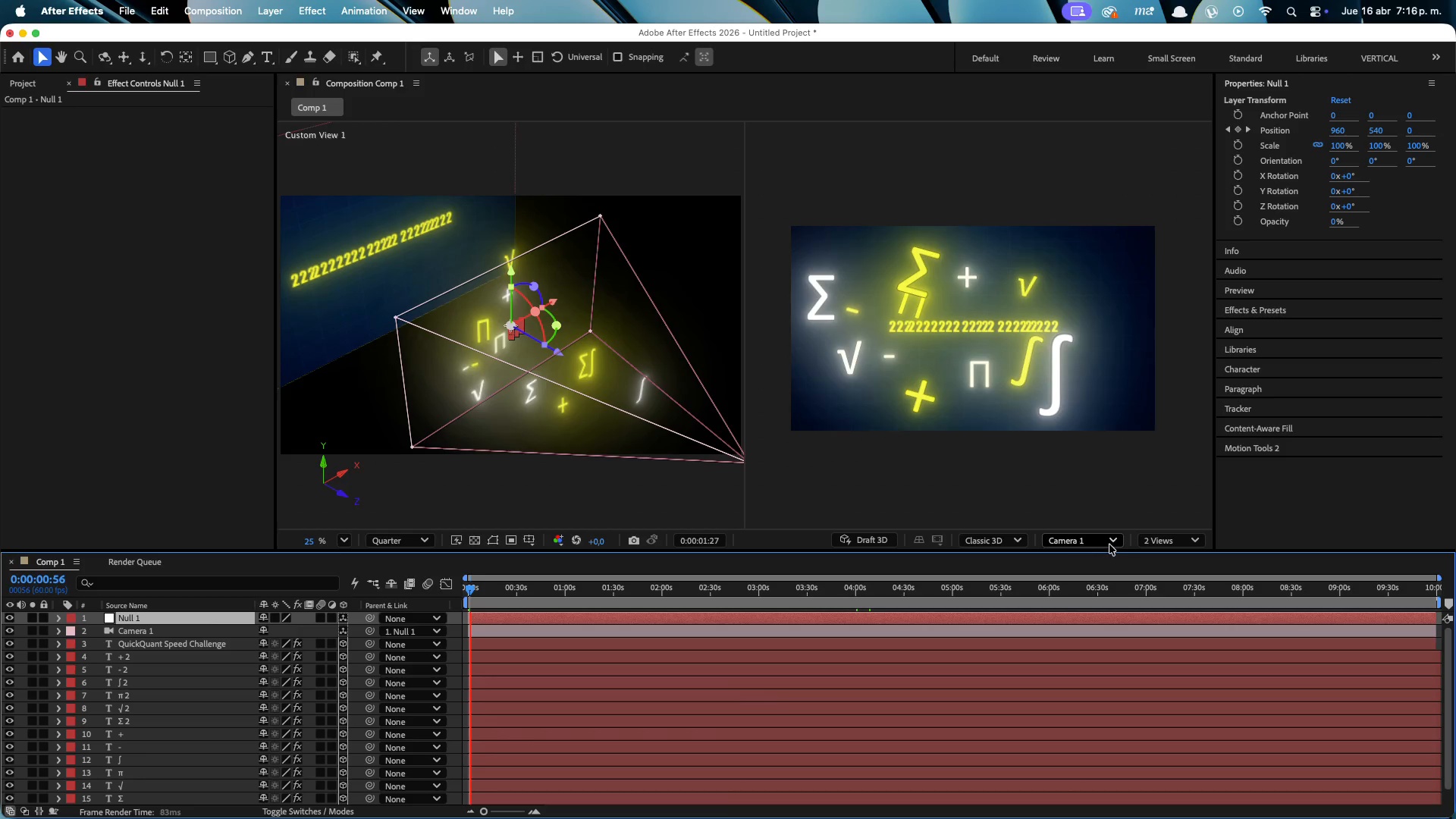 
left_click([1172, 541])
 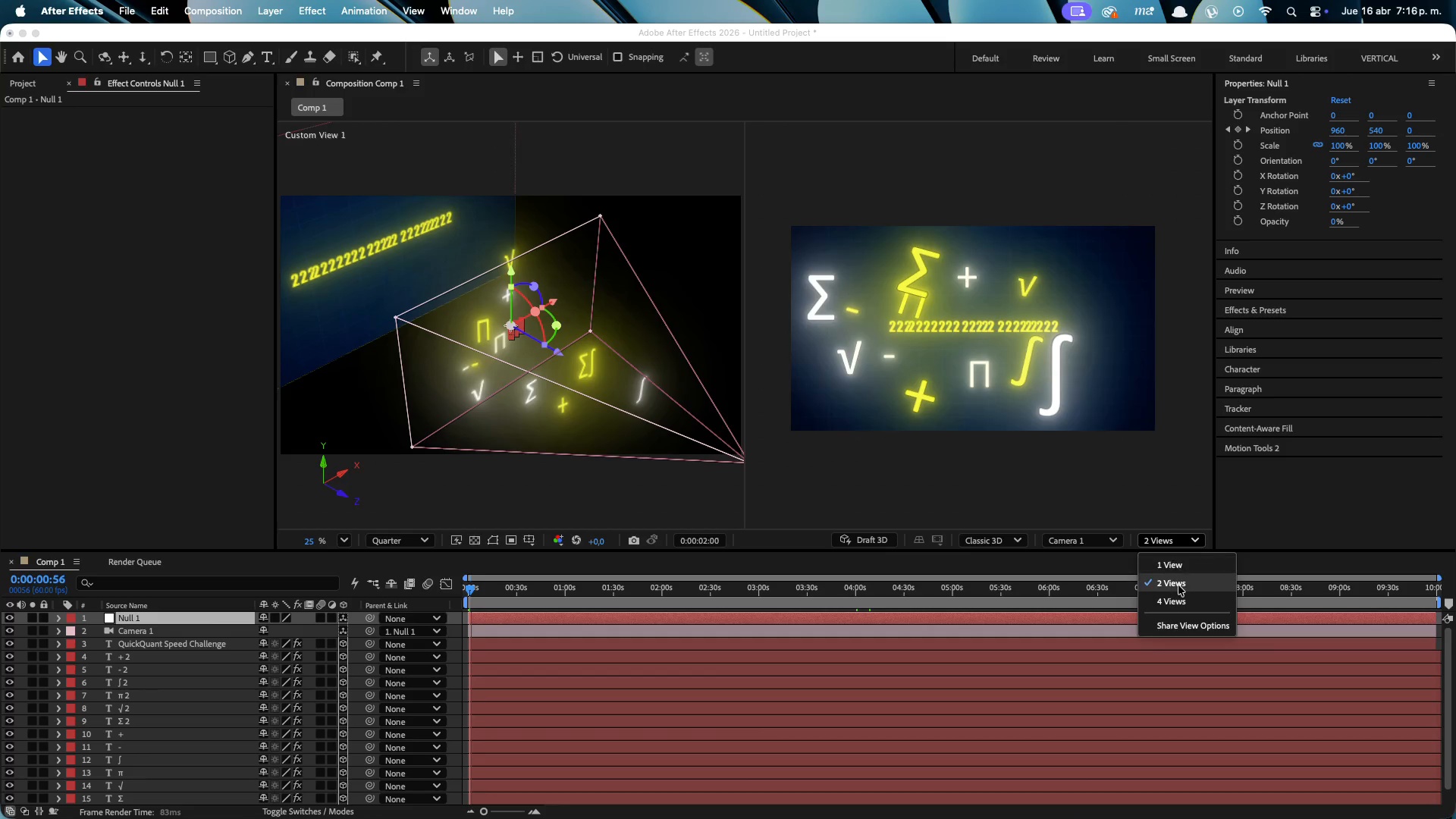 
left_click([1179, 564])
 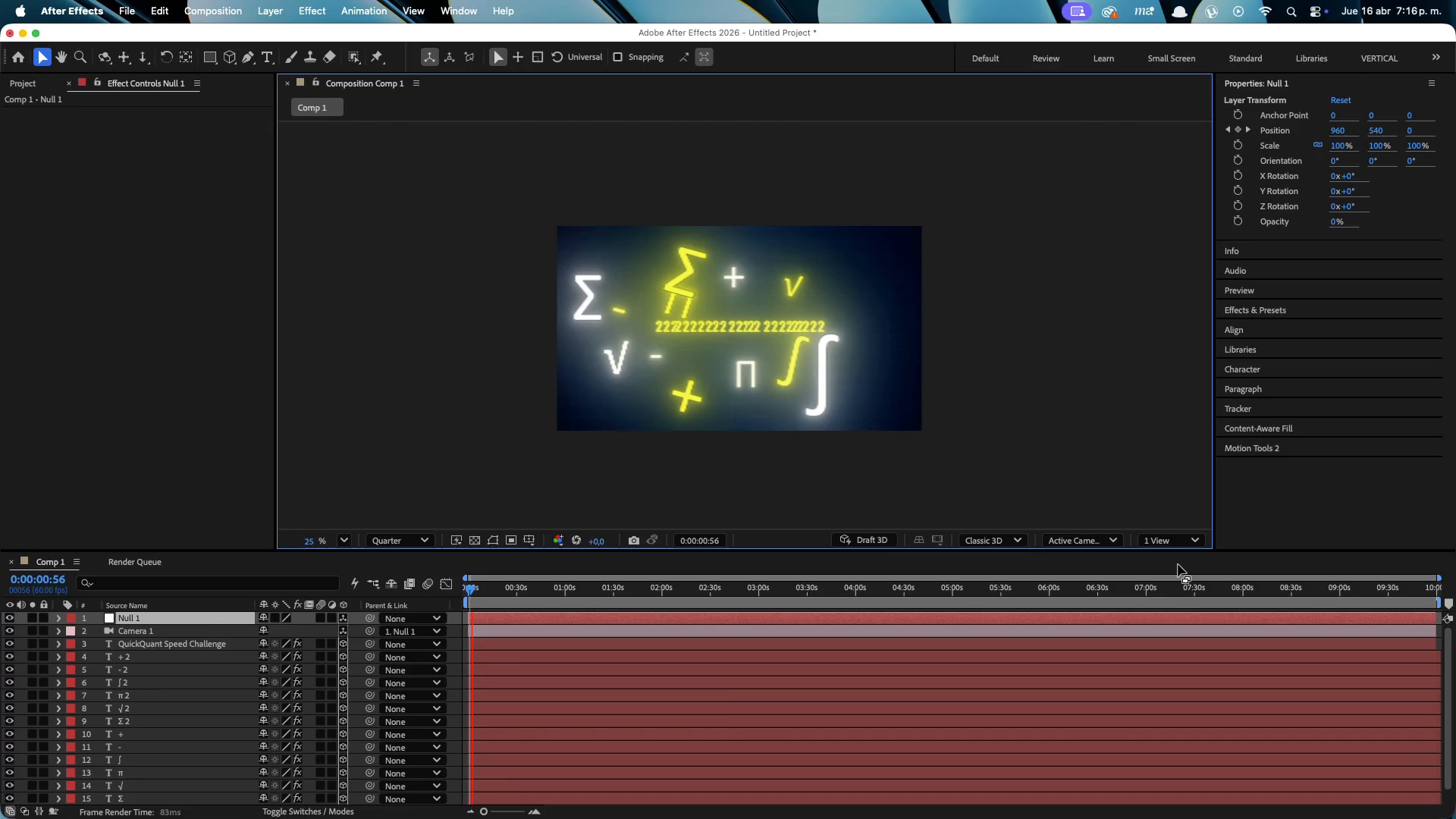 
key(Space)
 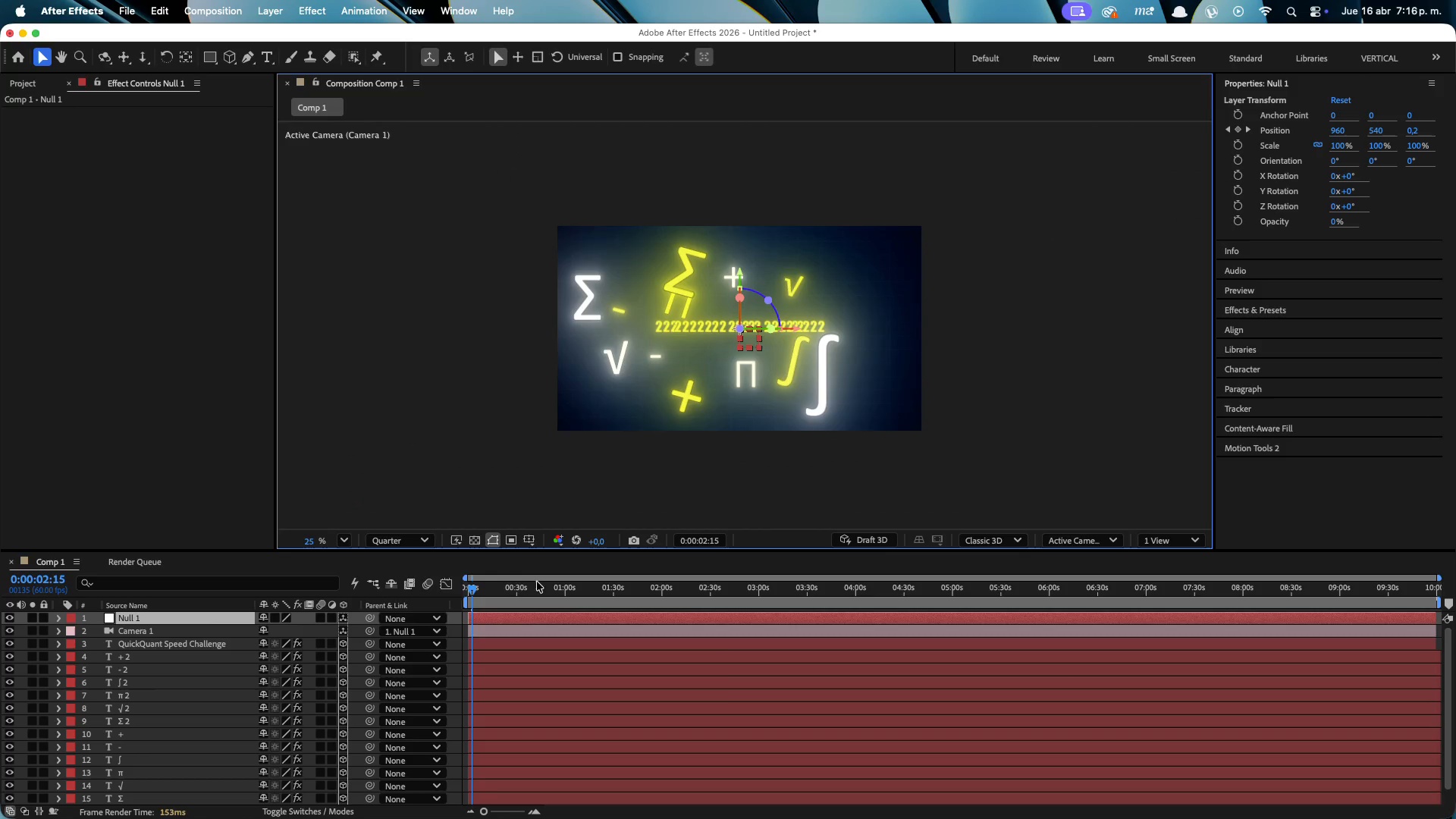 
left_click_drag(start_coordinate=[469, 591], to_coordinate=[1018, 587])
 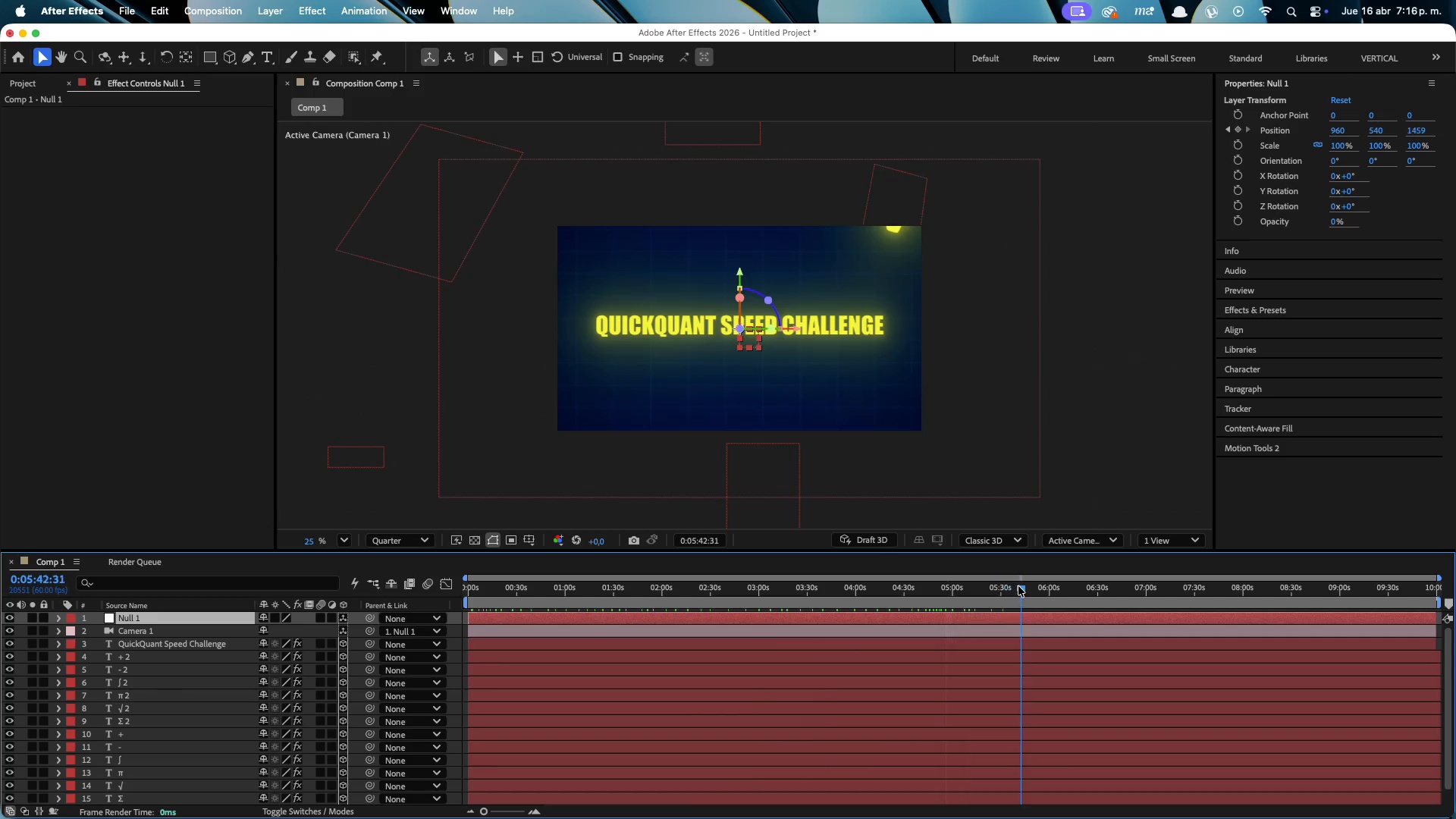 
key(N)
 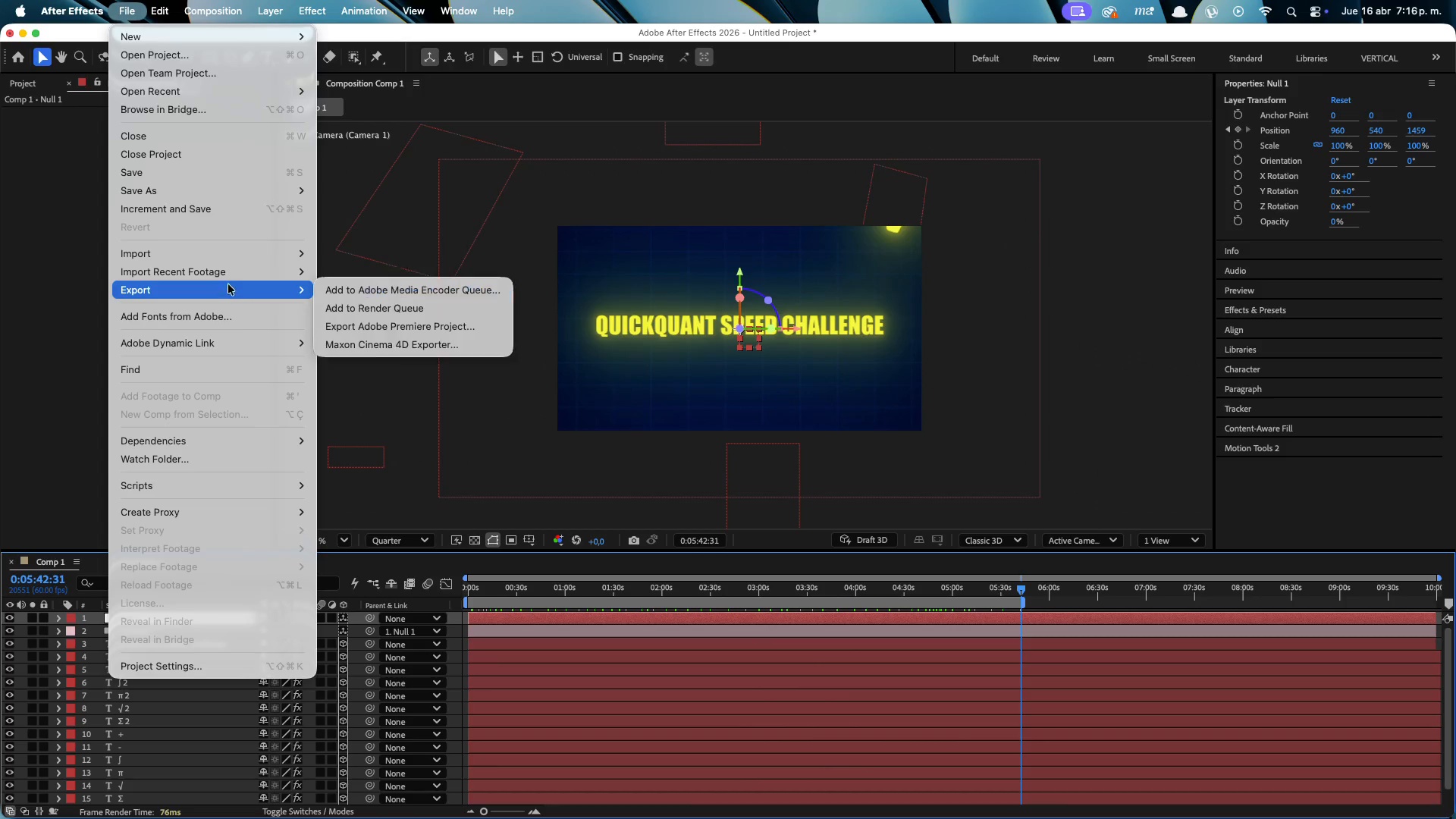 
left_click([421, 306])
 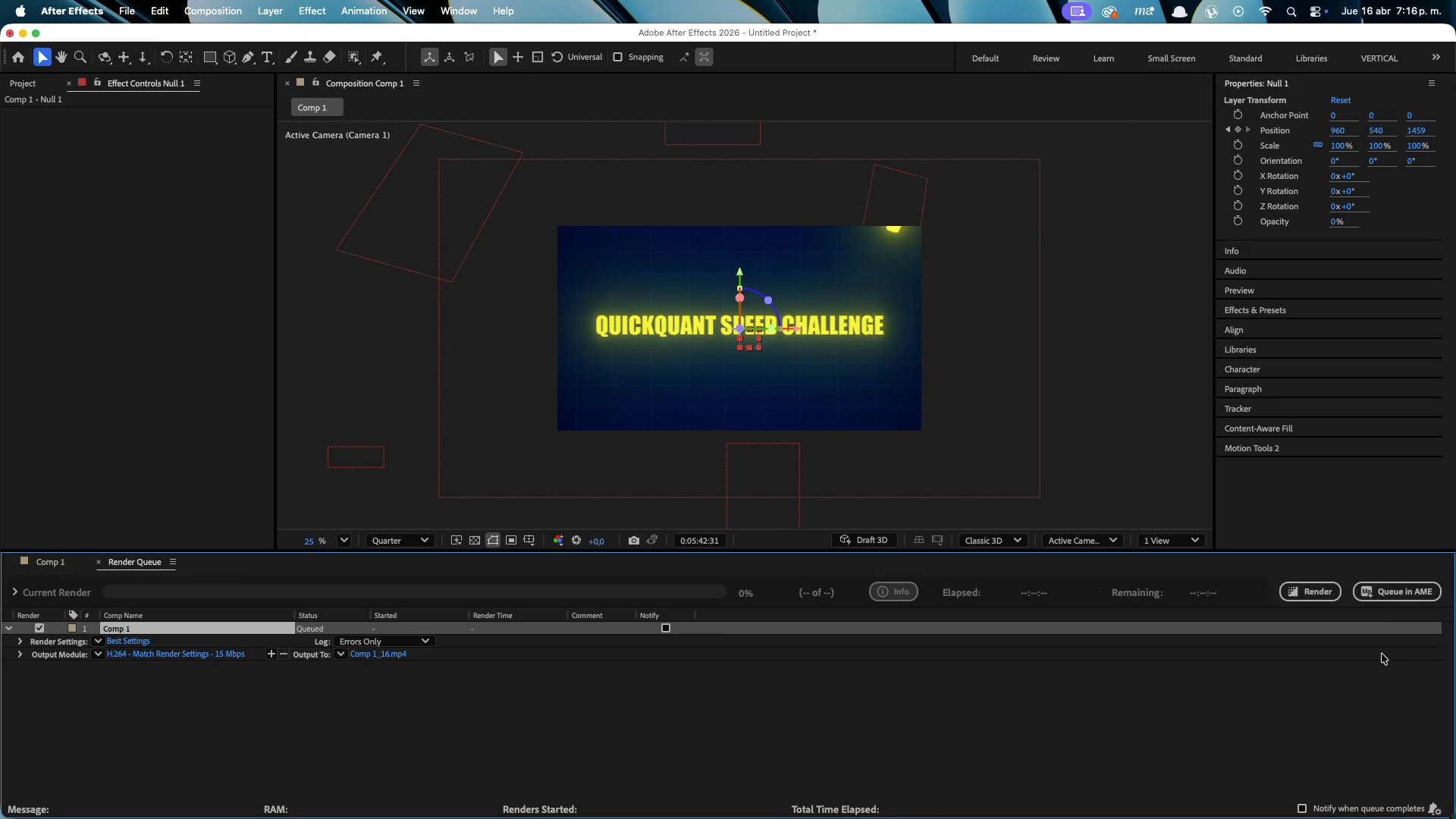 
left_click([1332, 589])
 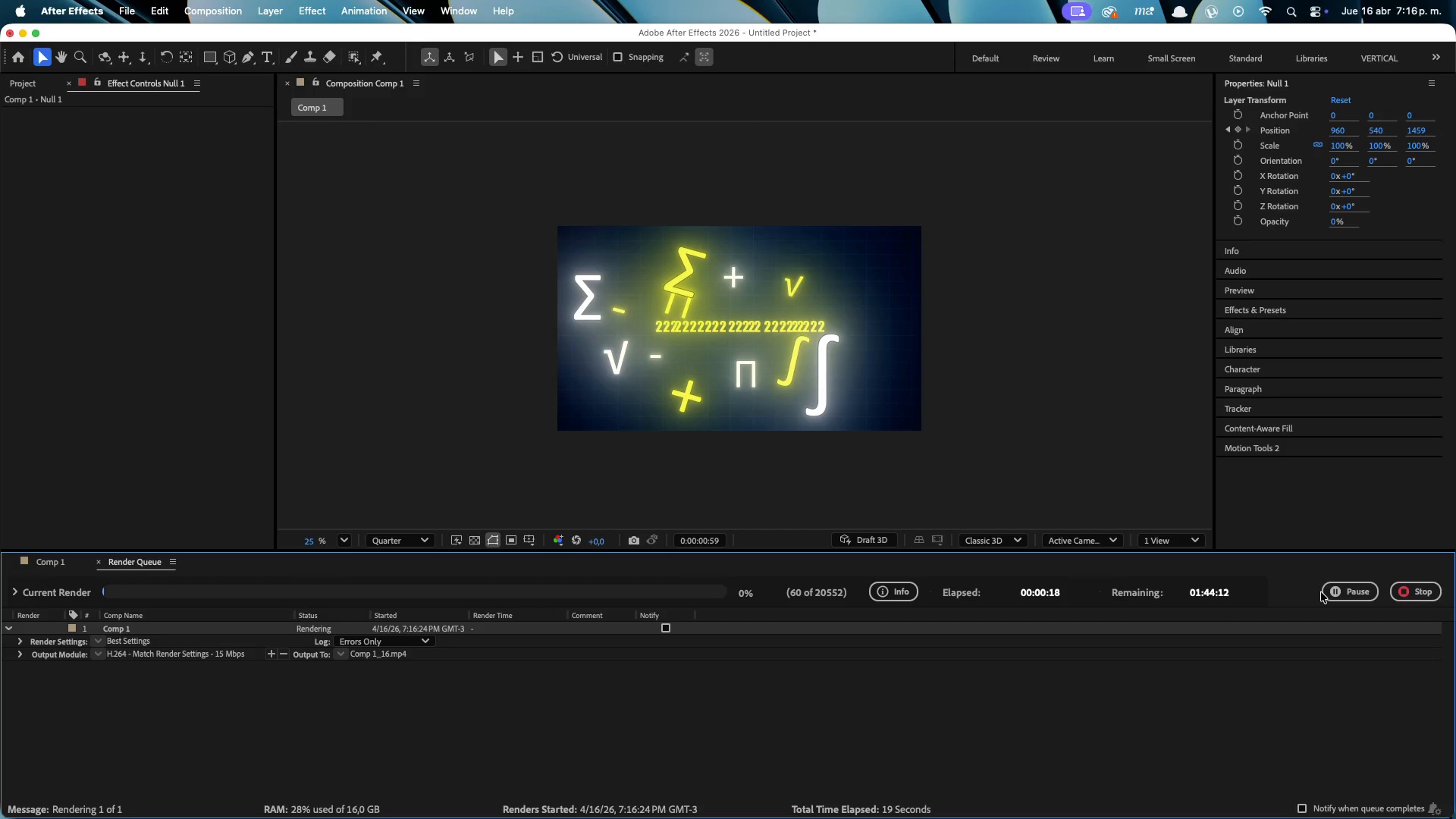 
wait(23.99)
 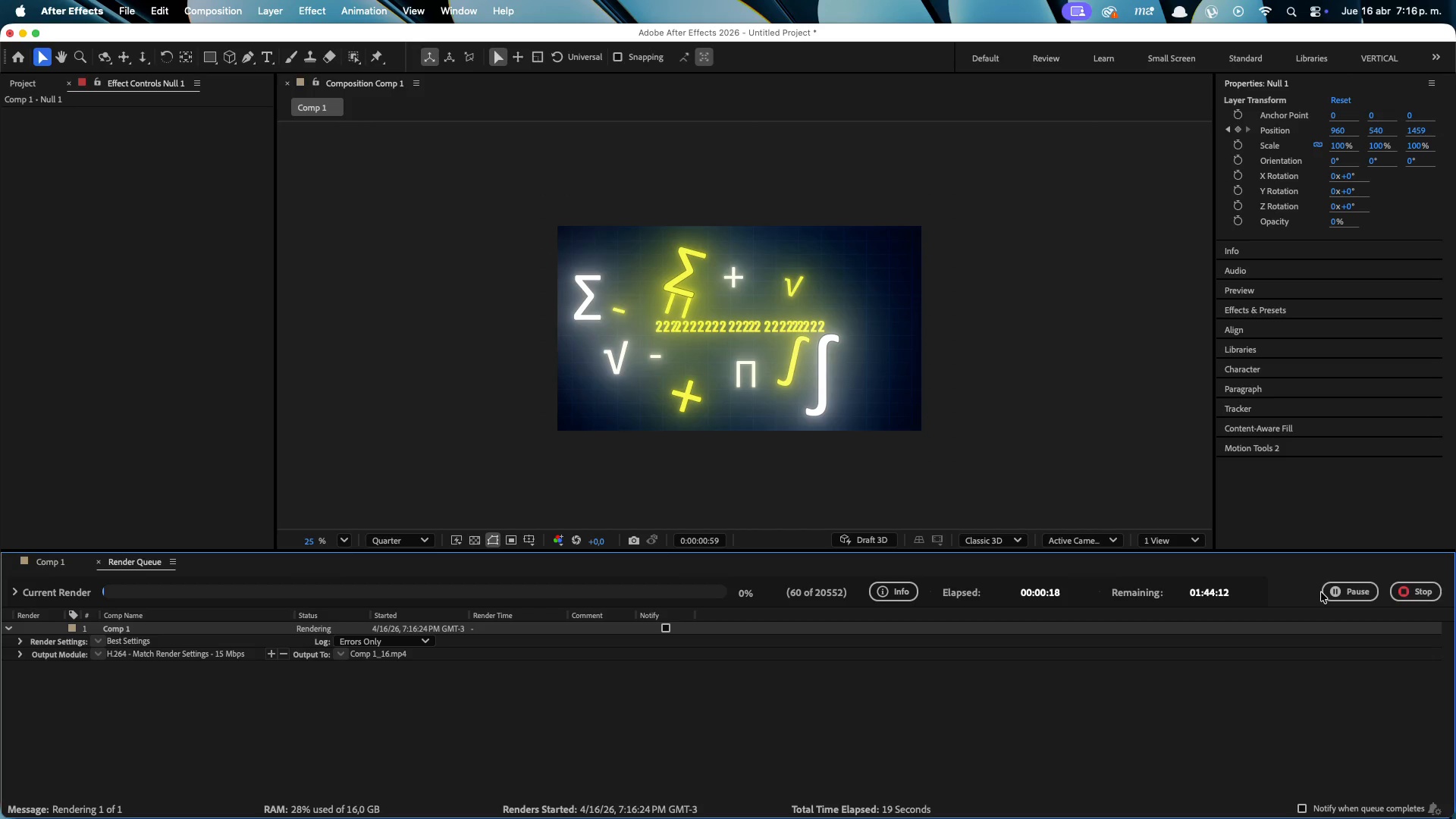 
left_click([1420, 593])
 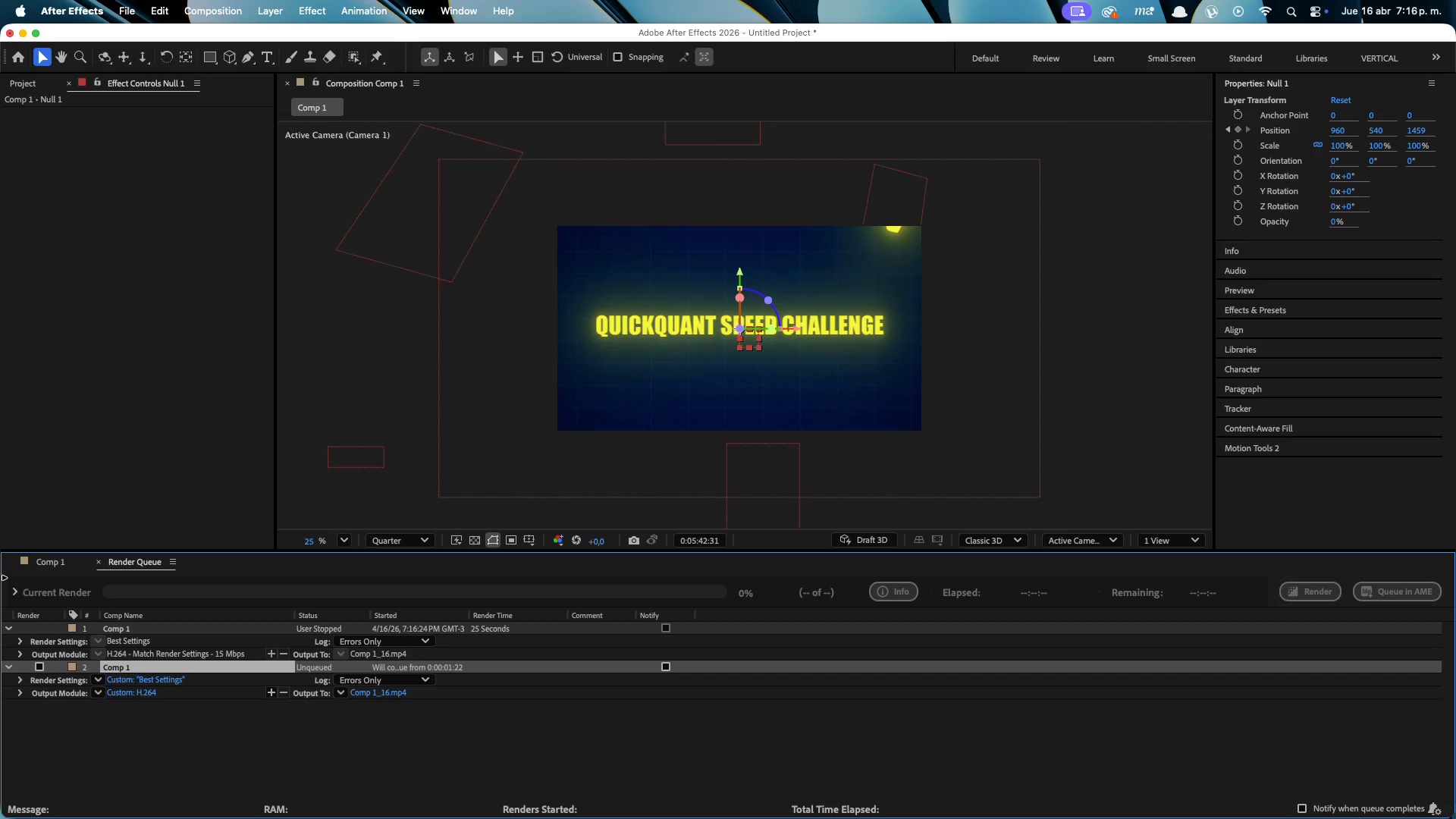 
left_click([32, 566])
 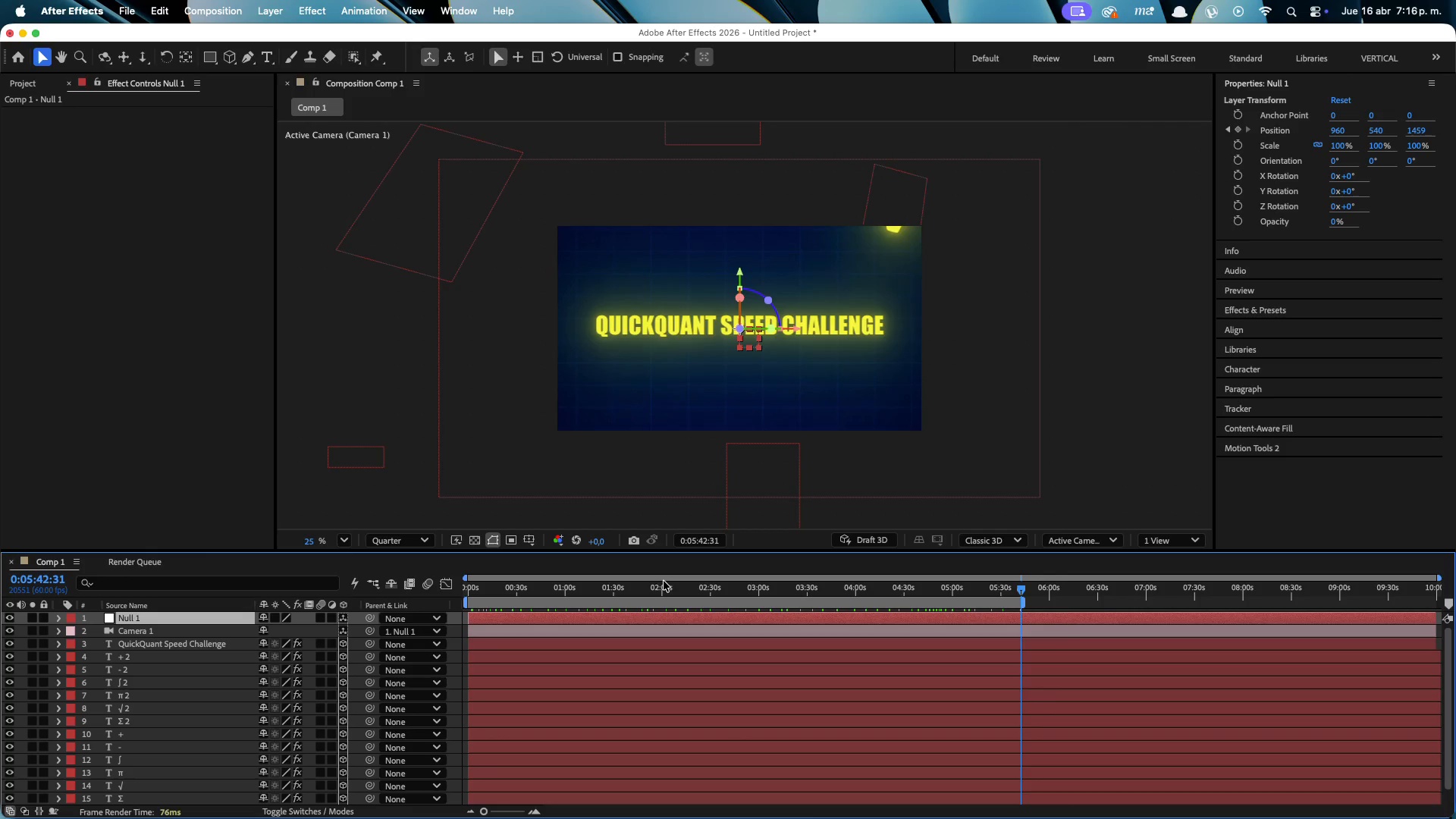 
left_click_drag(start_coordinate=[661, 588], to_coordinate=[273, 592])
 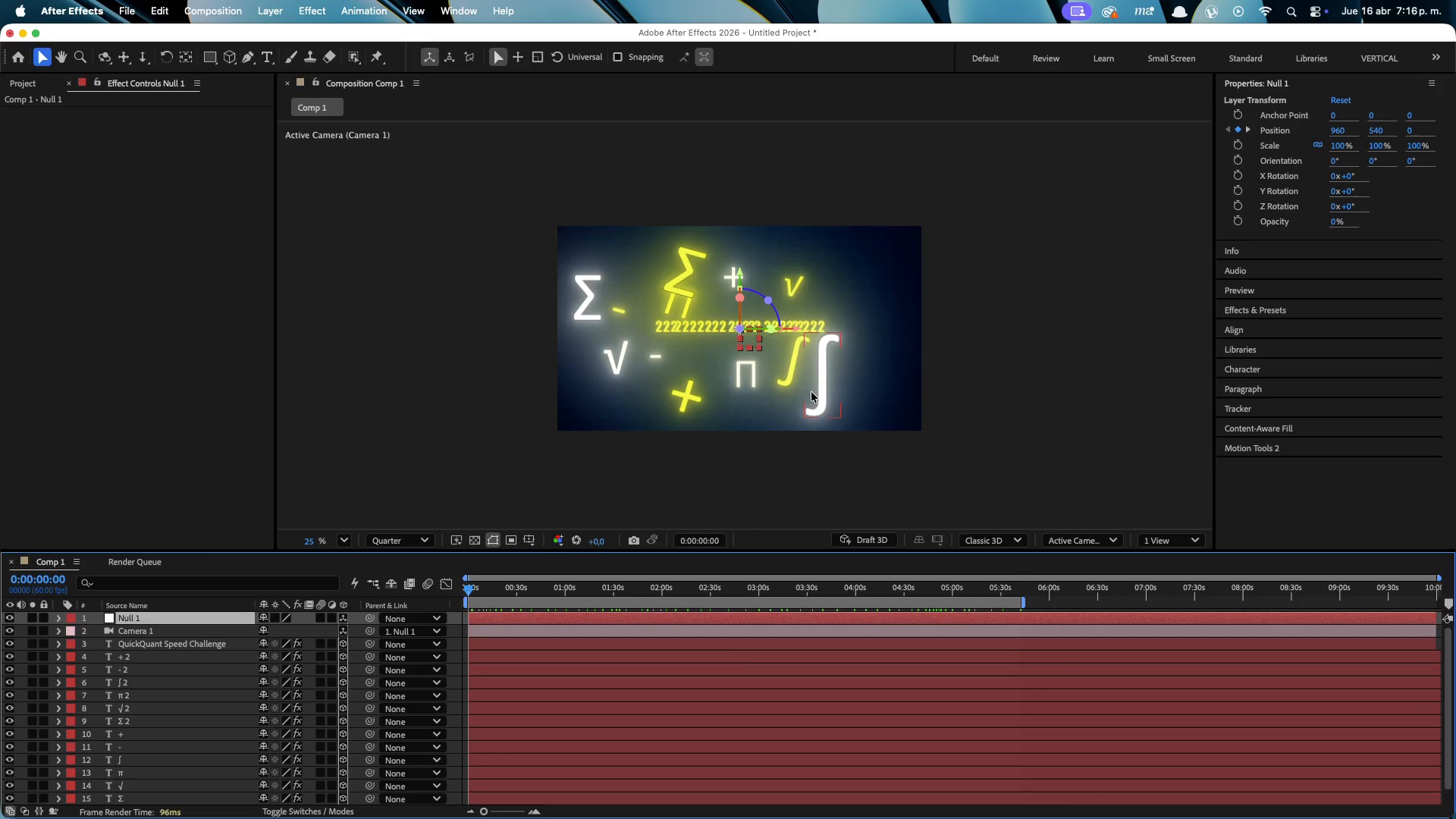 
left_click([684, 275])
 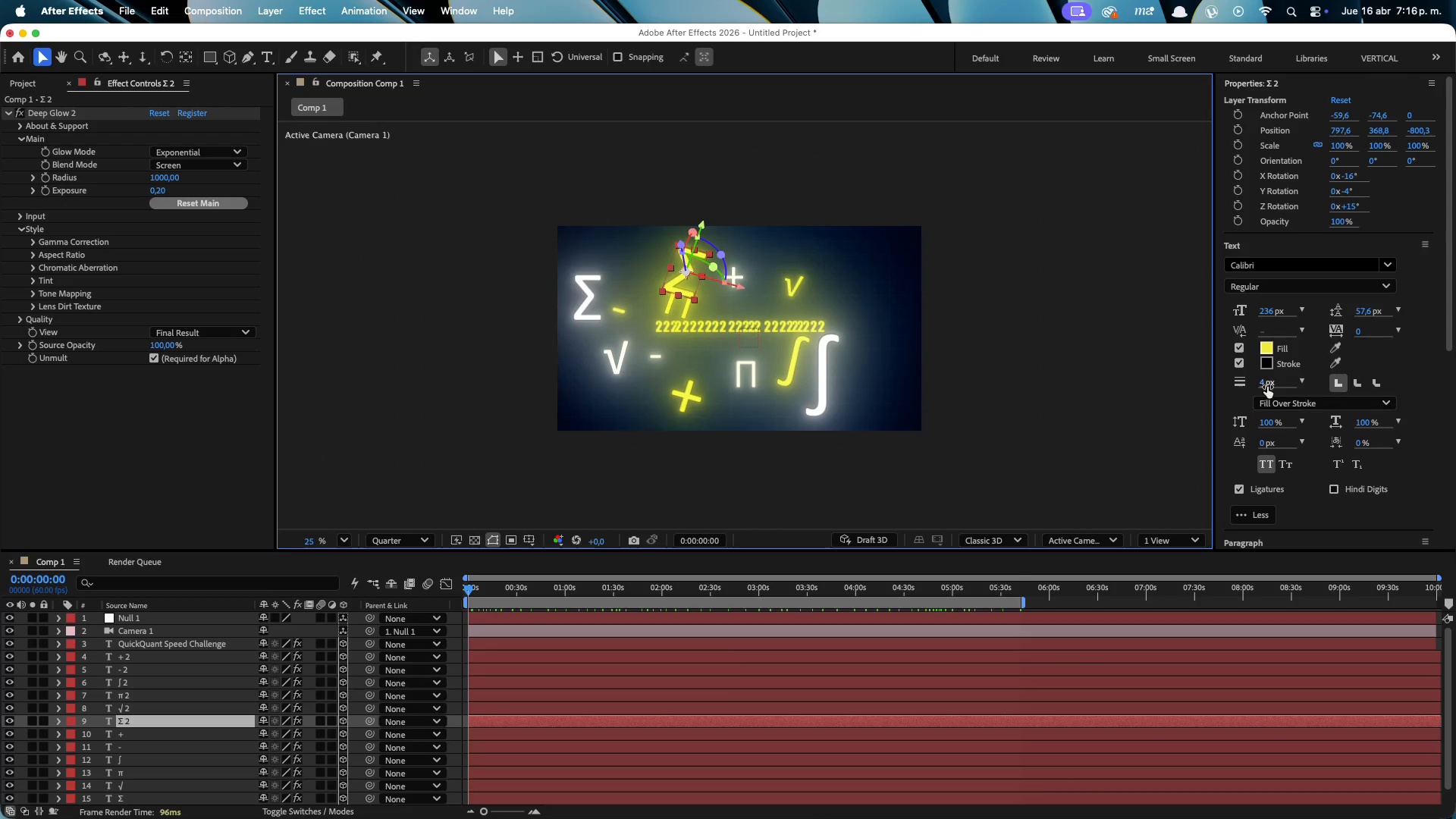 
left_click([1238, 364])
 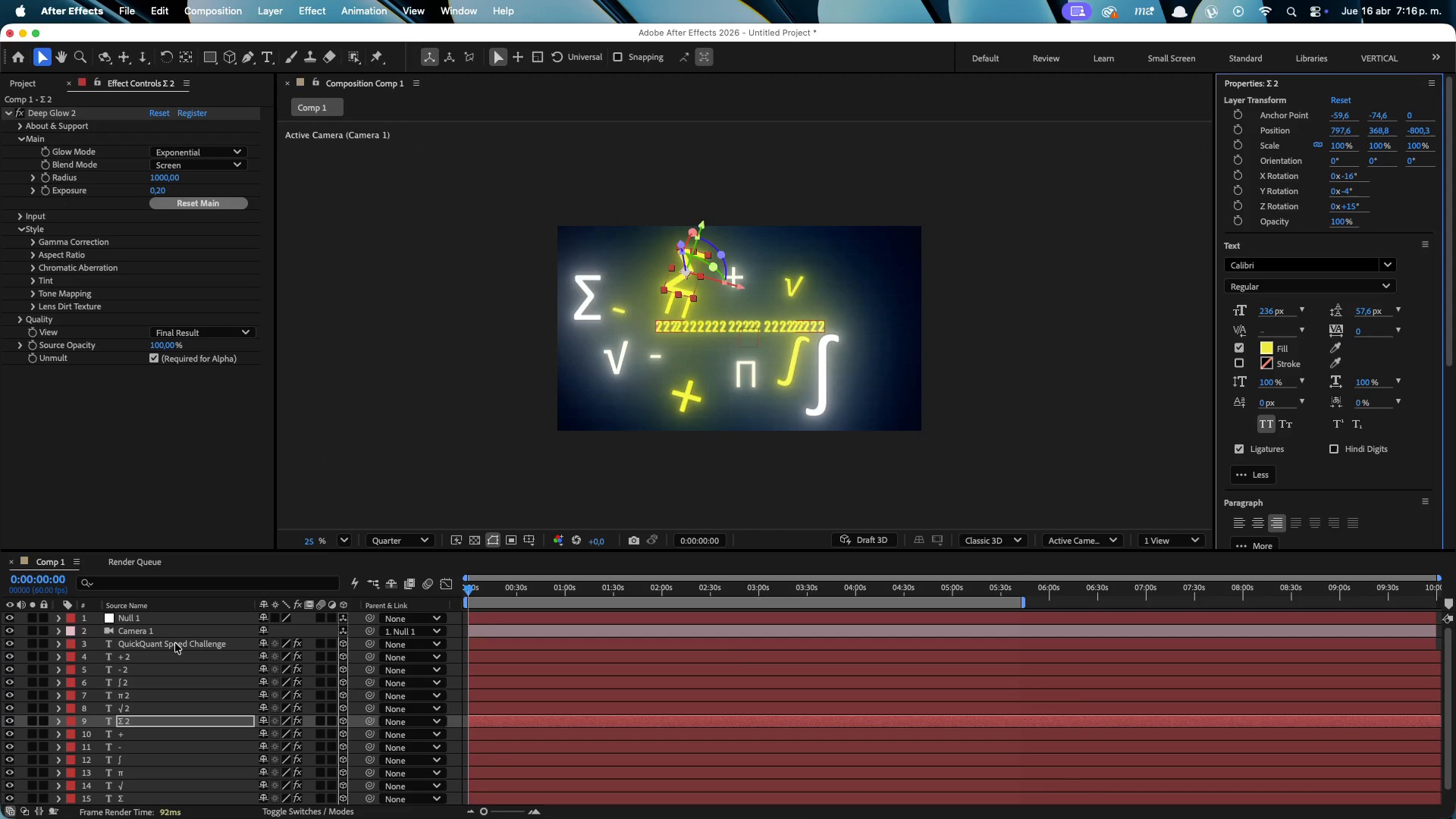 
left_click([167, 659])
 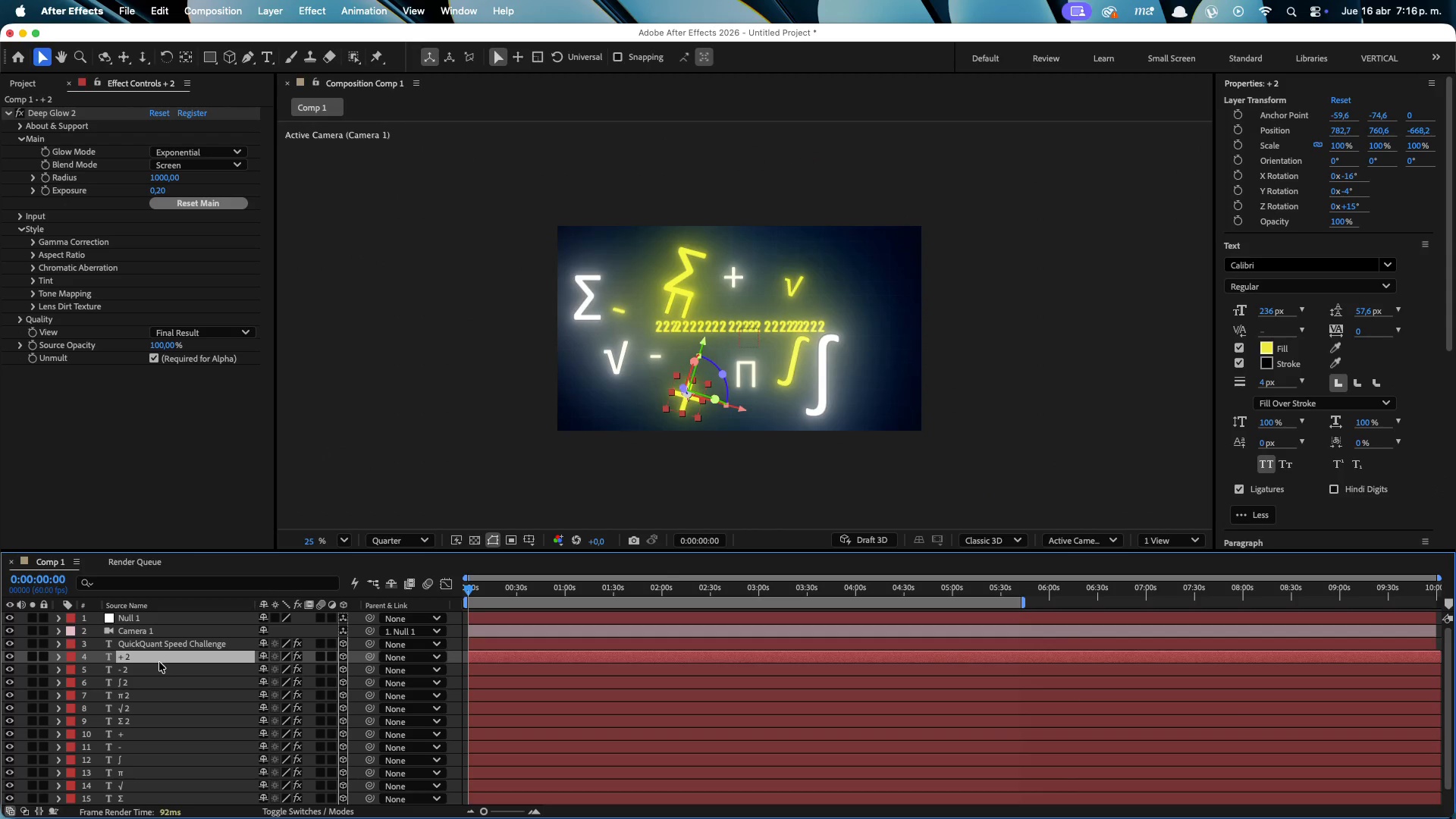 
scroll: coordinate [155, 686], scroll_direction: down, amount: 6.0
 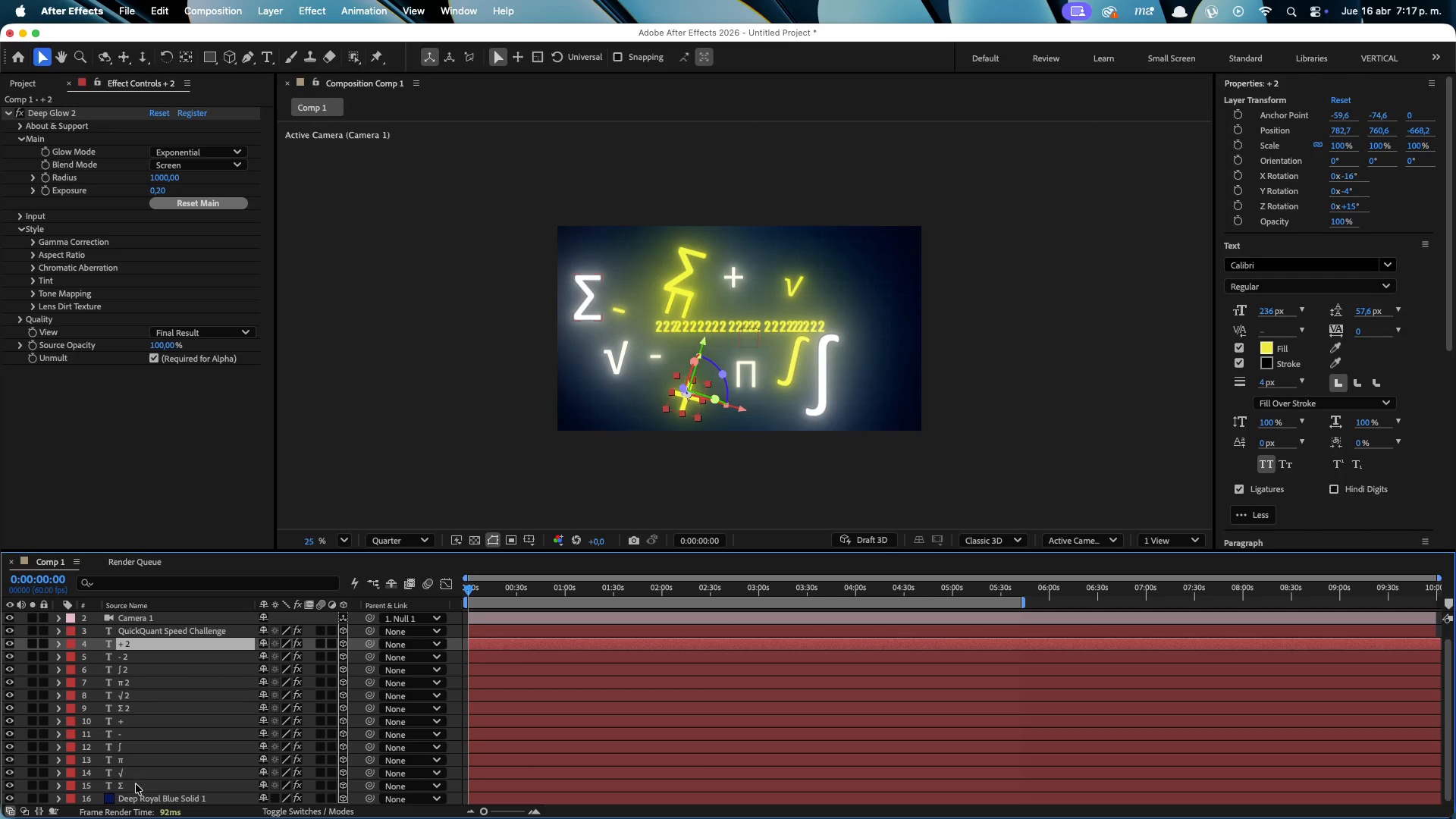 
left_click([135, 786])
 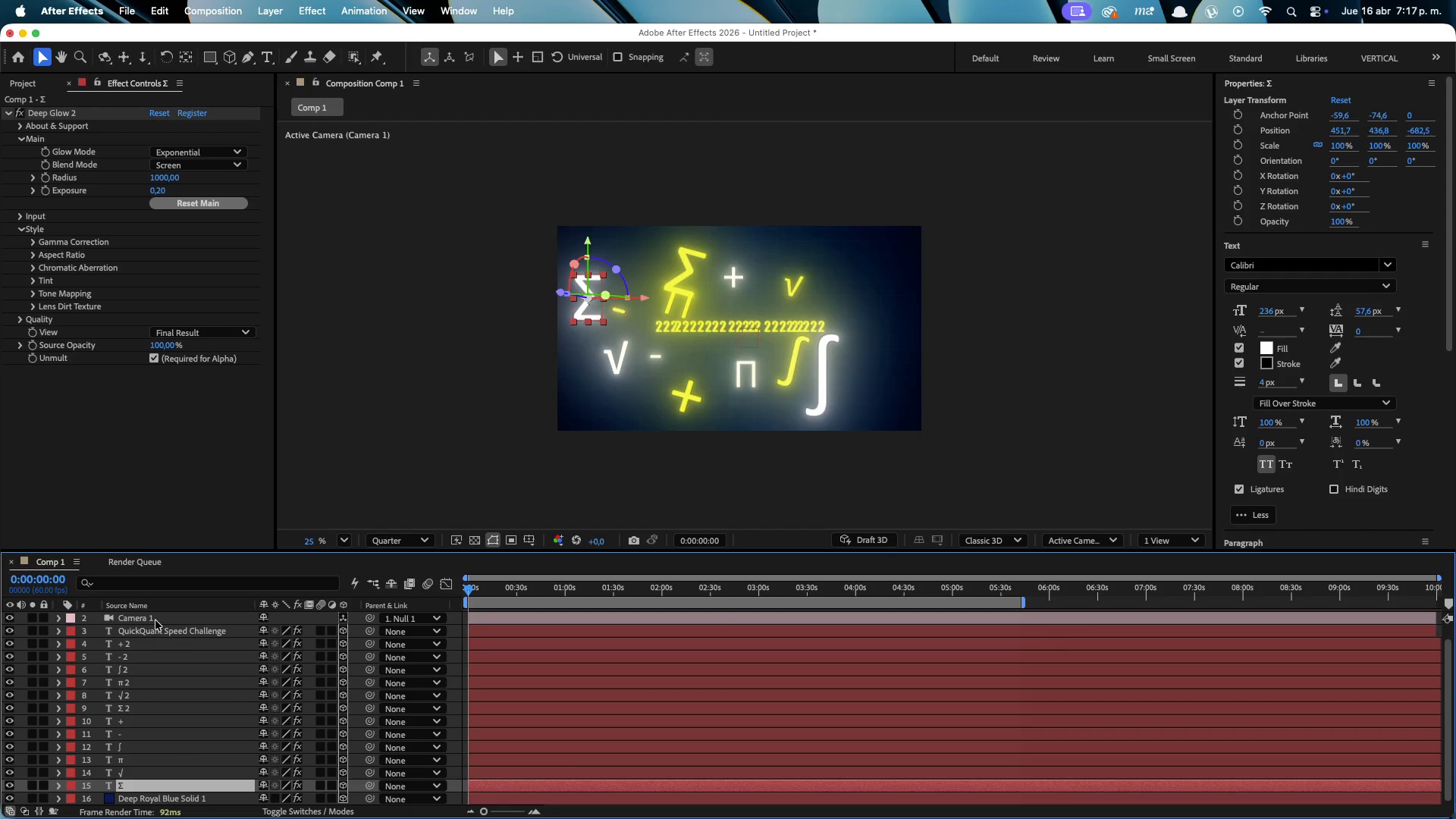 
hold_key(key=ShiftLeft, duration=0.46)
left_click([156, 635])
 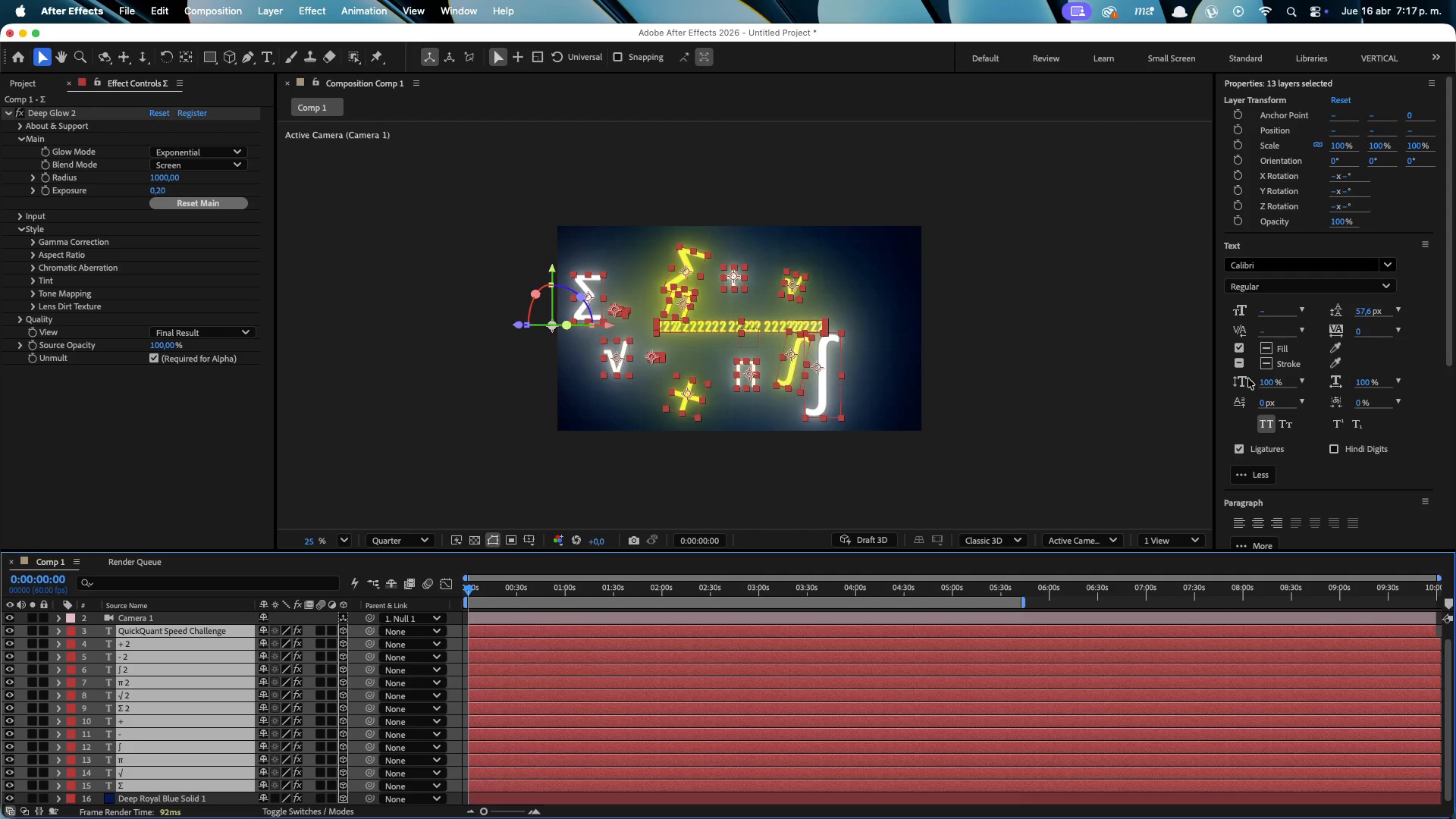 
left_click([1238, 362])
 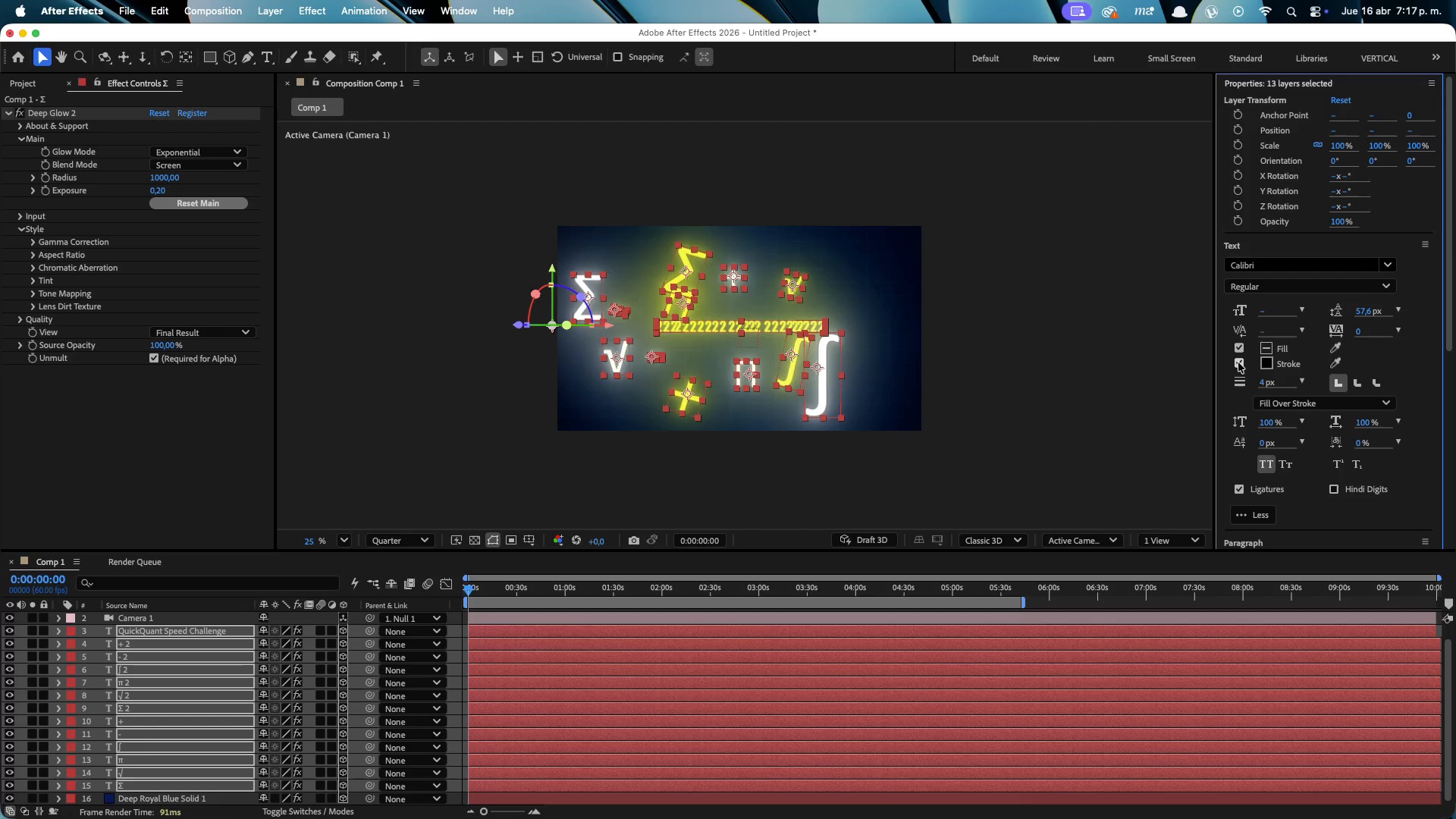 
left_click([1238, 362])
 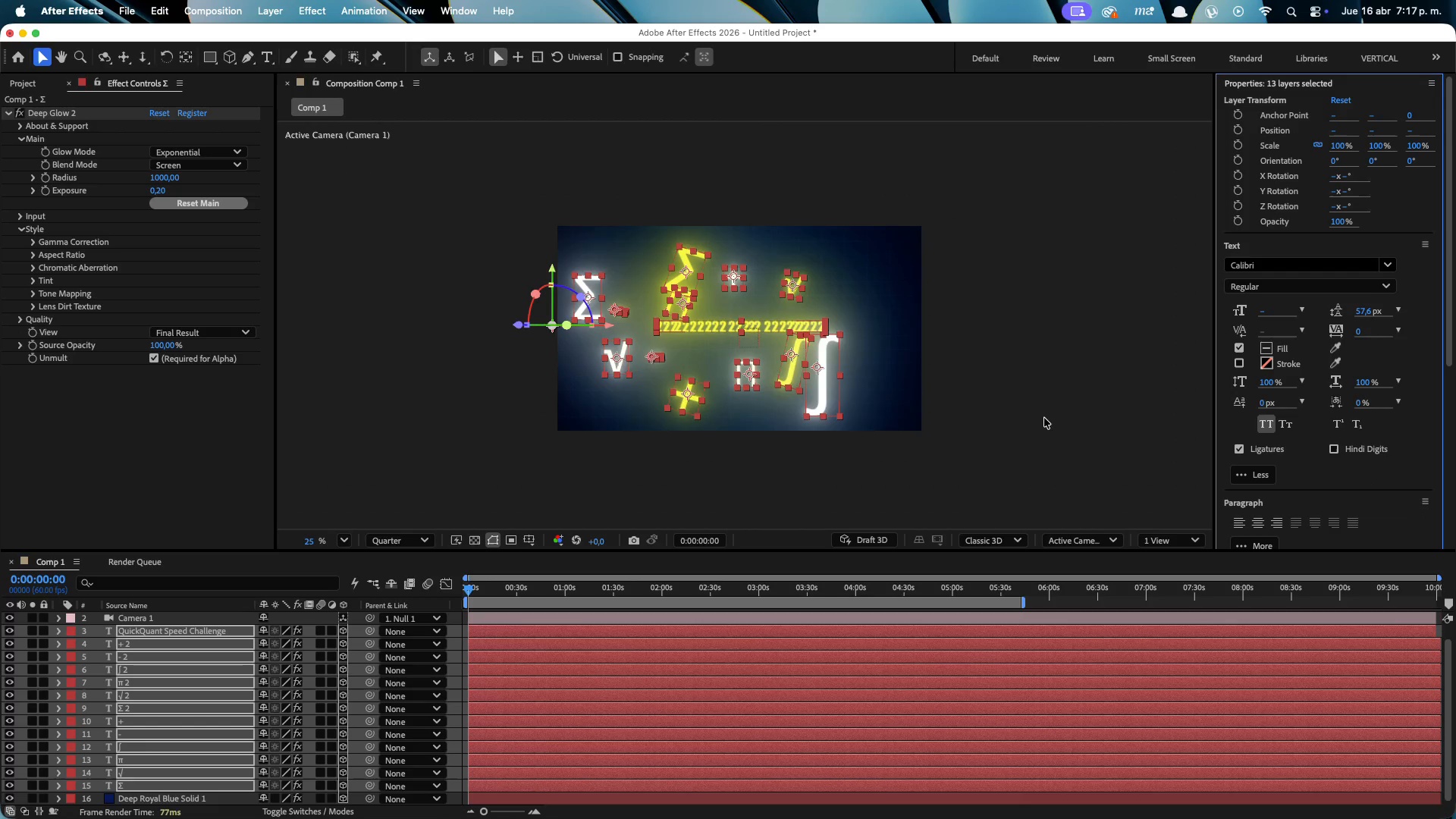 
left_click([896, 457])
 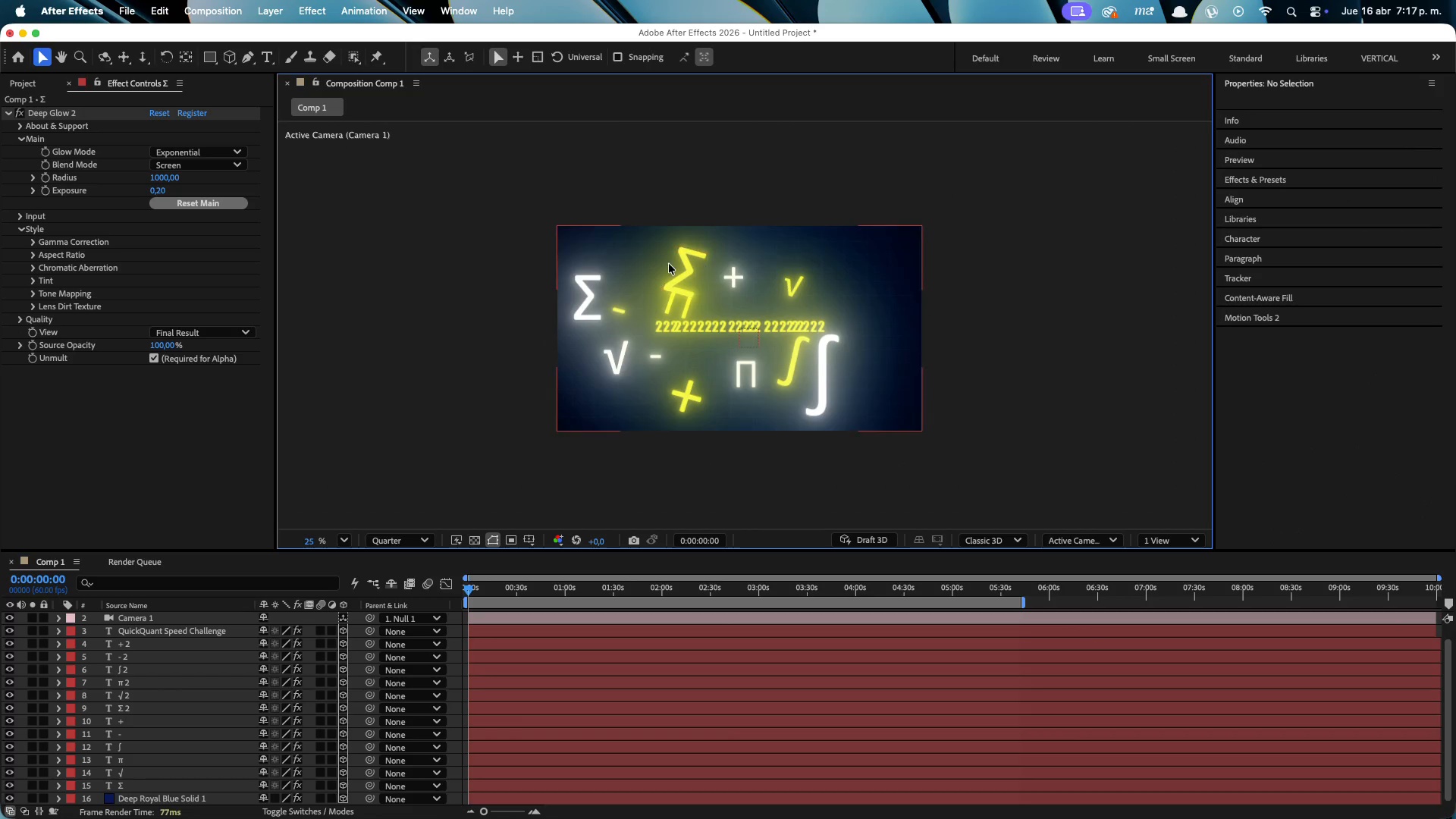 
left_click_drag(start_coordinate=[679, 264], to_coordinate=[883, 266])
 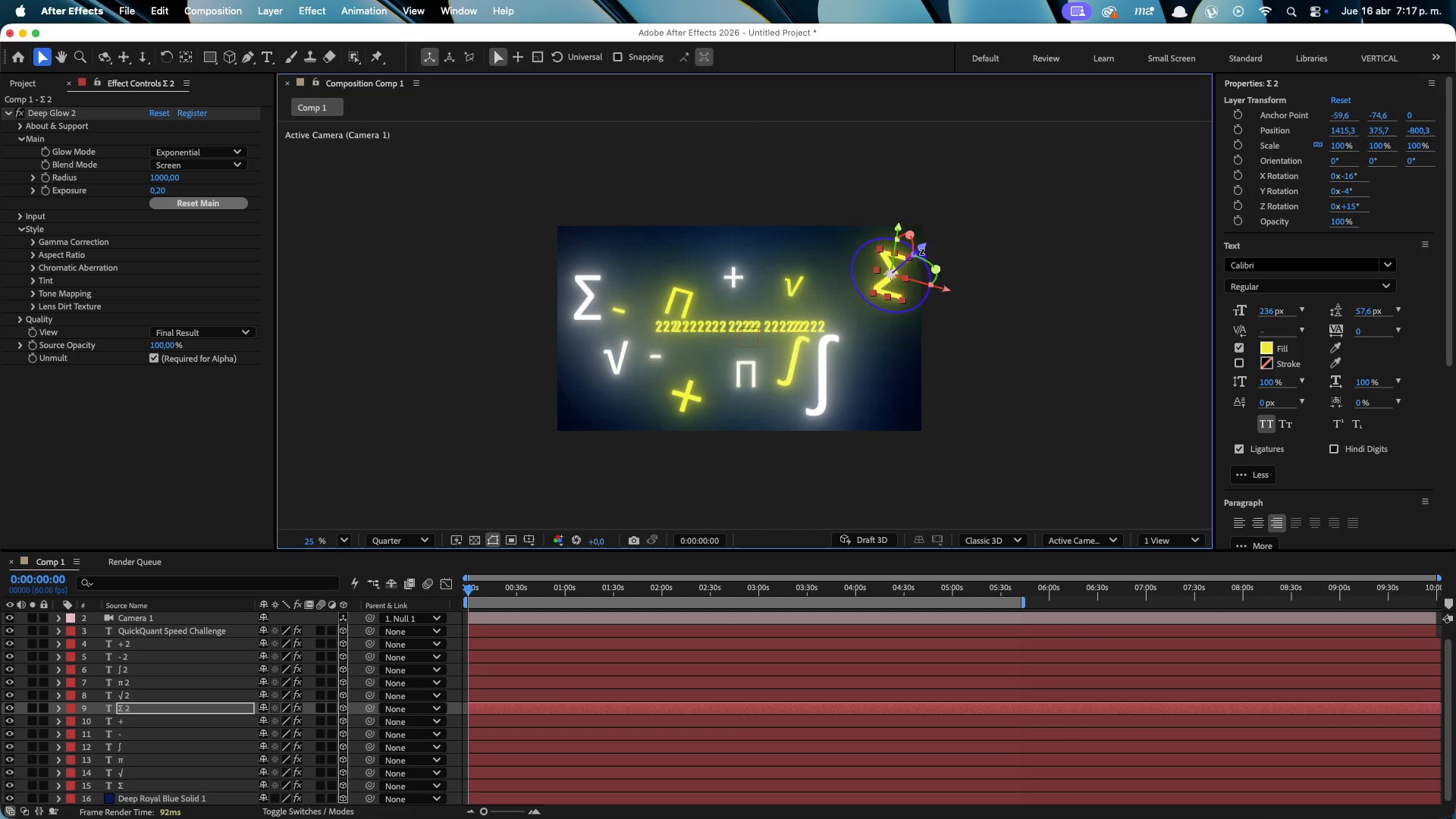 
left_click_drag(start_coordinate=[922, 248], to_coordinate=[960, 198])
 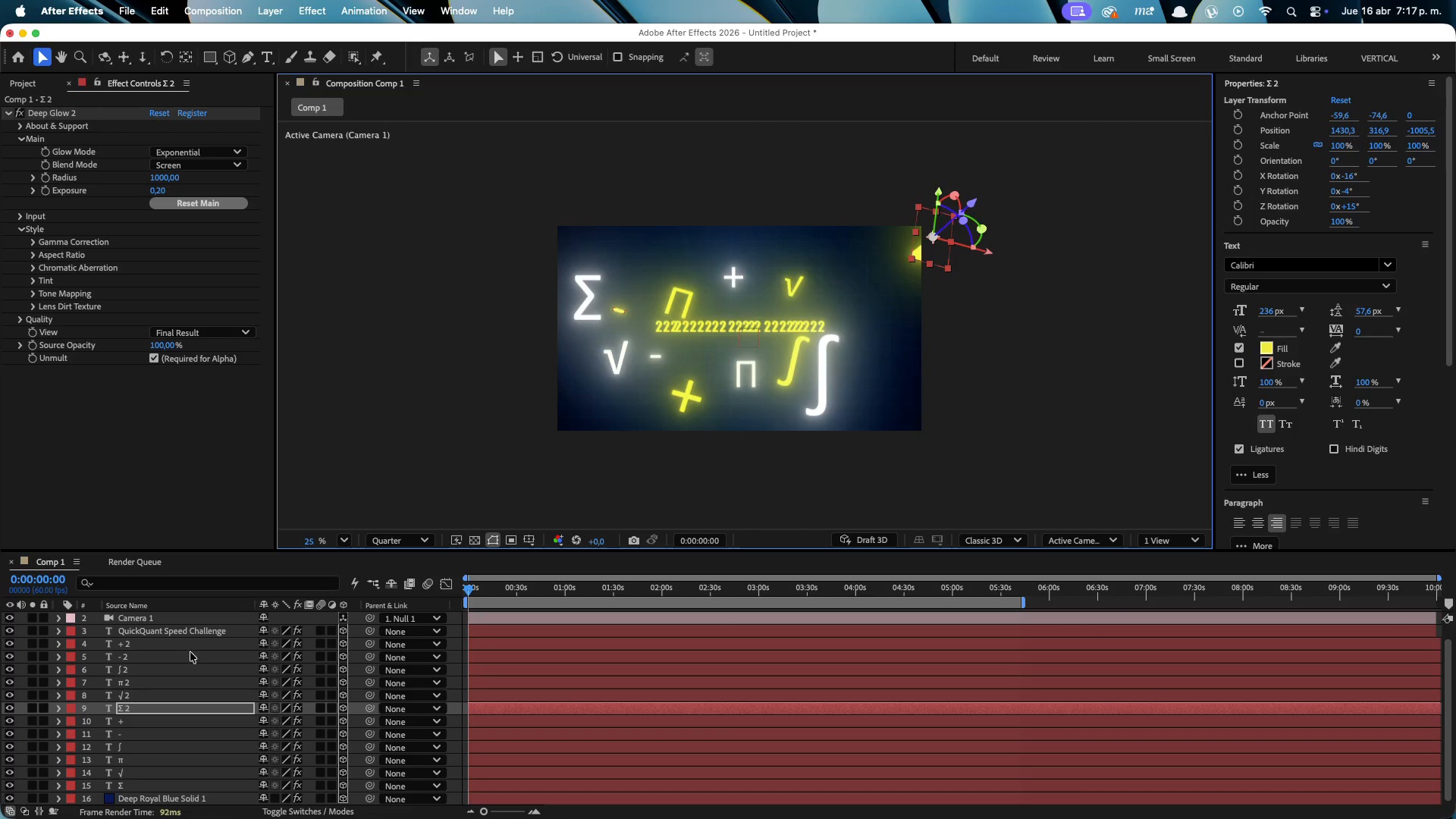 
double_click([176, 616])
 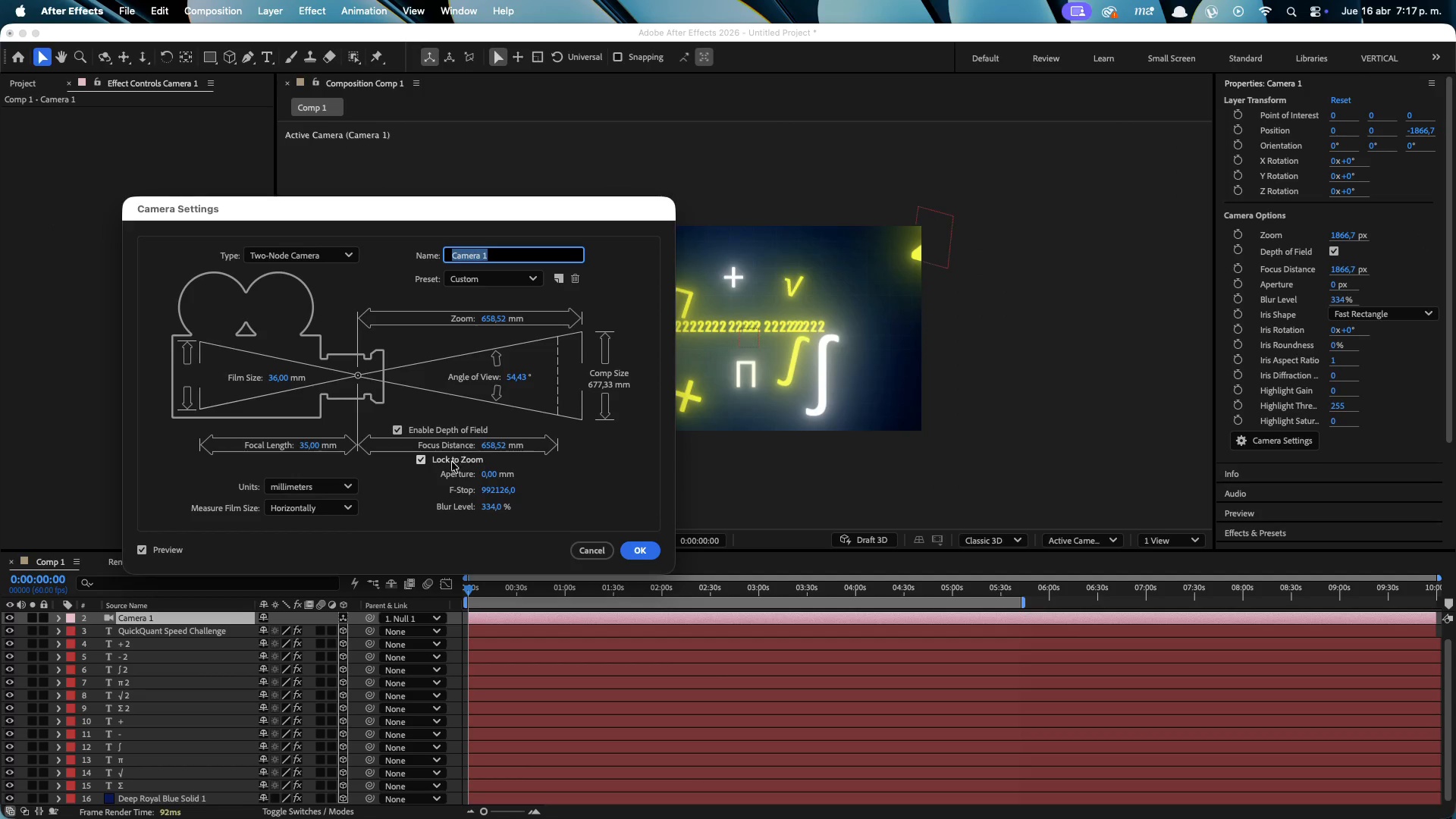 
left_click_drag(start_coordinate=[485, 470], to_coordinate=[513, 468])
 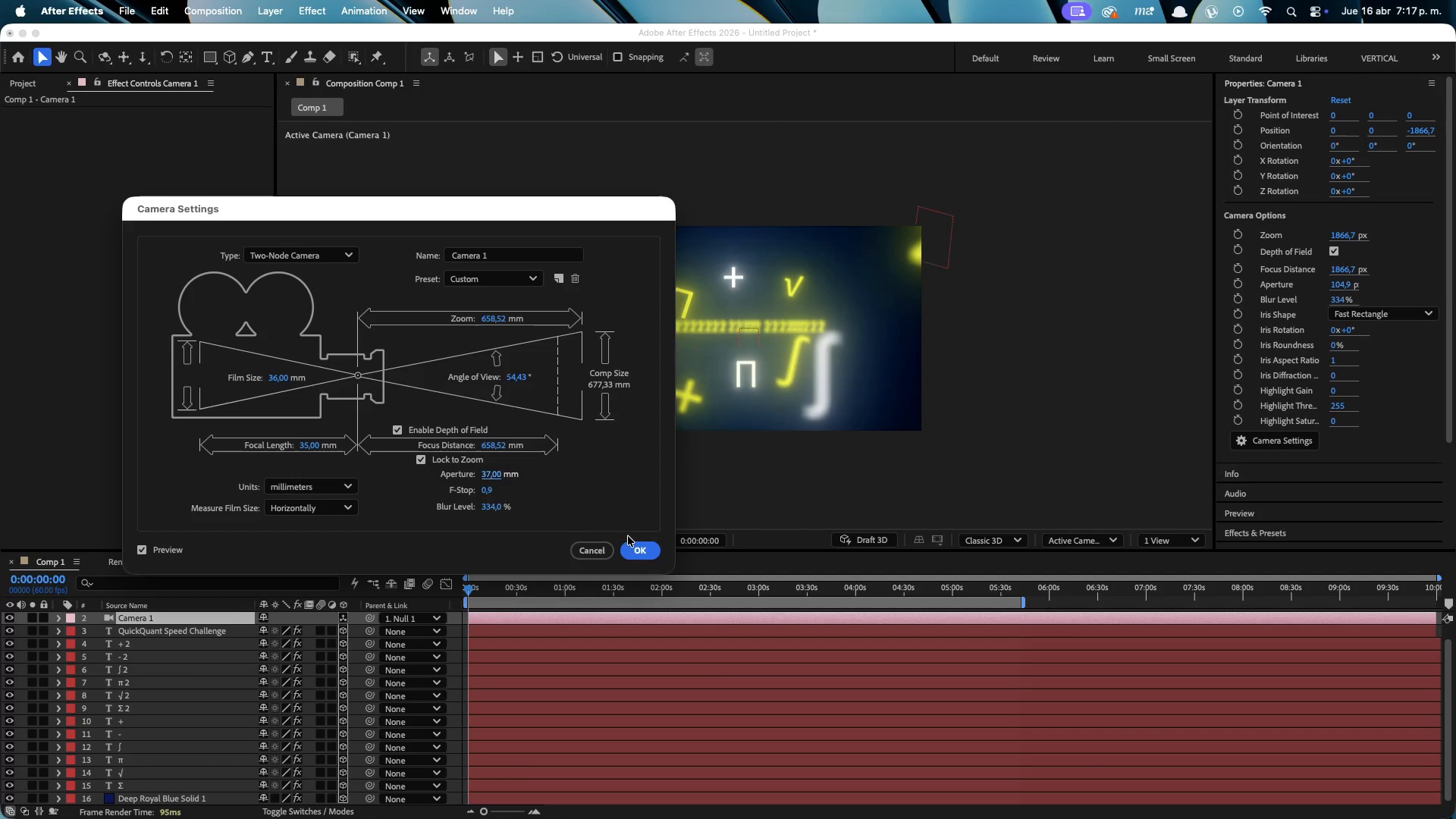 
left_click([634, 554])
 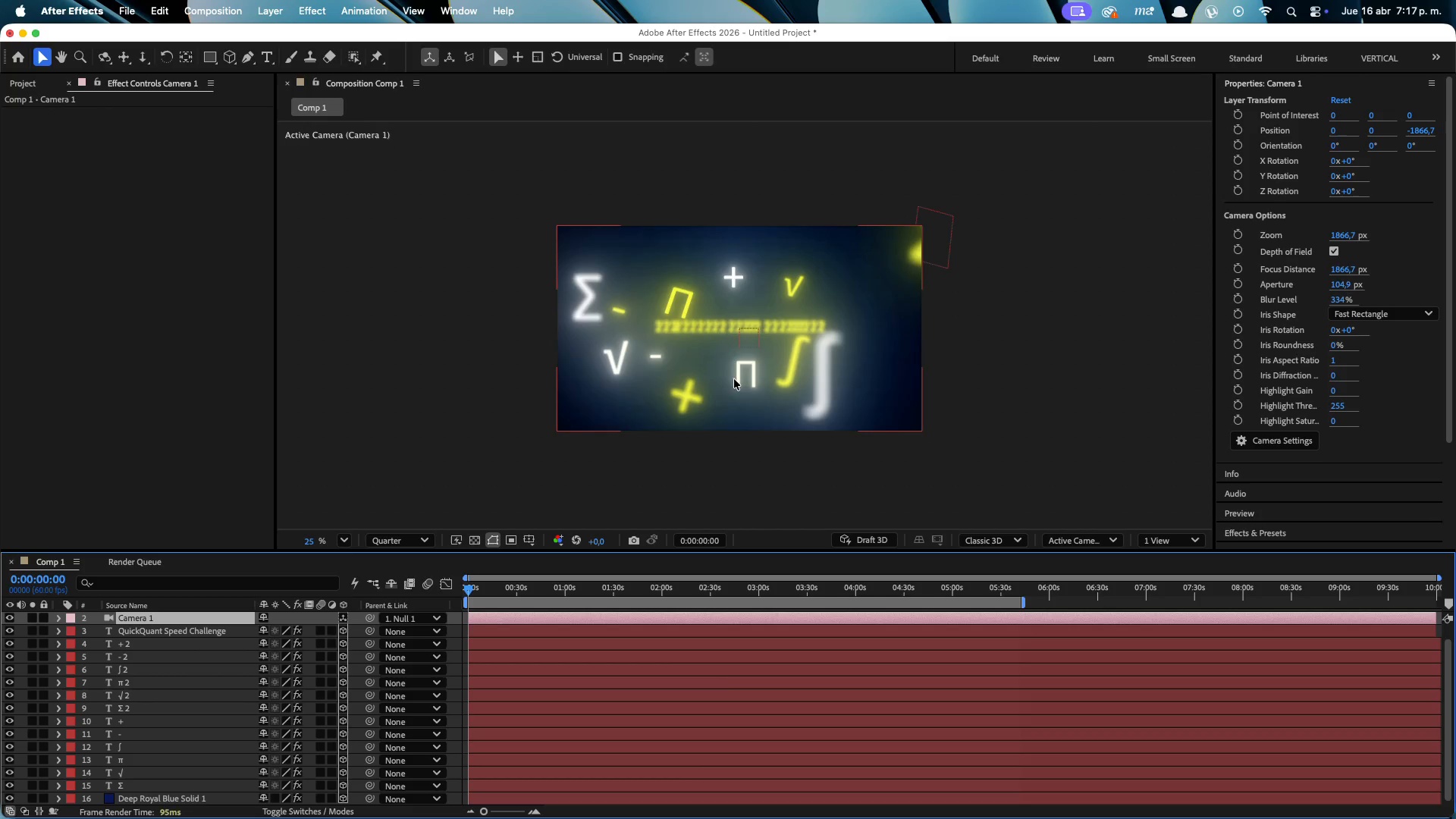 
left_click([745, 373])
 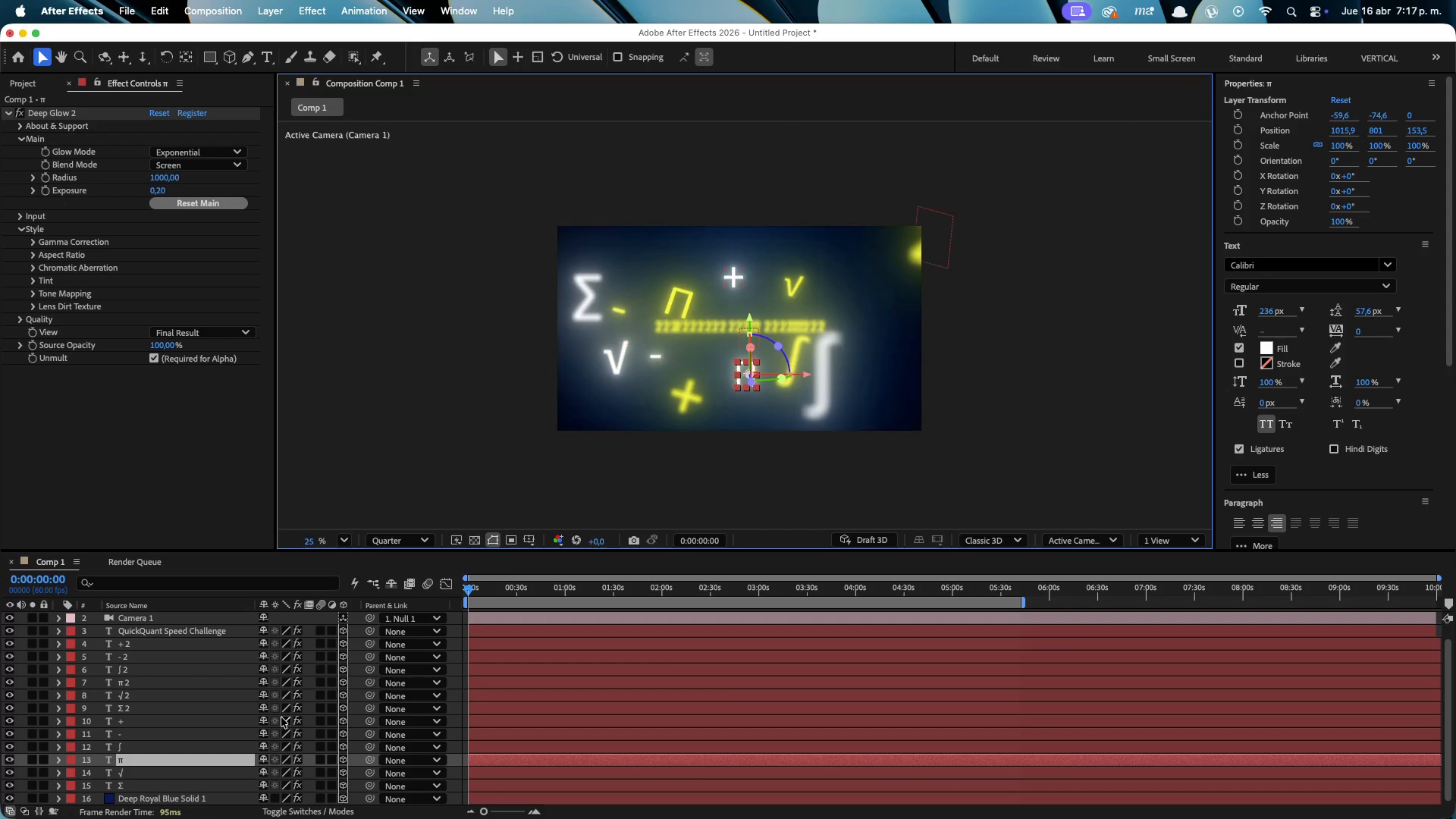 
scroll: coordinate [281, 717], scroll_direction: up, amount: 3.0
 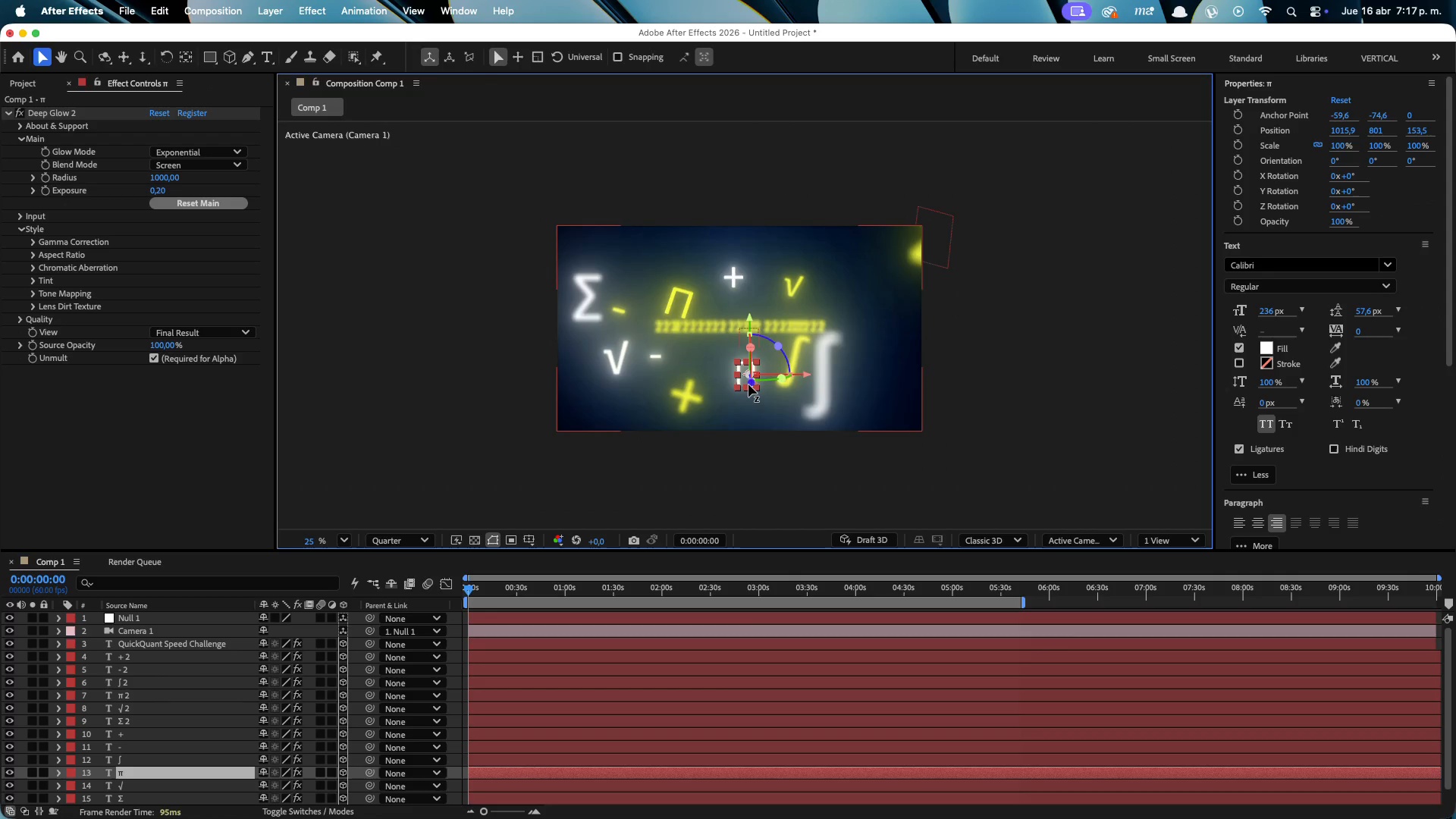 
left_click_drag(start_coordinate=[755, 382], to_coordinate=[748, 407])
 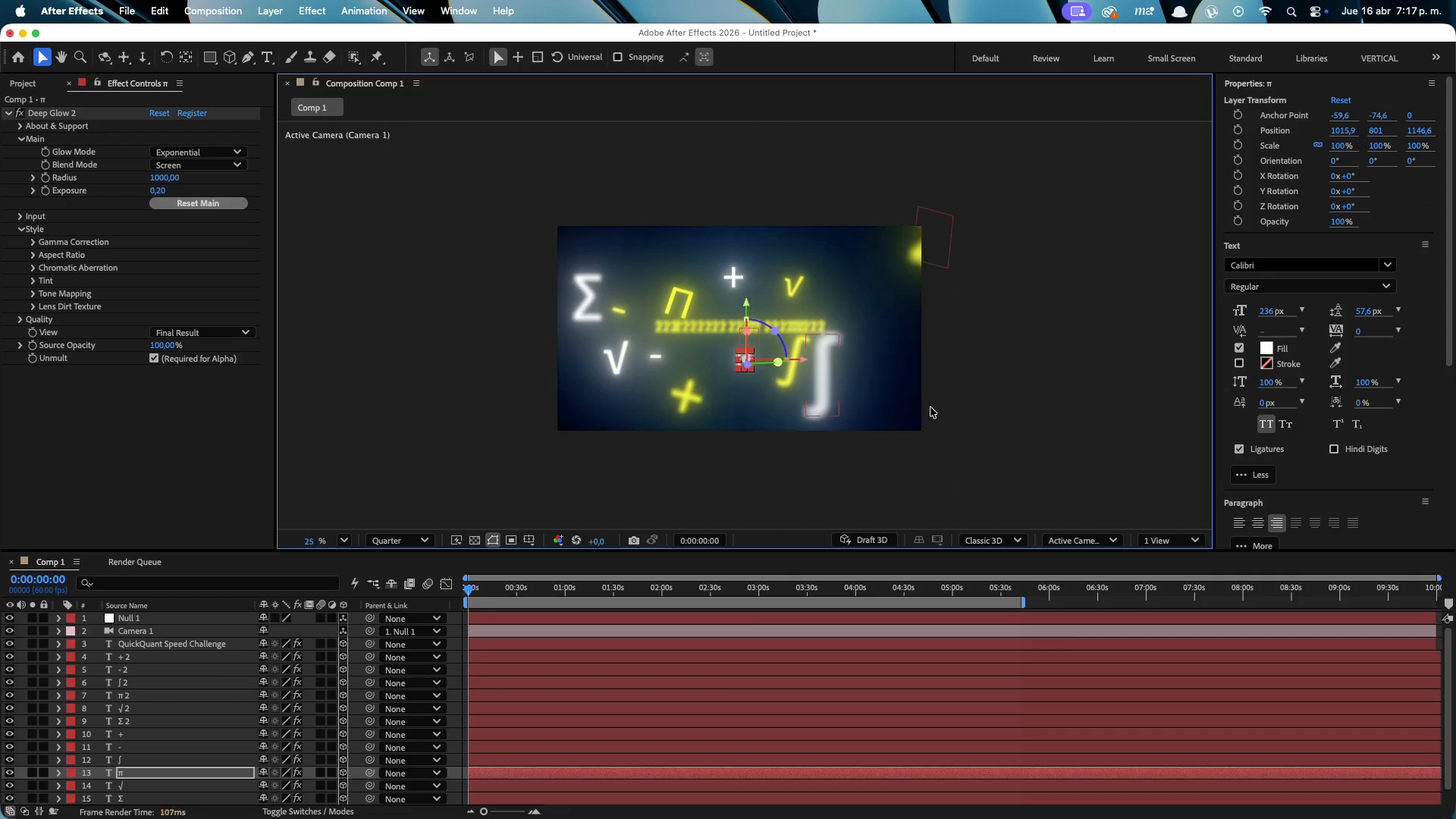 
left_click([999, 407])
 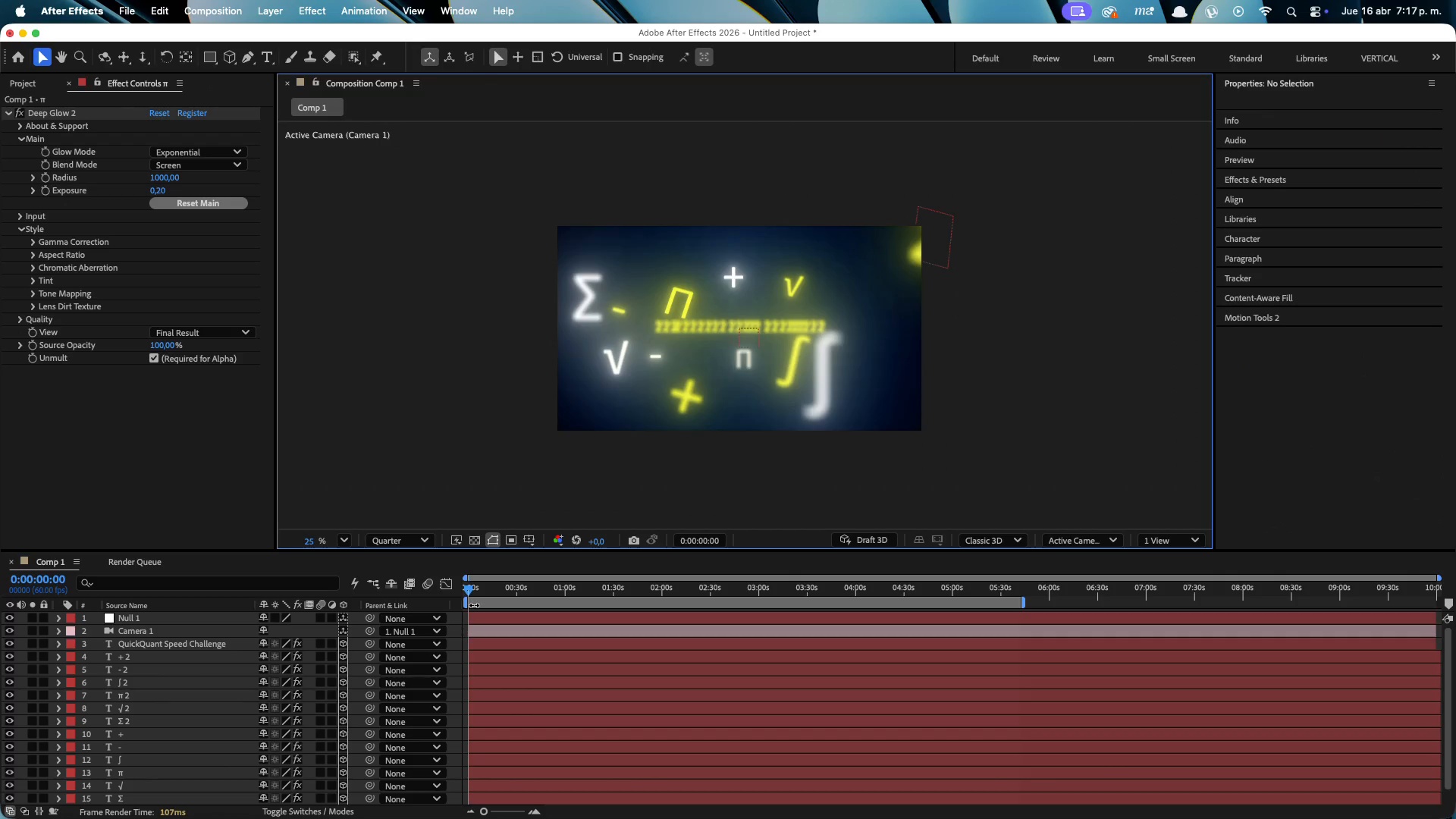 
left_click_drag(start_coordinate=[472, 590], to_coordinate=[482, 588])
 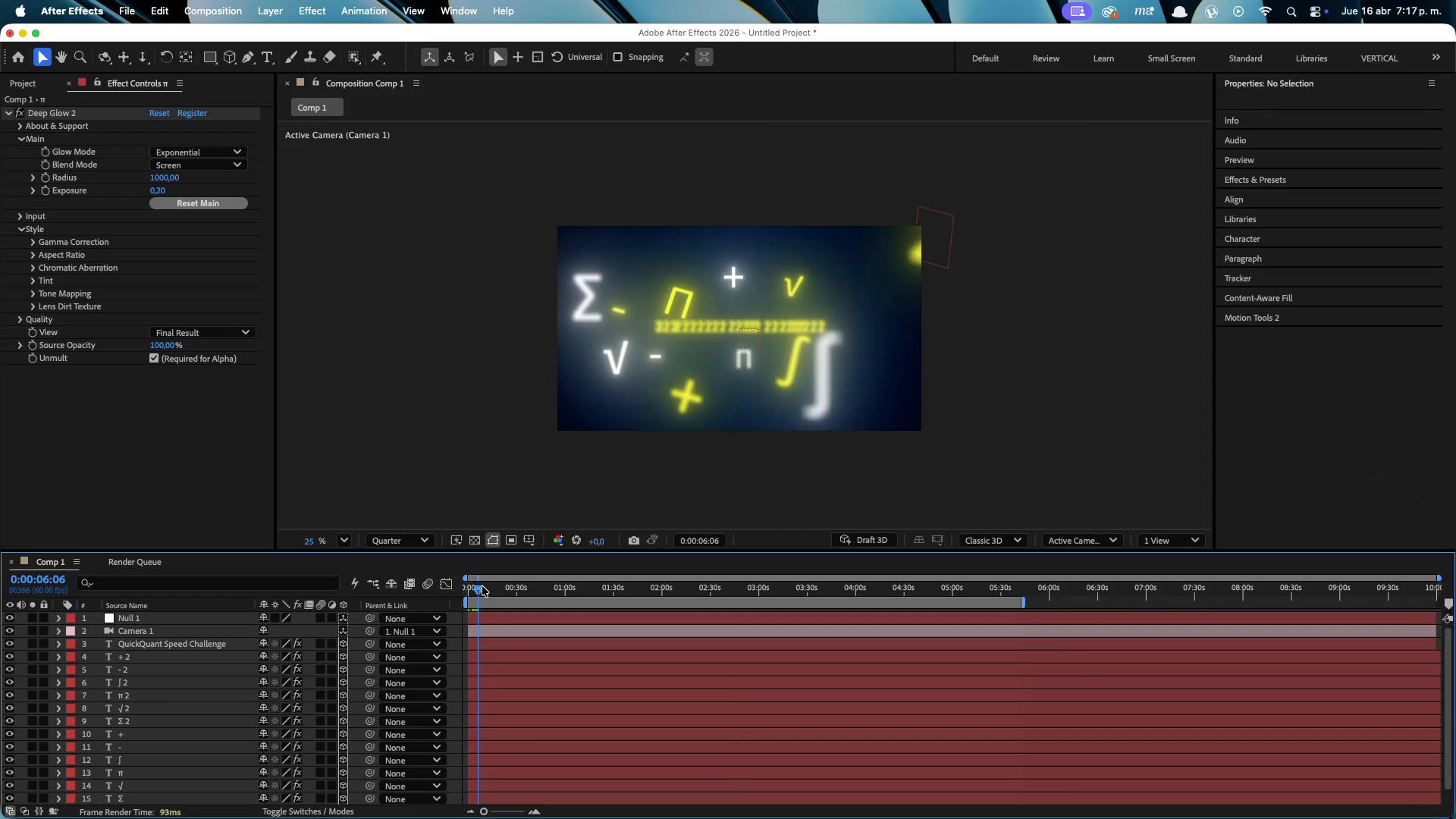 
left_click_drag(start_coordinate=[481, 586], to_coordinate=[416, 629])
 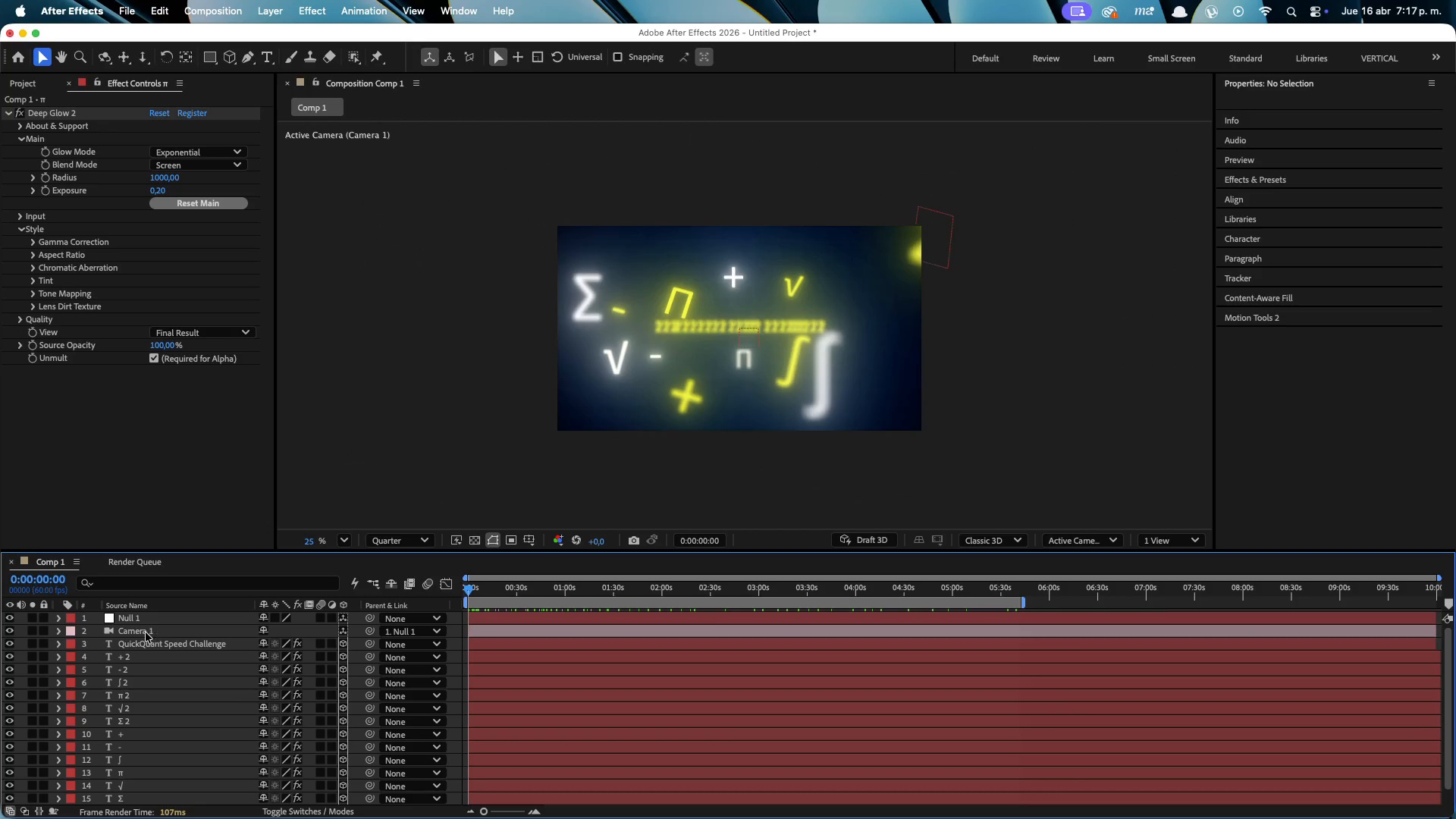 
left_click([137, 646])
 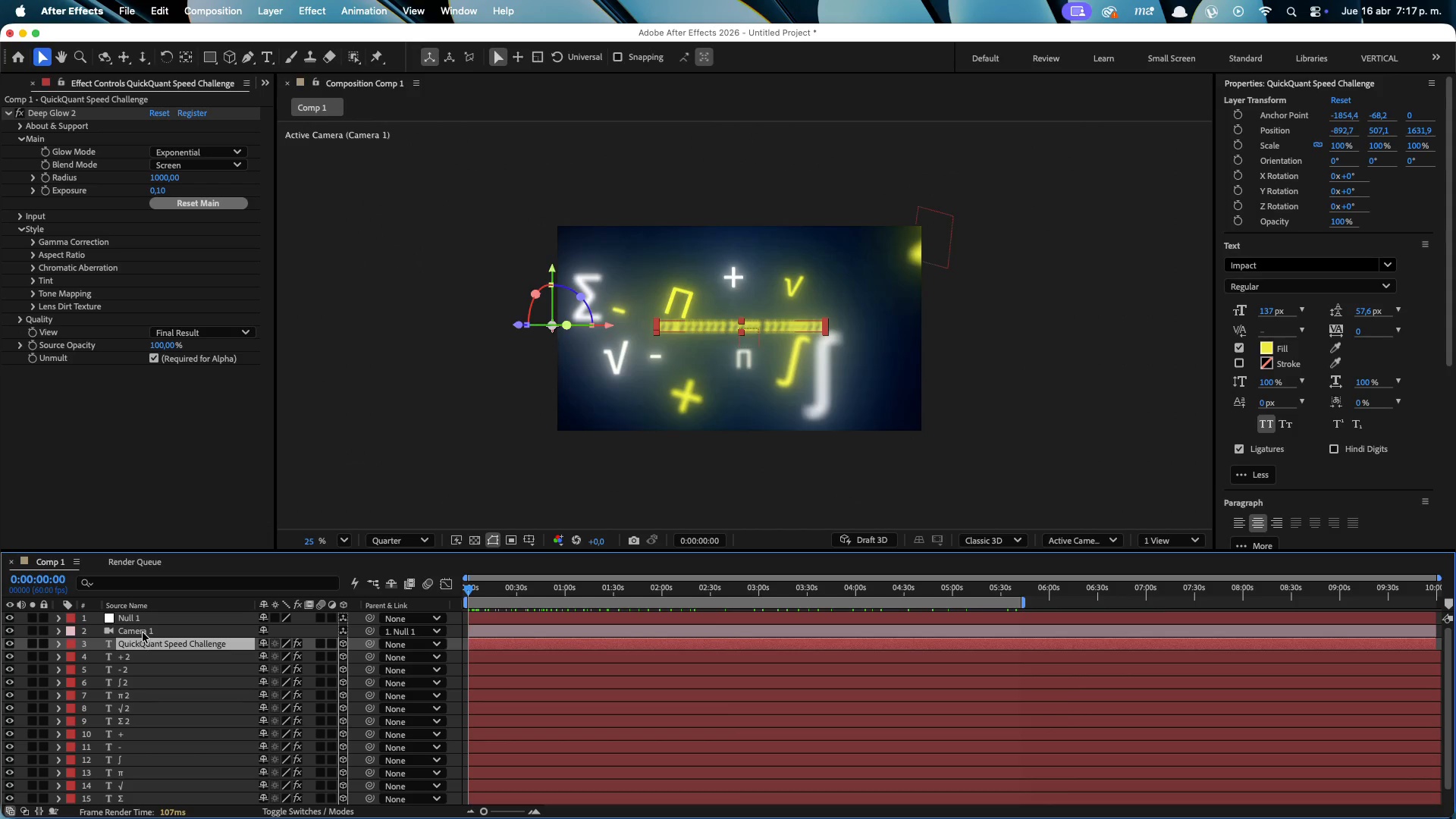 
double_click([143, 632])
 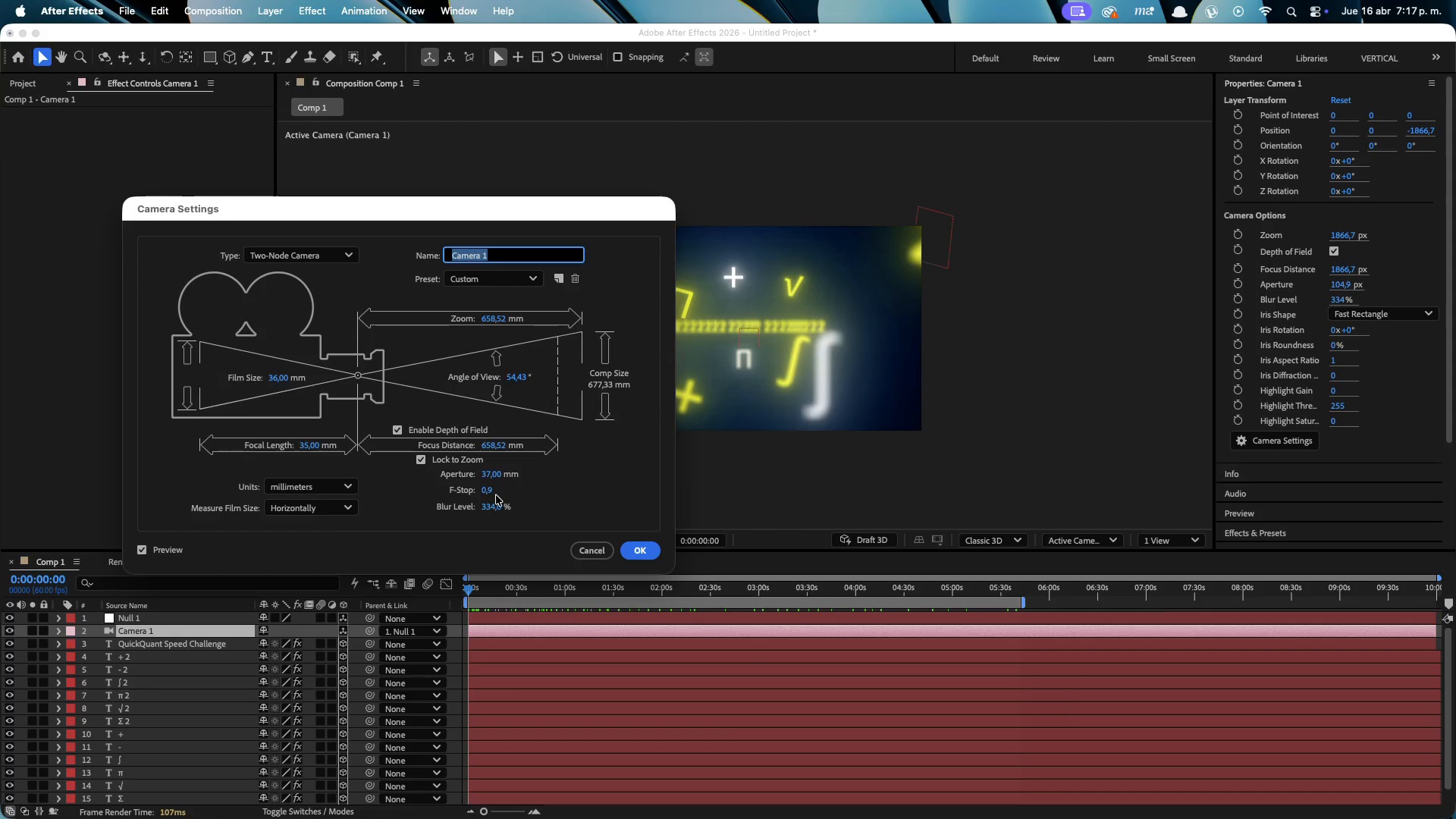 
left_click_drag(start_coordinate=[488, 490], to_coordinate=[463, 481])
 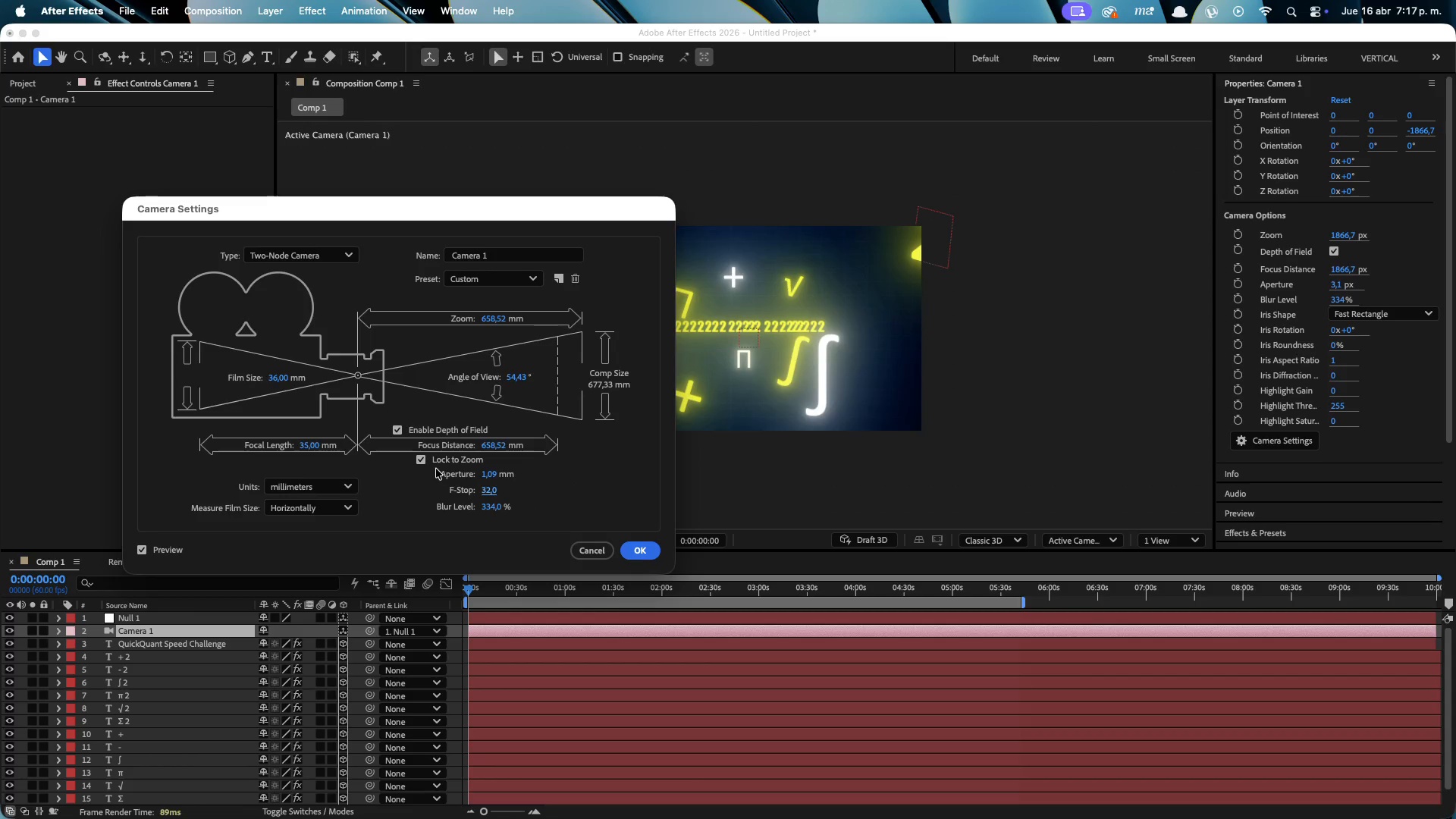 
left_click([426, 463])
 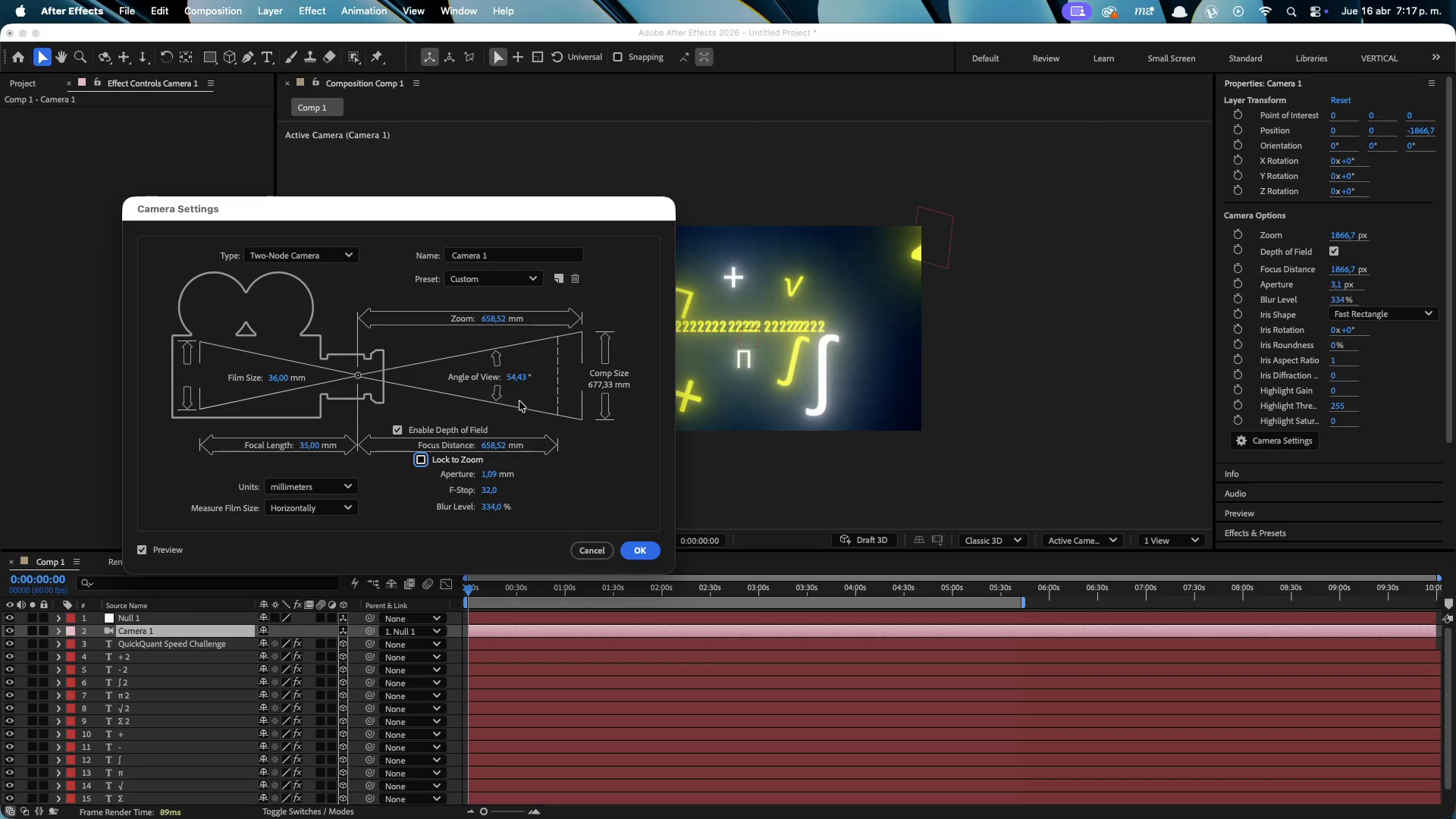 
left_click_drag(start_coordinate=[492, 472], to_coordinate=[463, 479])
 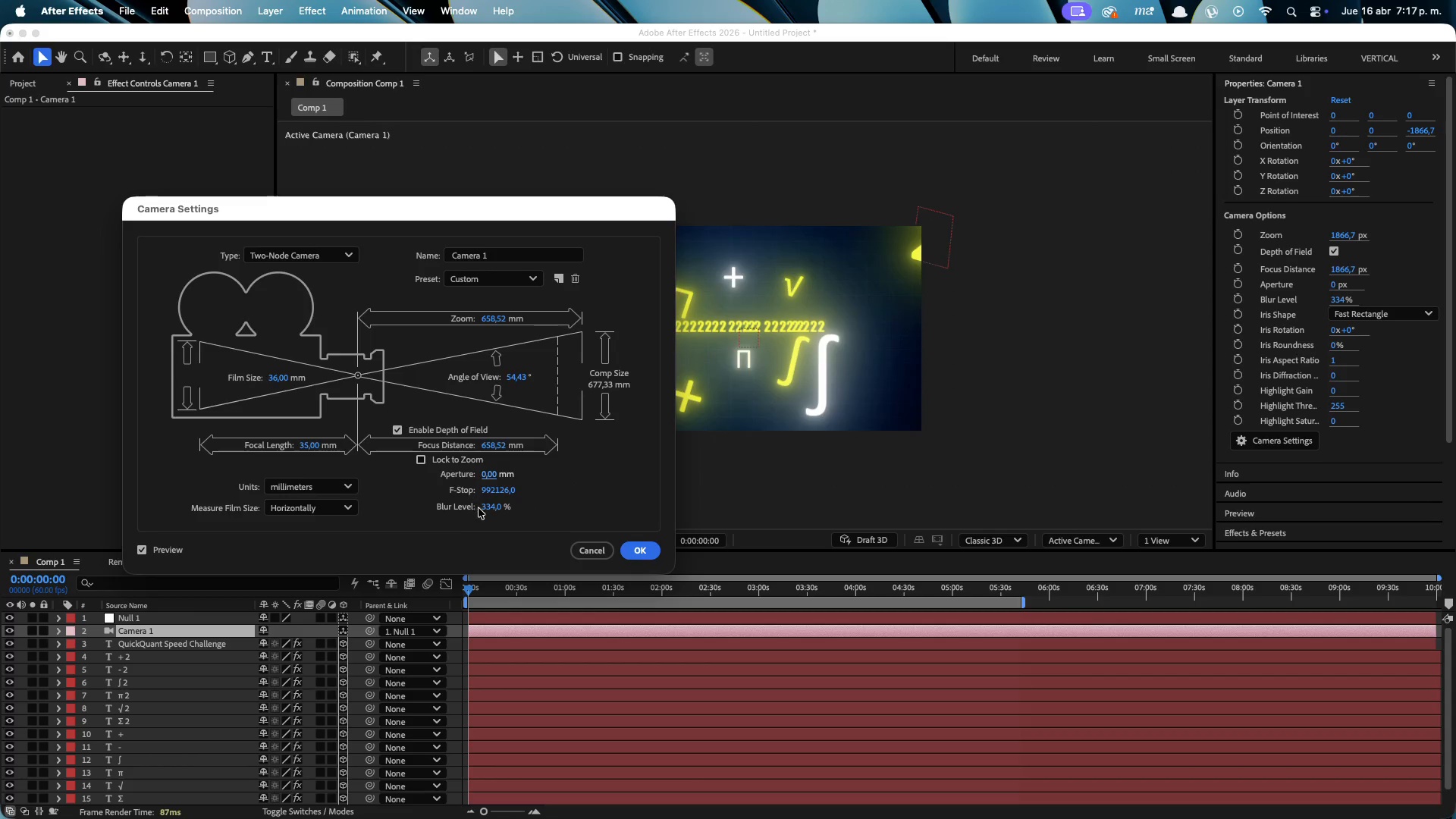 
left_click_drag(start_coordinate=[485, 513], to_coordinate=[492, 507])
 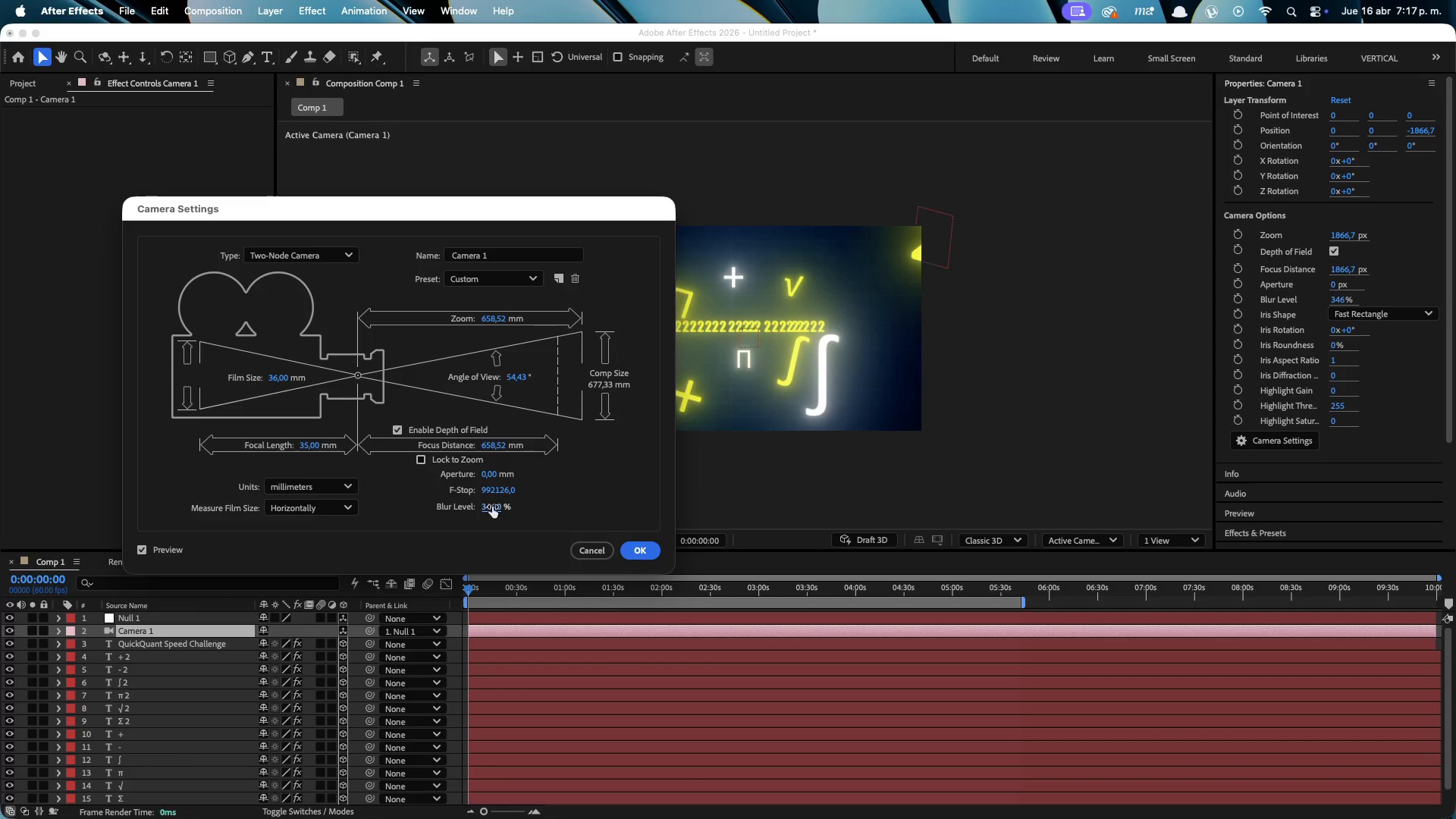 
left_click_drag(start_coordinate=[492, 507], to_coordinate=[576, 508])
 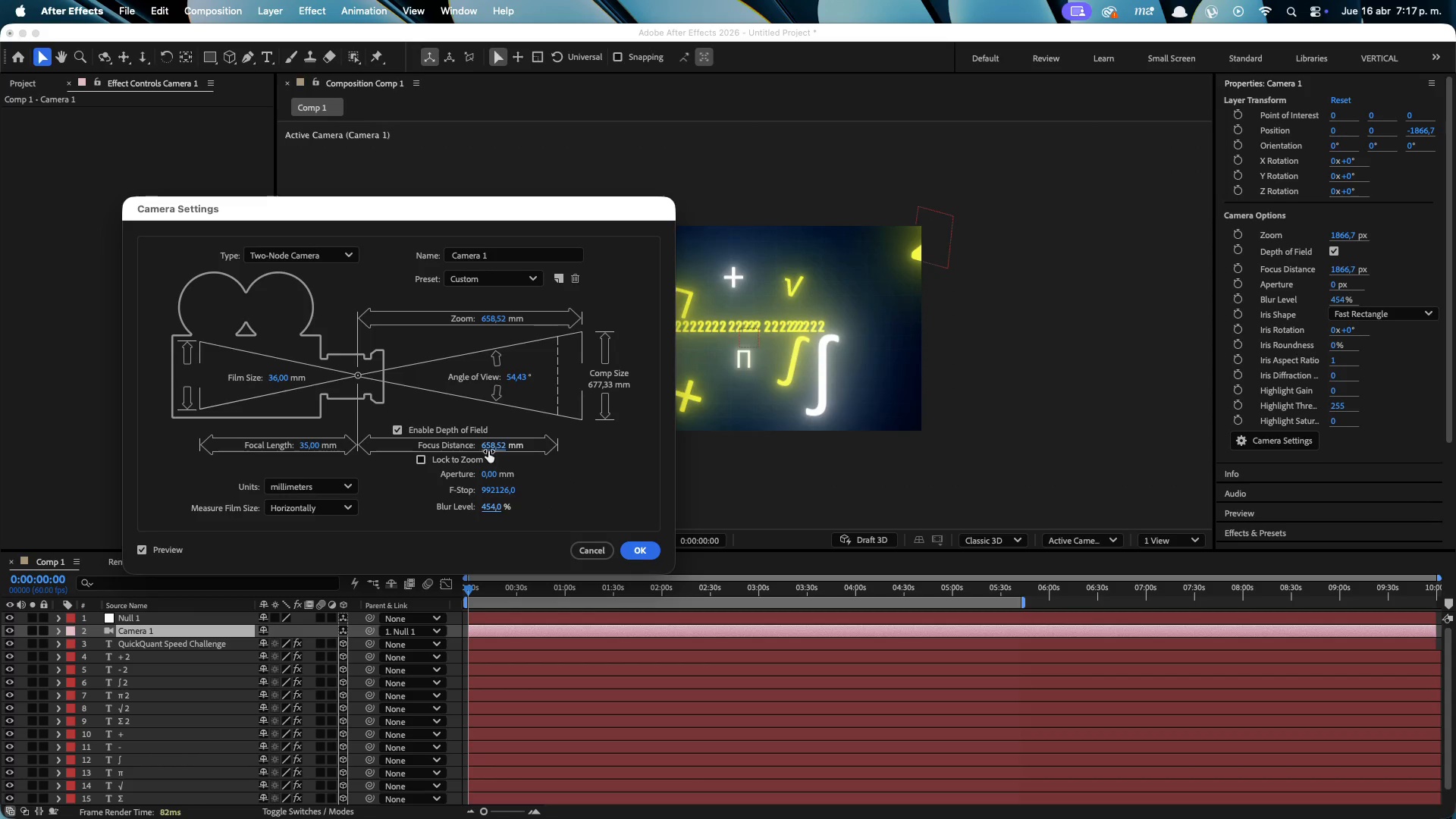 
left_click_drag(start_coordinate=[496, 446], to_coordinate=[388, 437])
 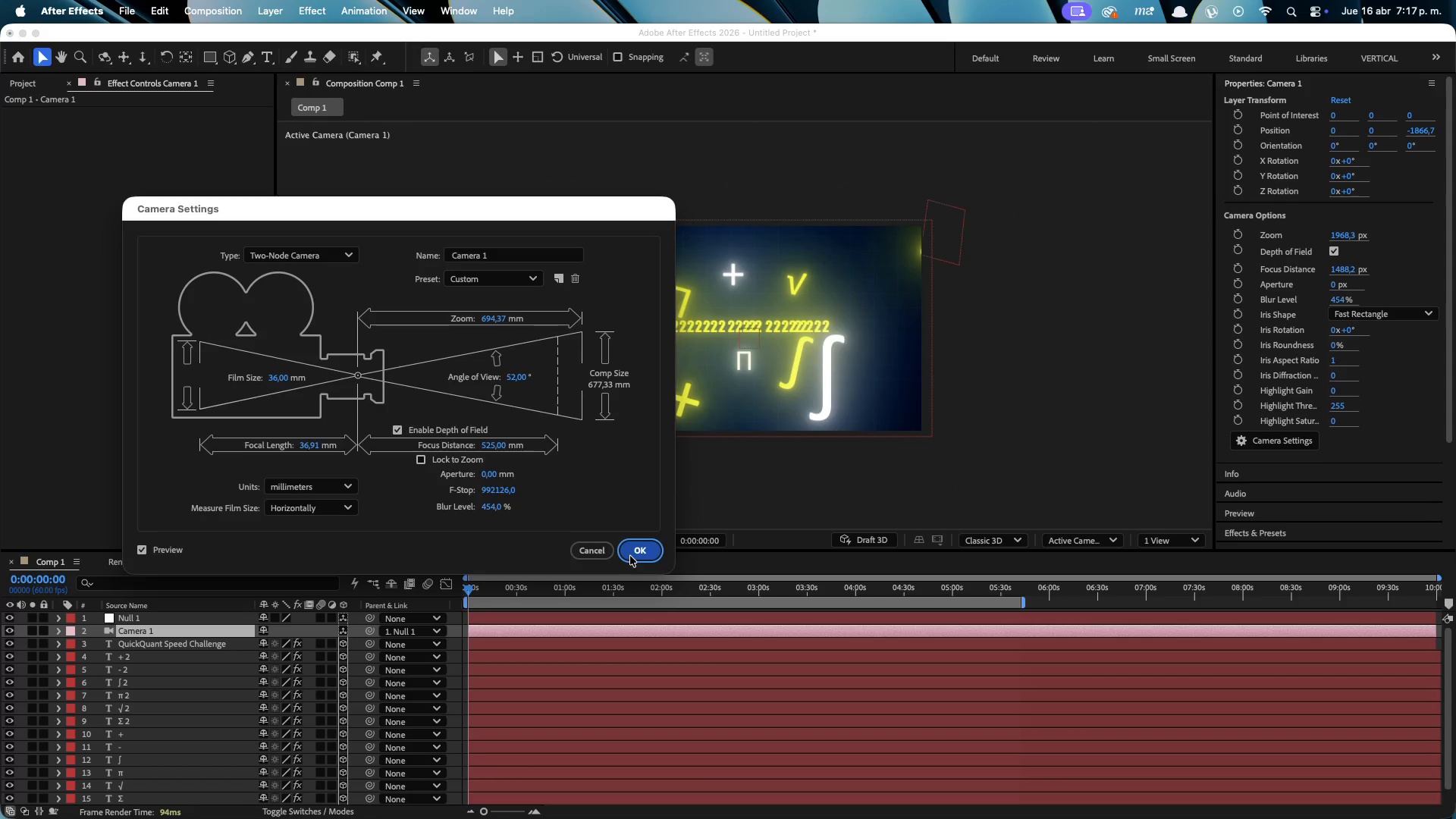 
wait(7.05)
 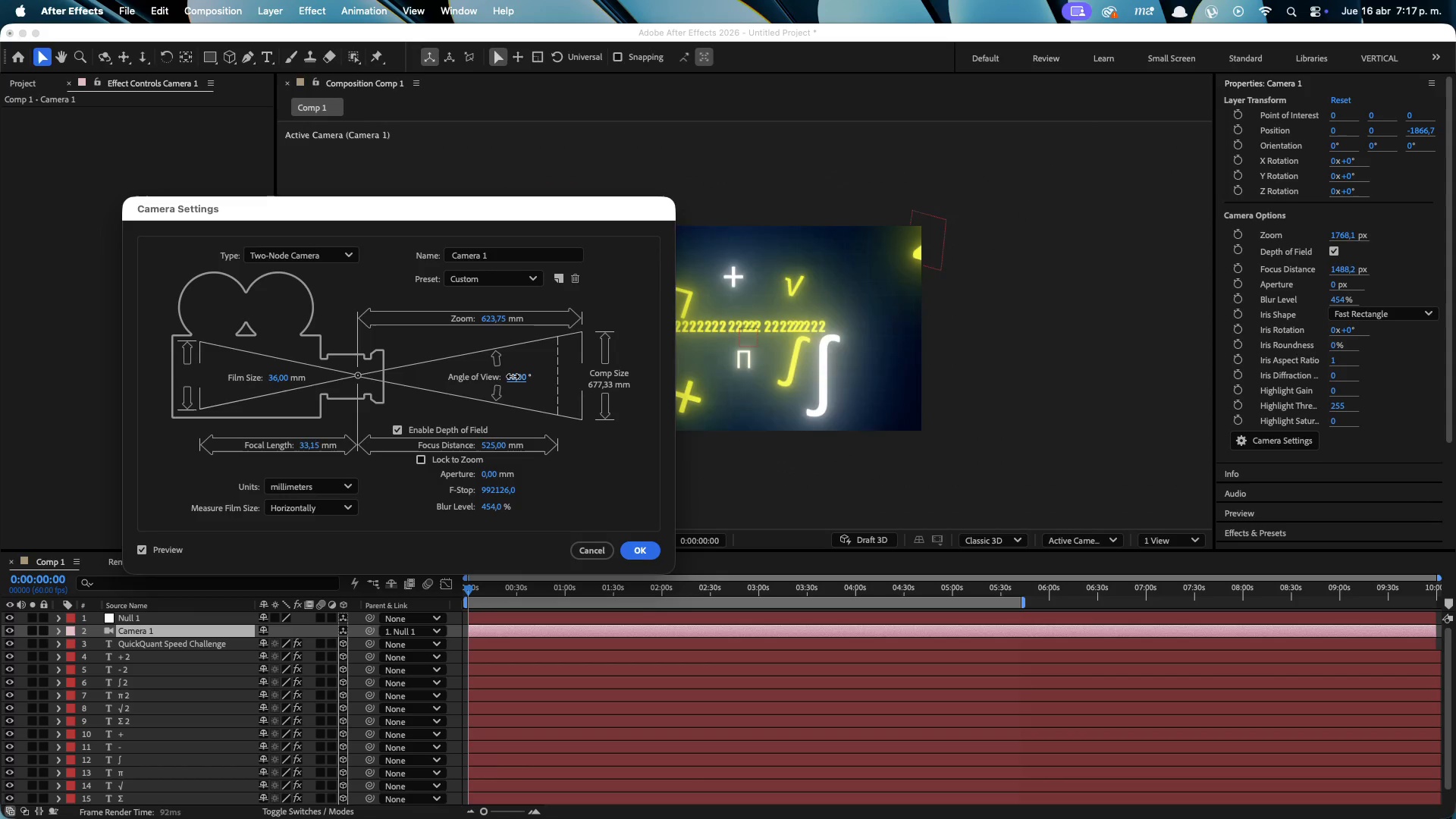 
left_click([138, 0])
 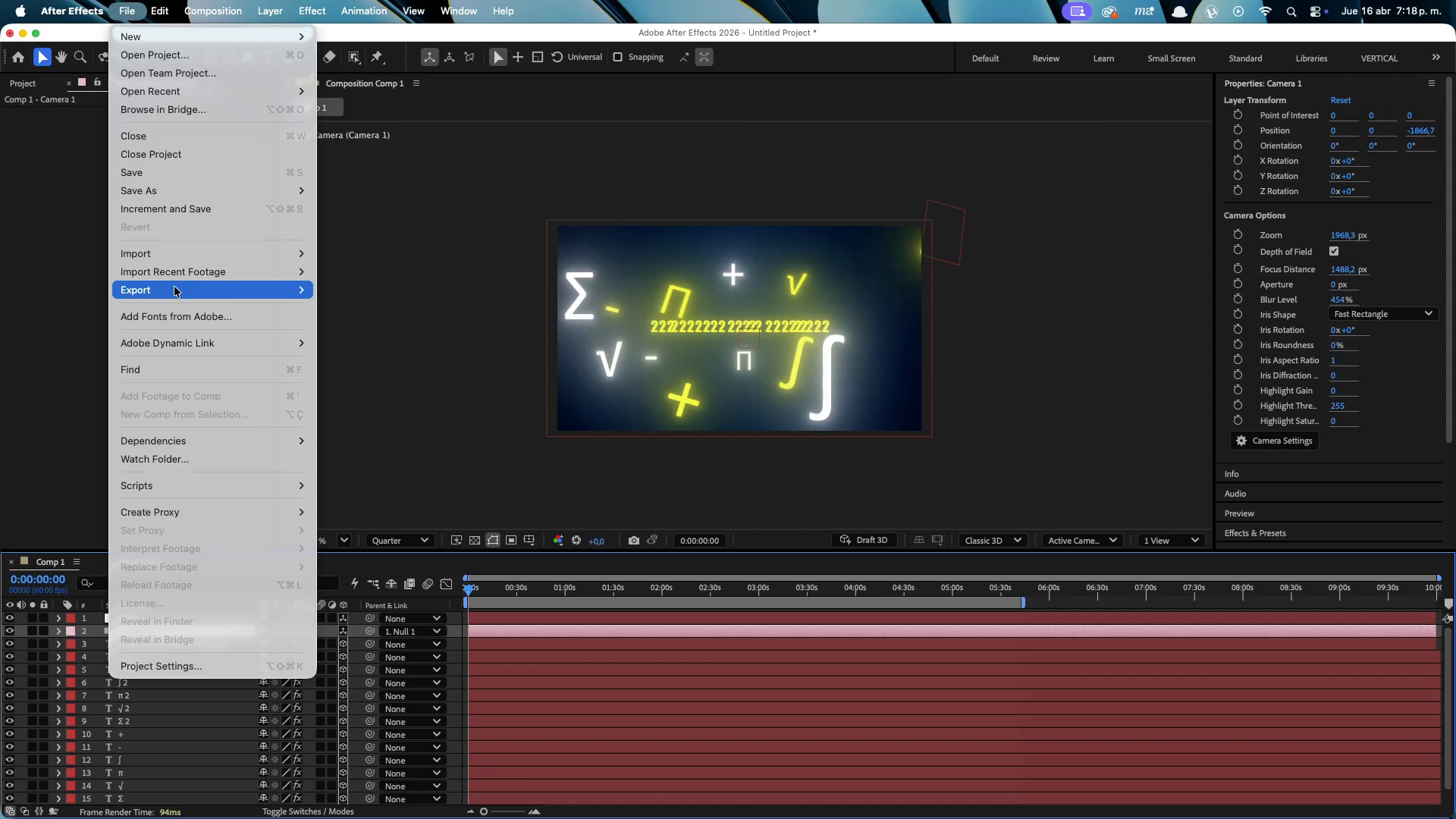 
left_click([329, 307])
 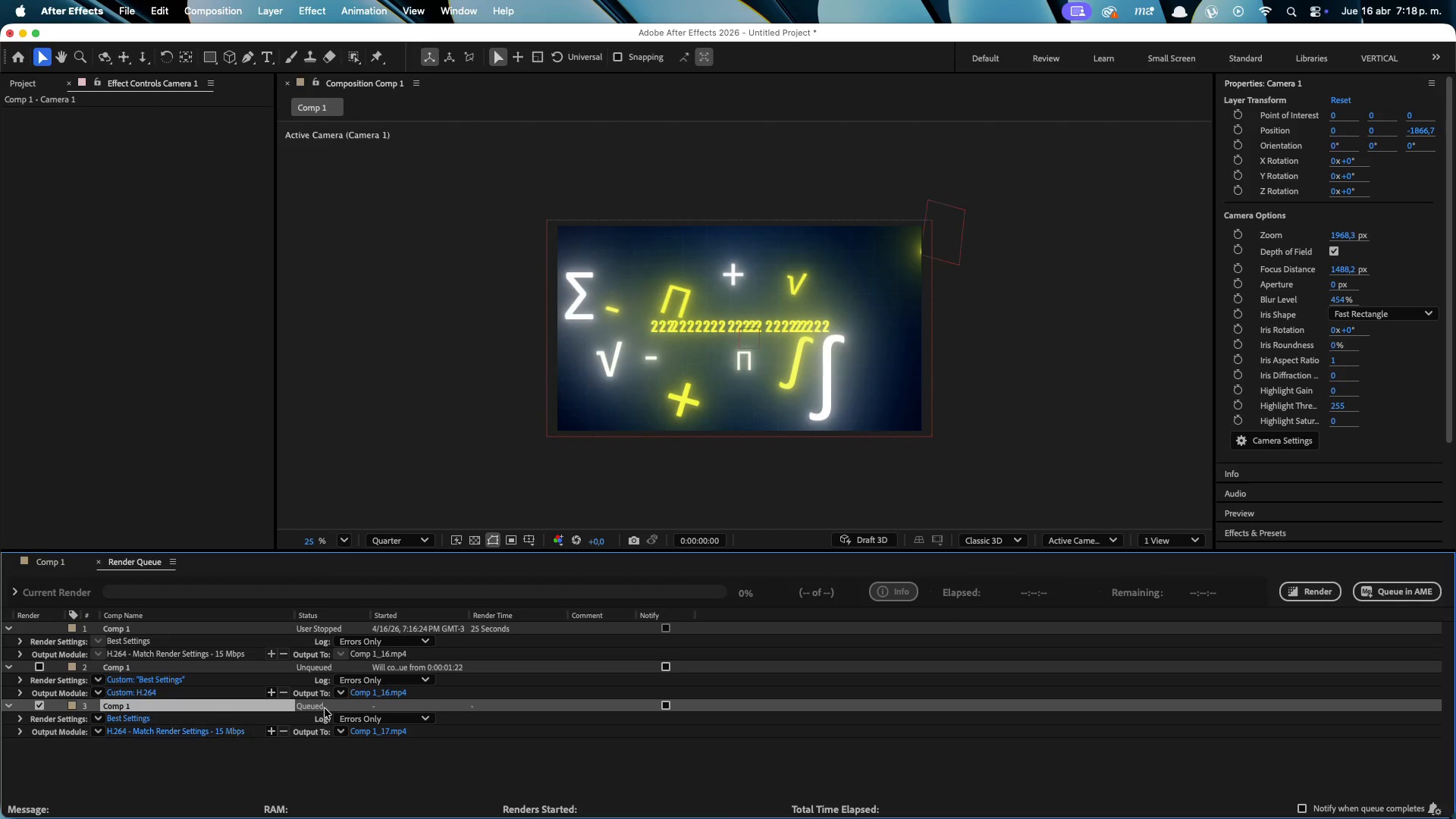 
left_click([1334, 595])
 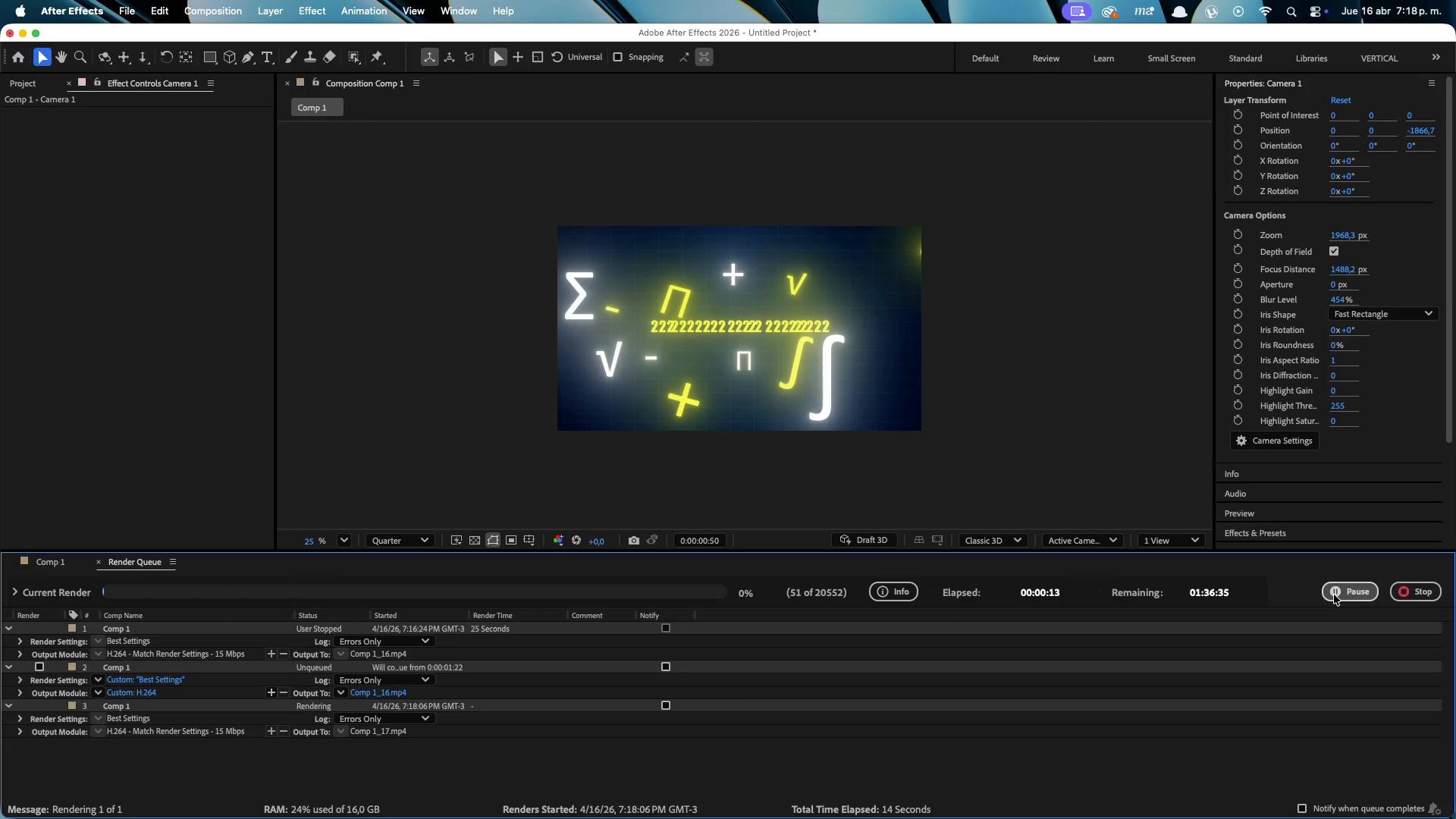 
wait(20.16)
 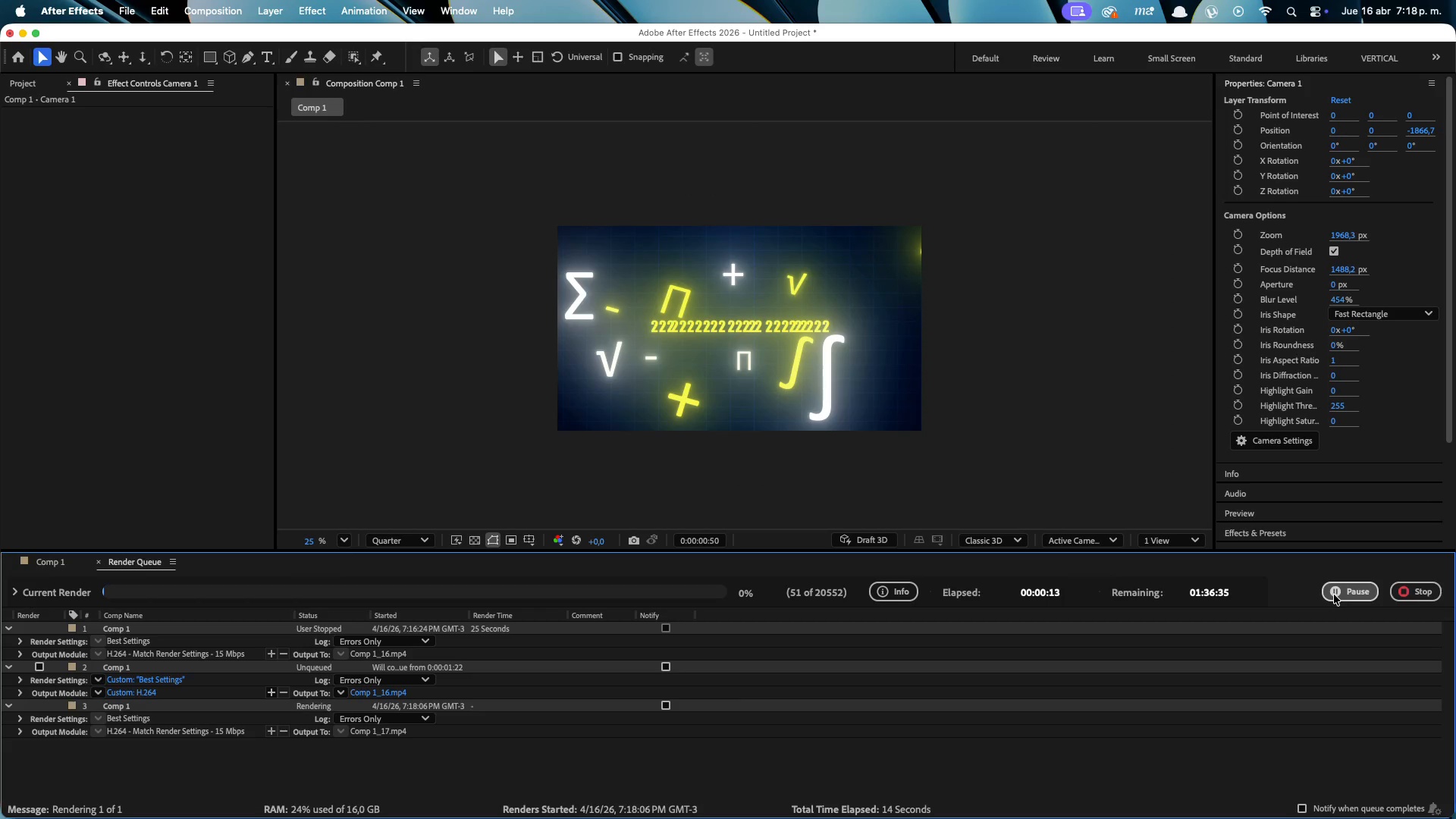 
left_click([1401, 591])
 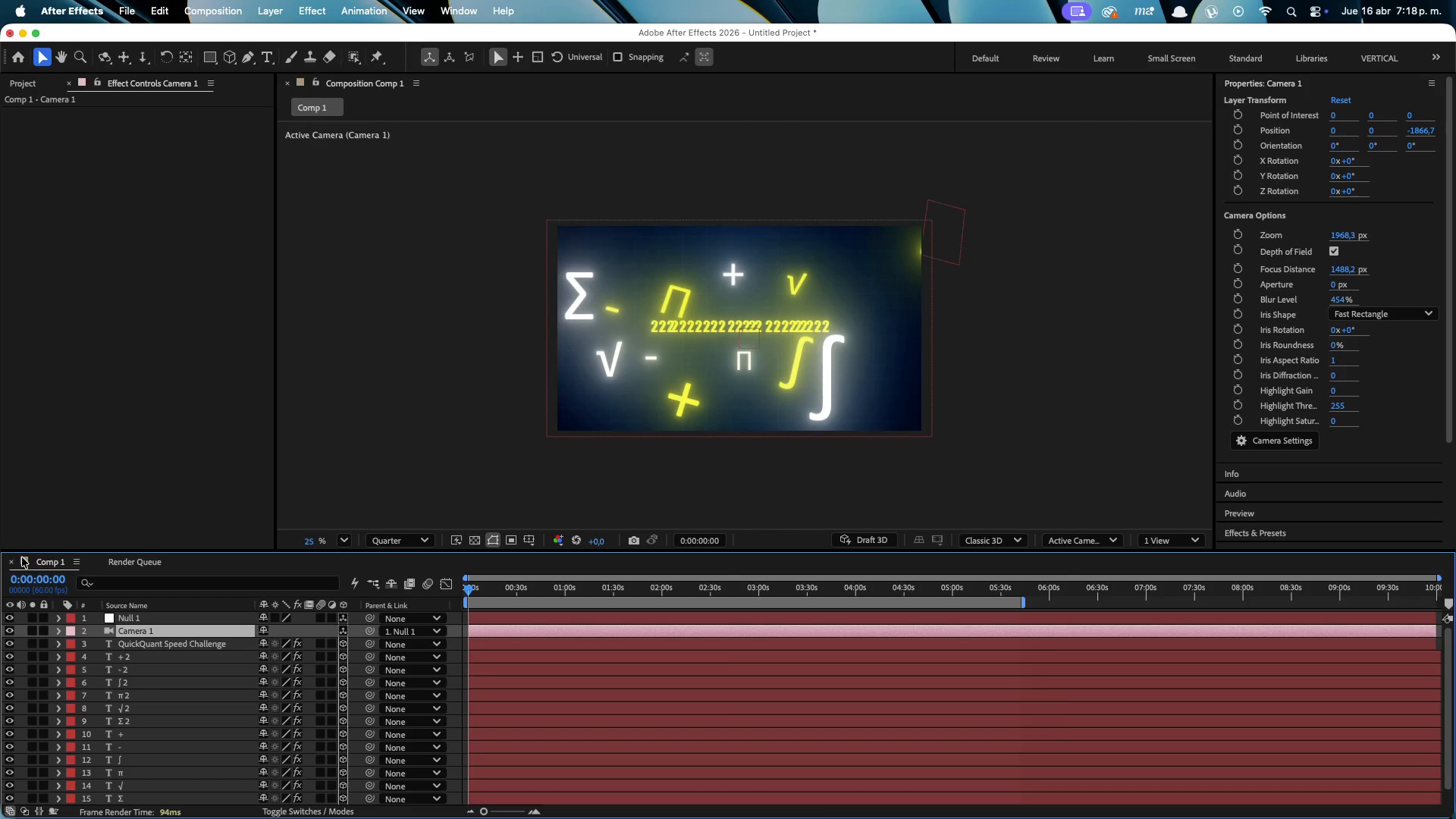 
scroll: coordinate [223, 648], scroll_direction: down, amount: 4.0
 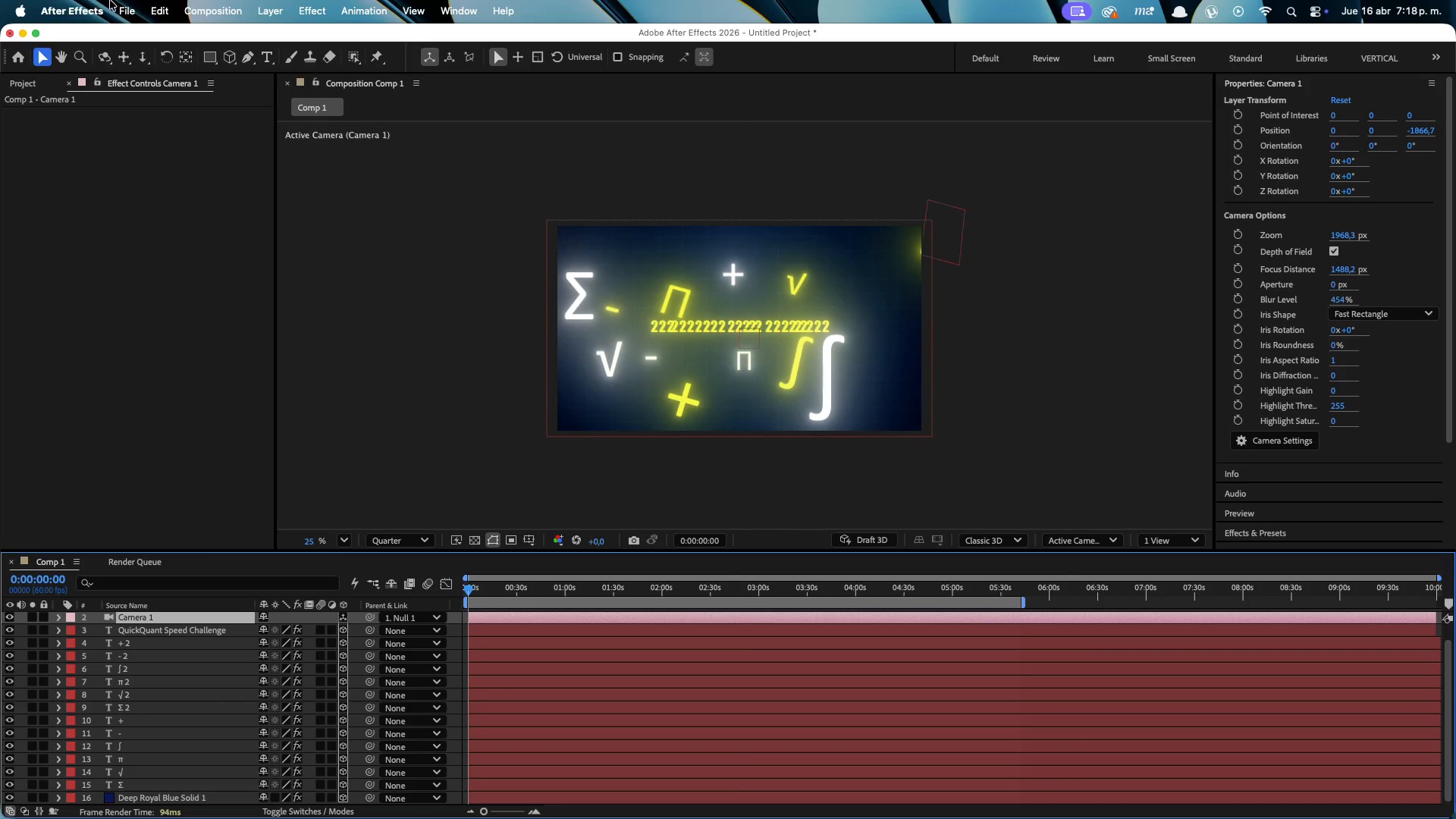 
left_click([132, 0])
 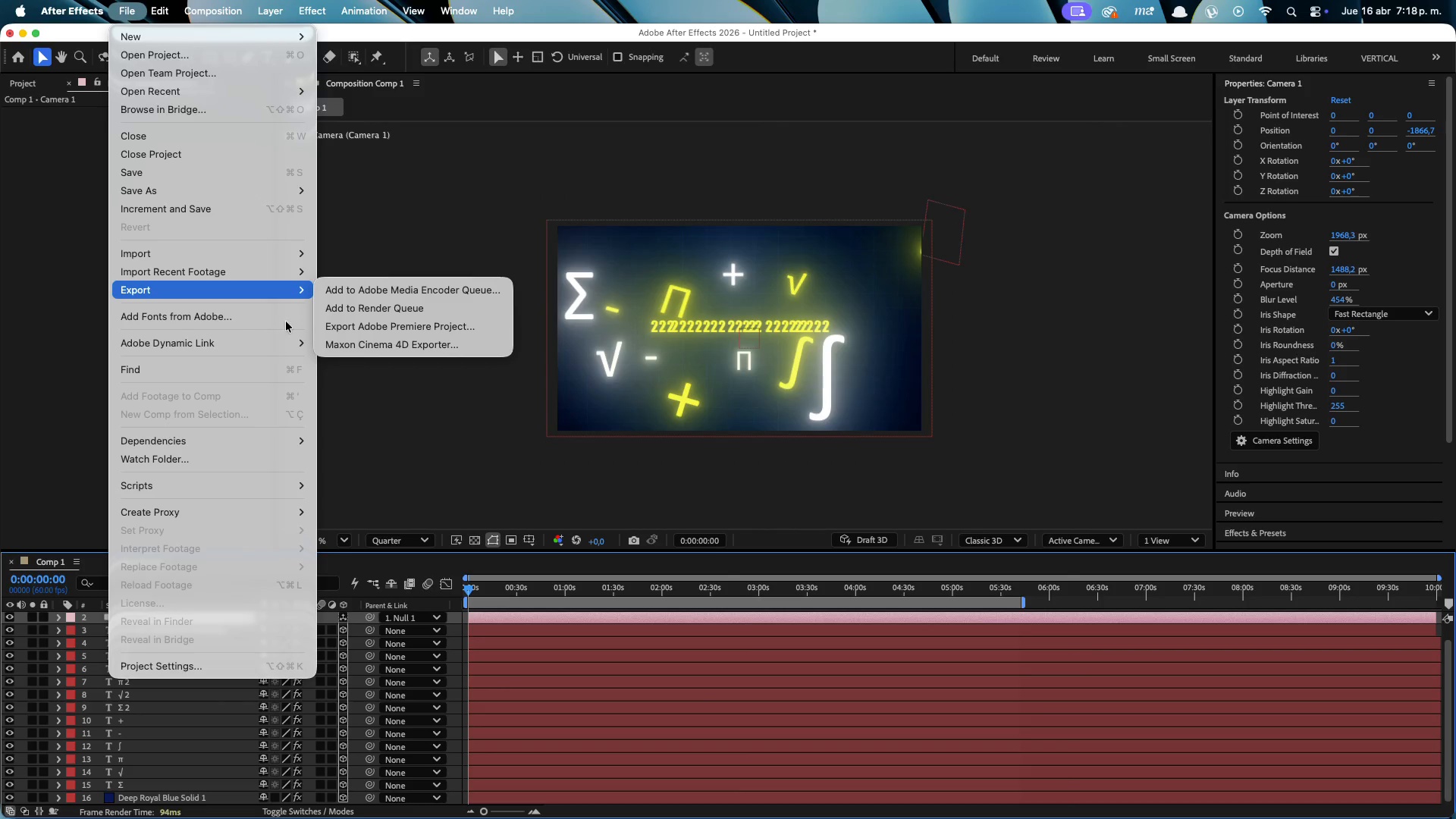 
left_click([350, 306])
 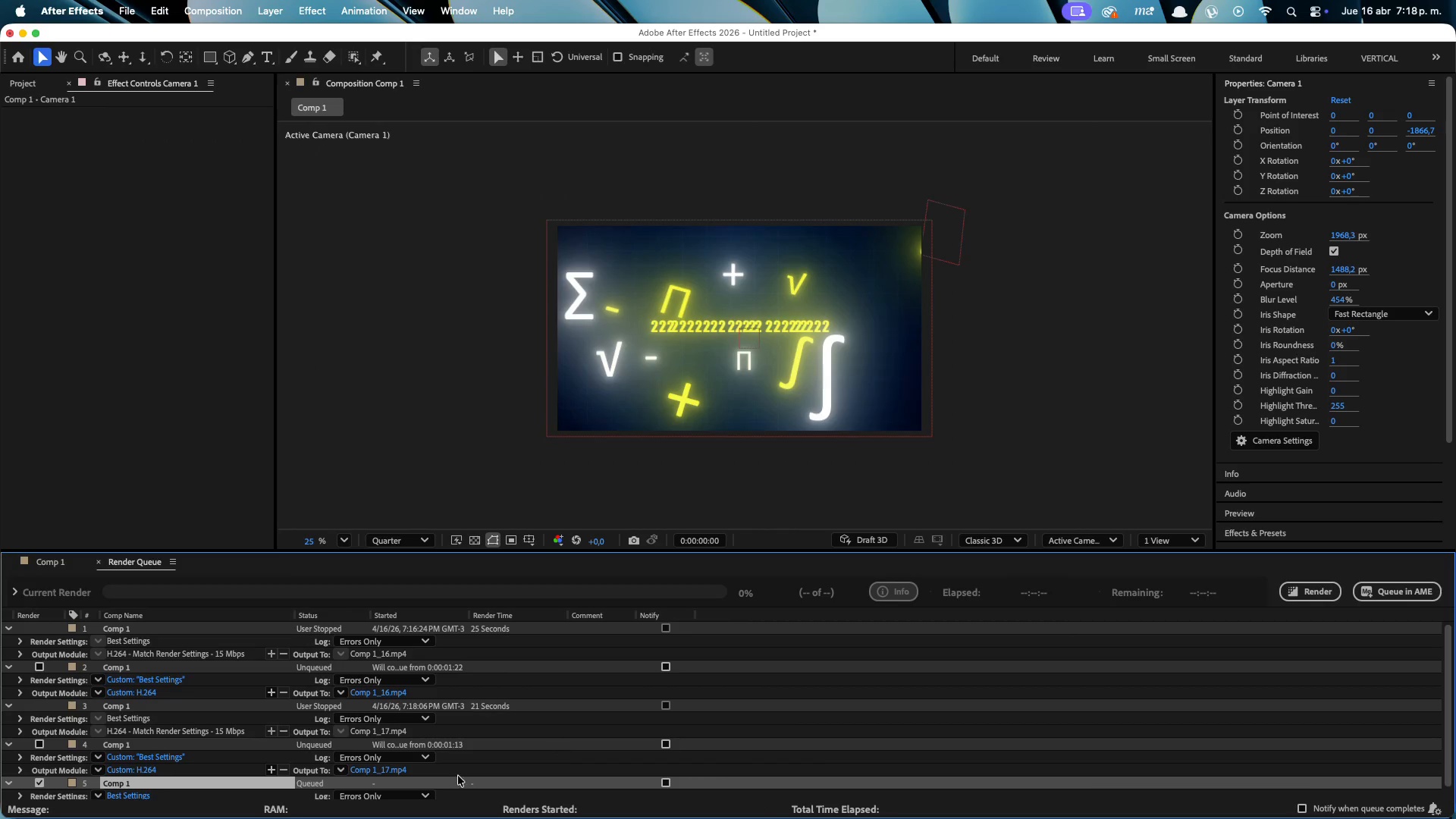 
scroll: coordinate [132, 793], scroll_direction: down, amount: 9.0
 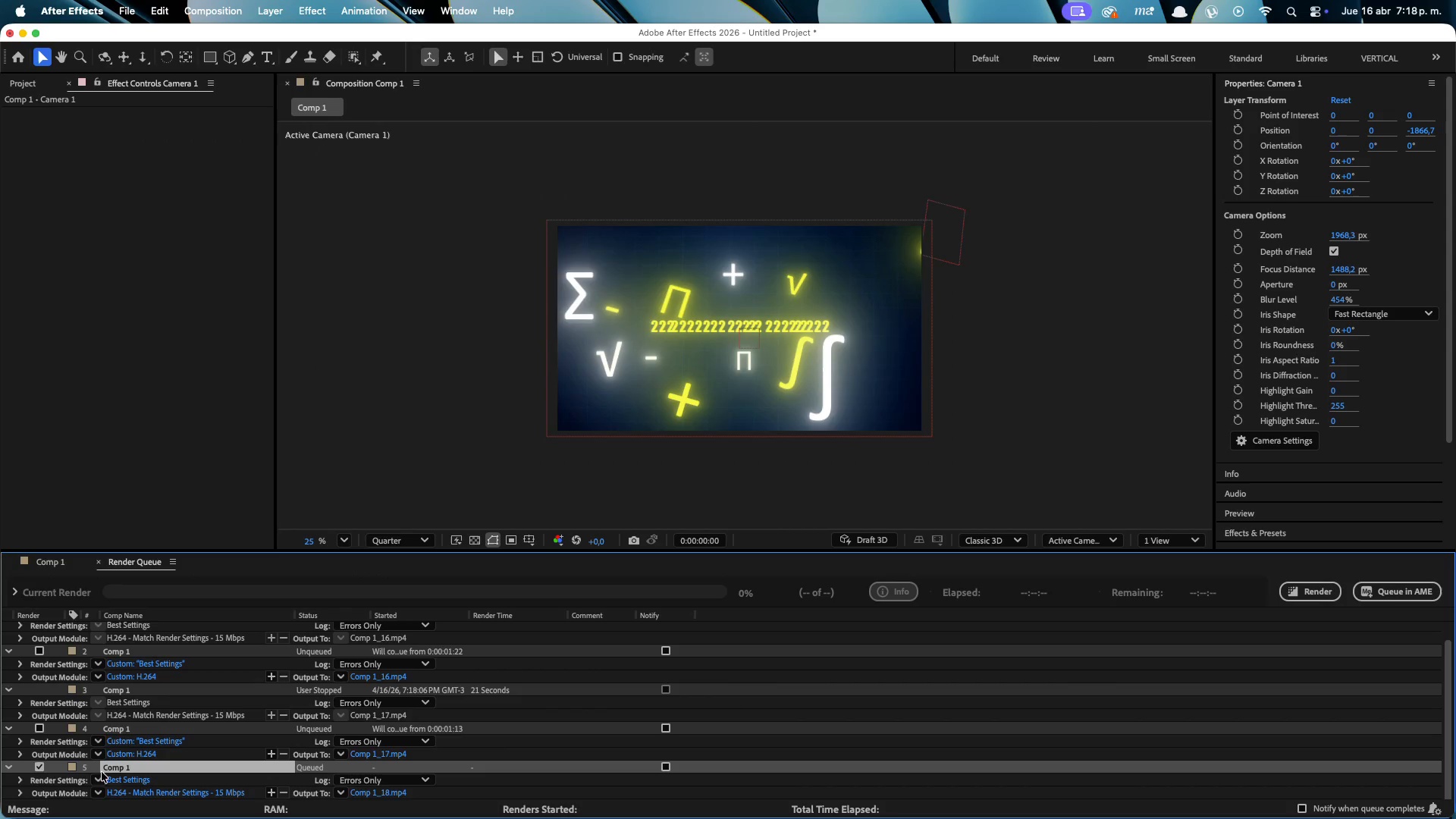 
left_click([114, 779])
 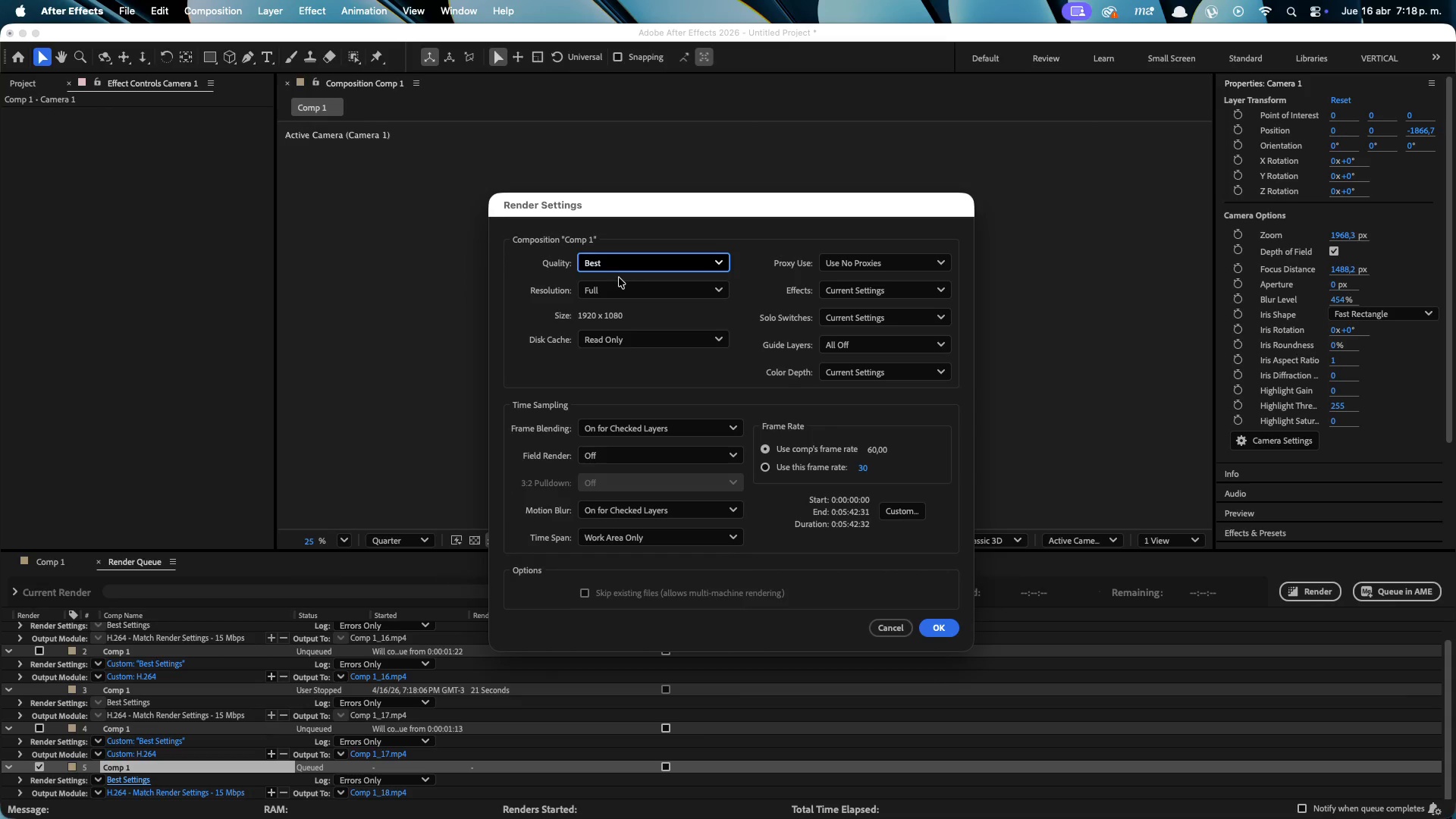 
left_click([642, 290])
 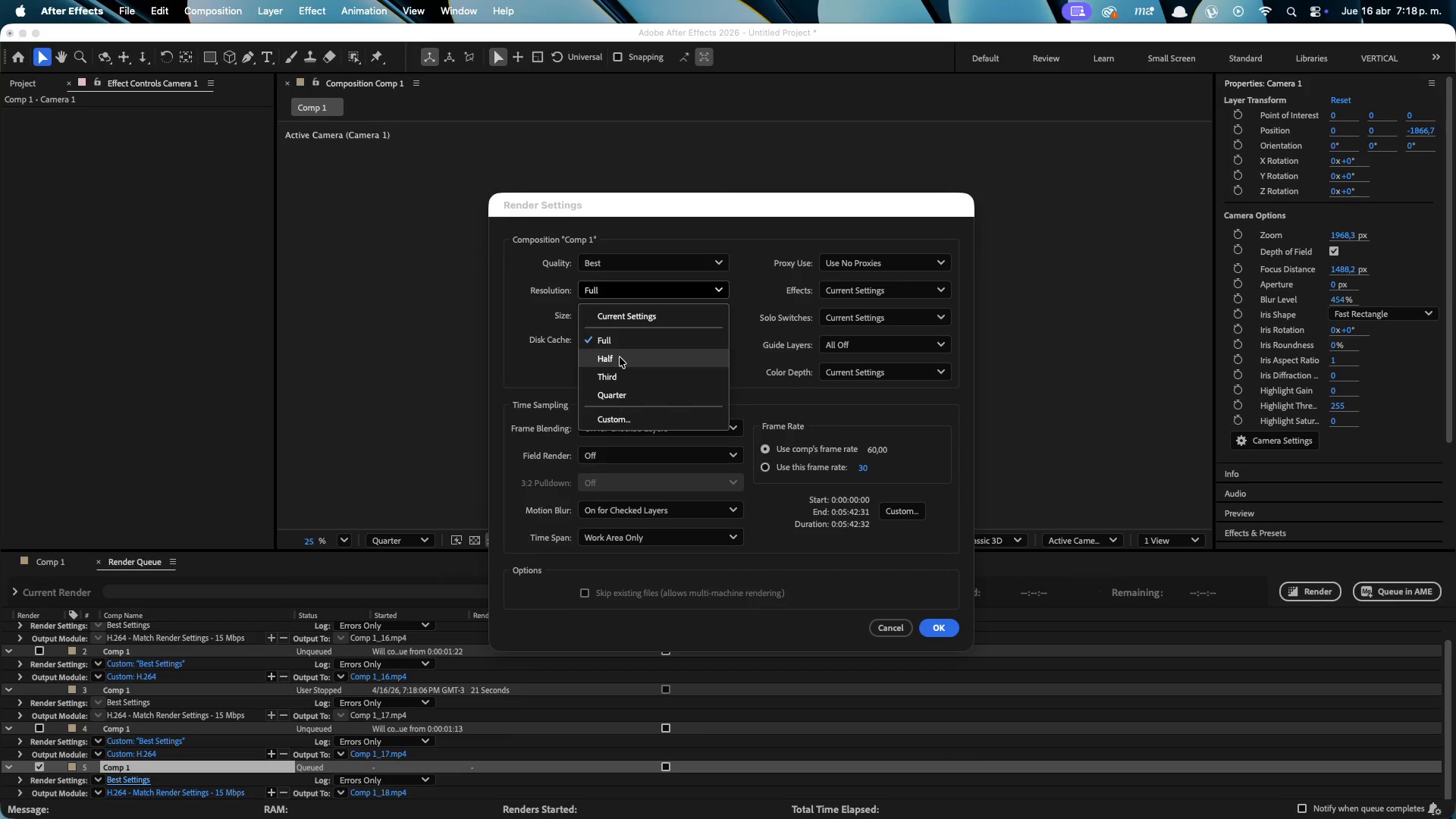 
left_click([620, 357])
 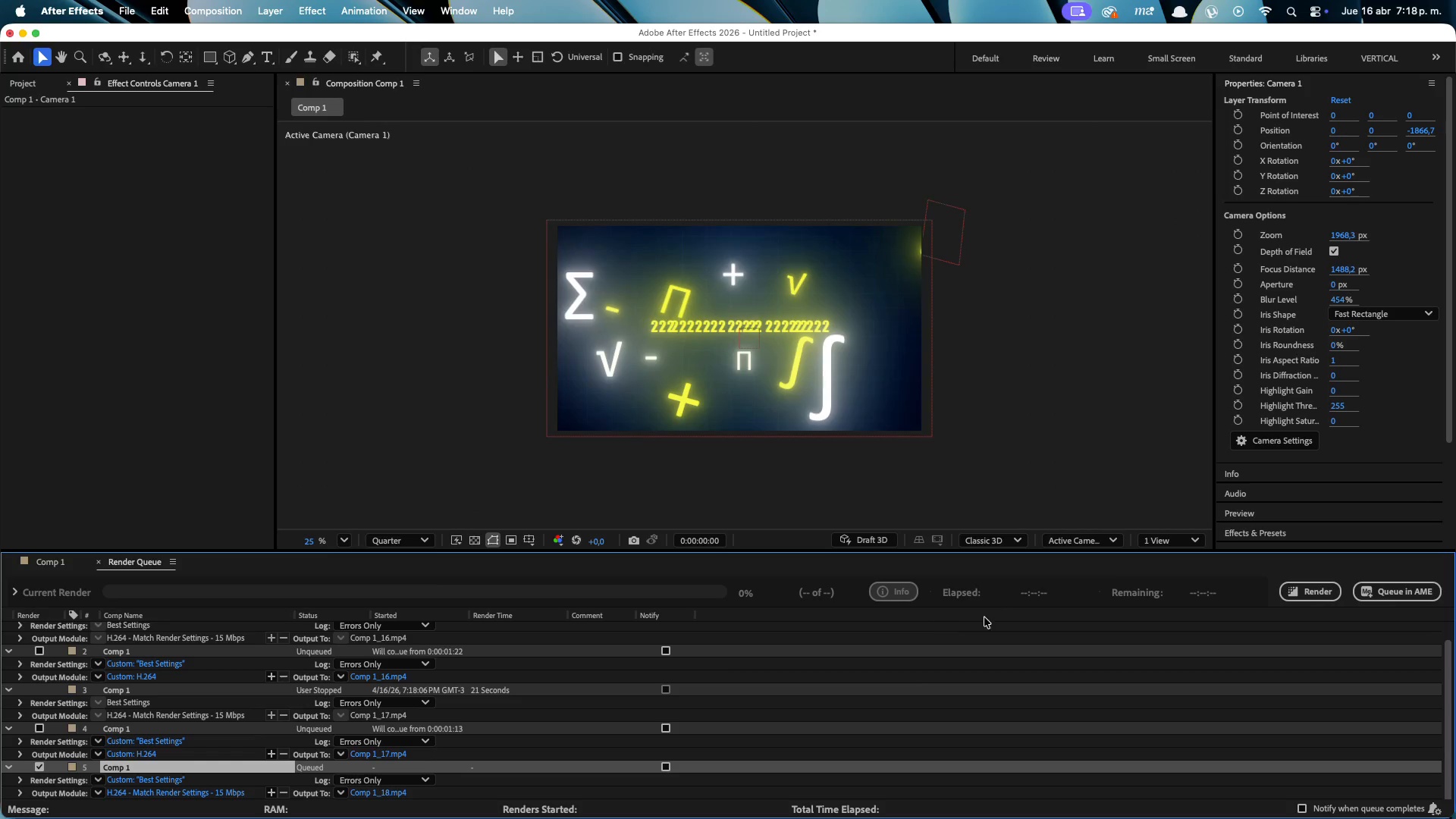 
left_click([1310, 598])
 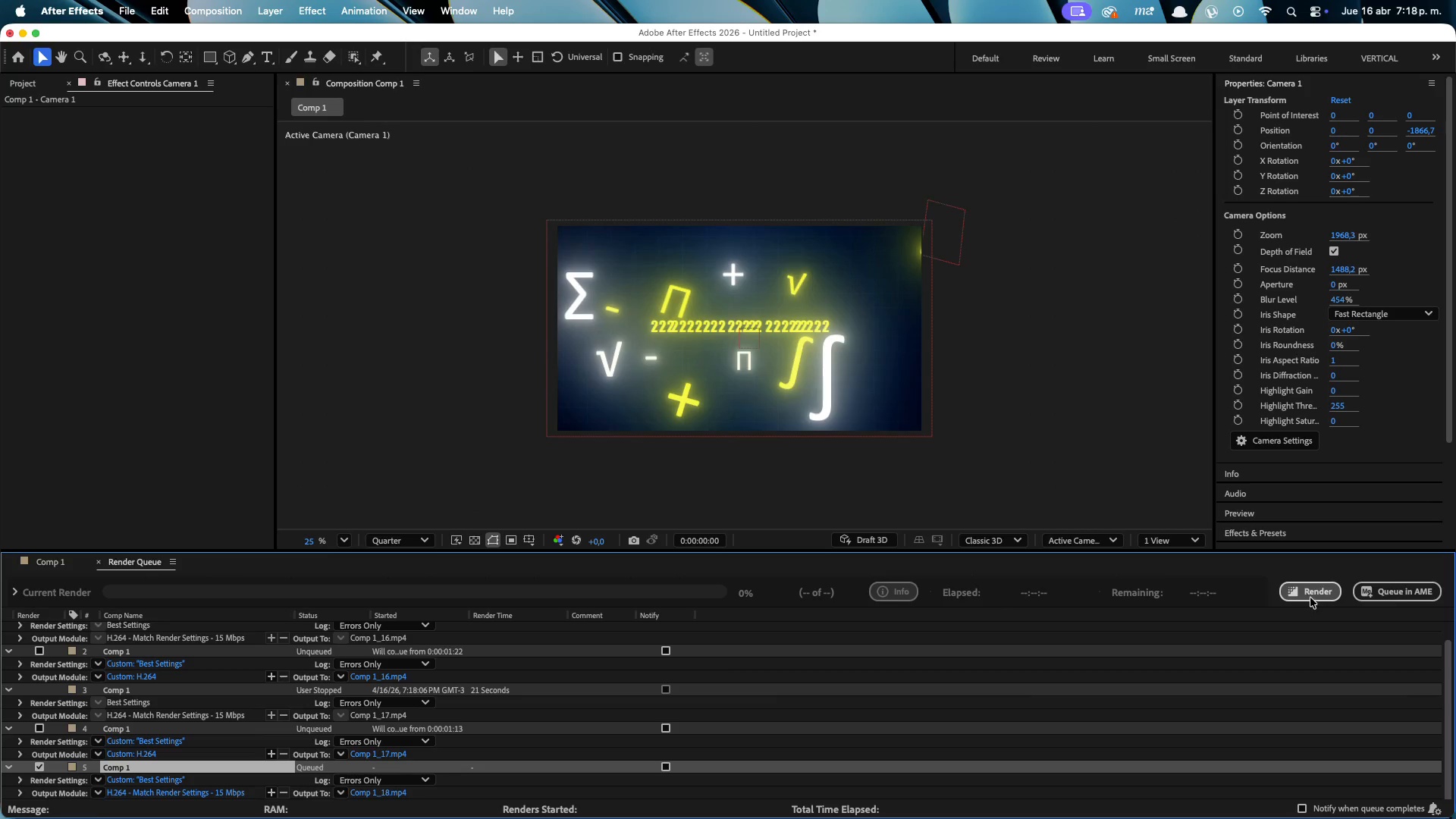 
mouse_move([1302, 599])
 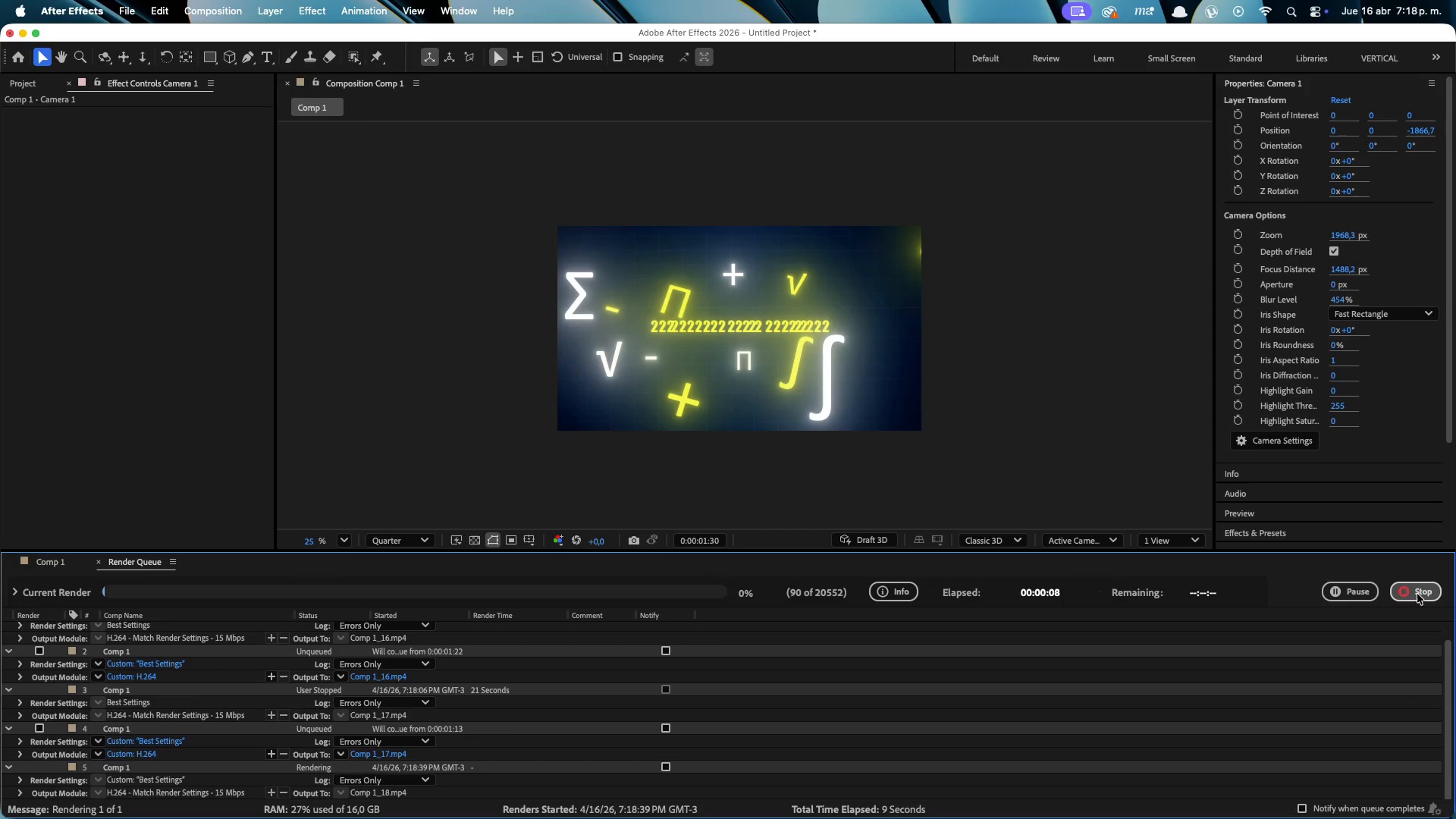 
wait(5.48)
 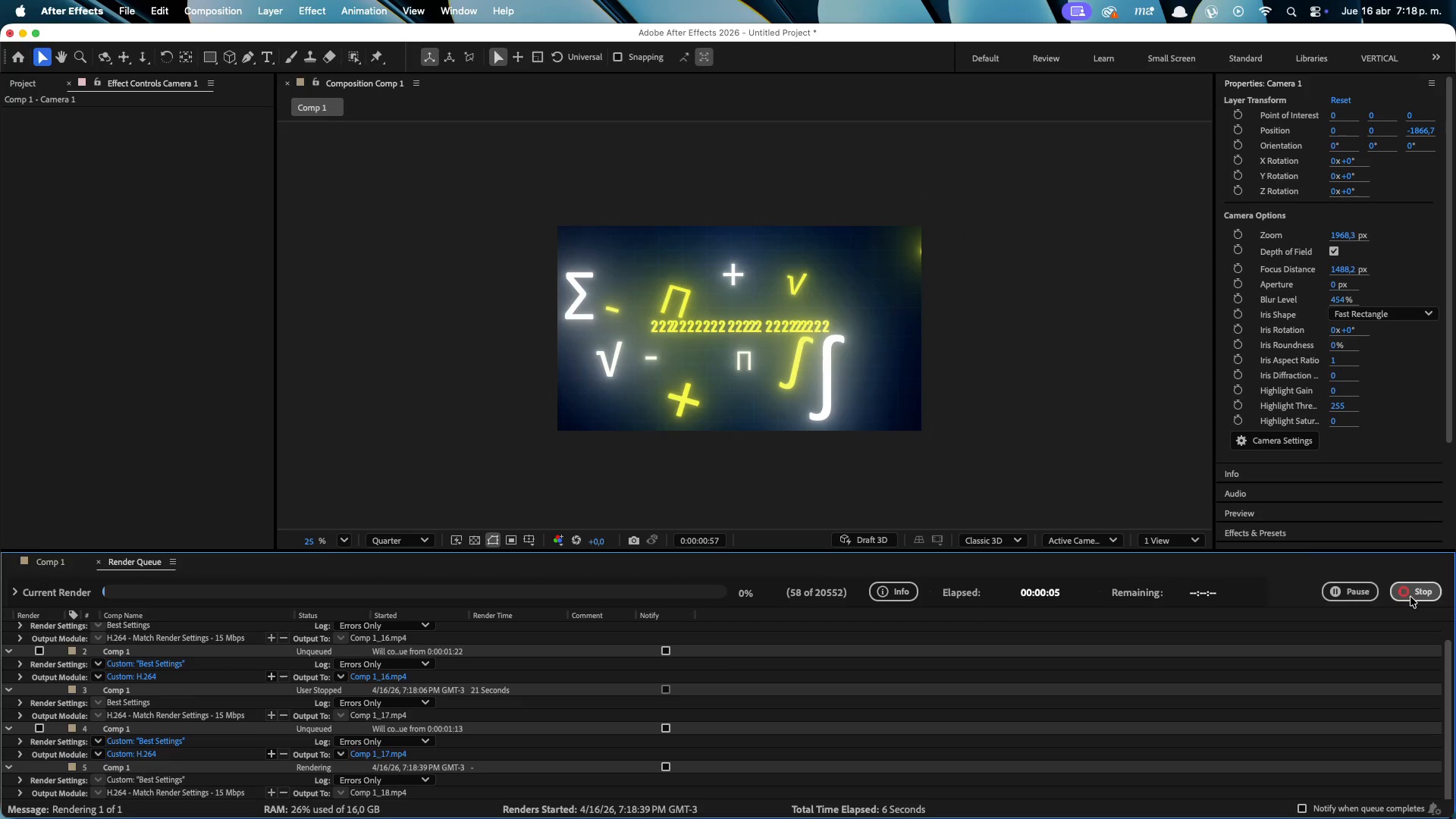 
left_click([1417, 594])
 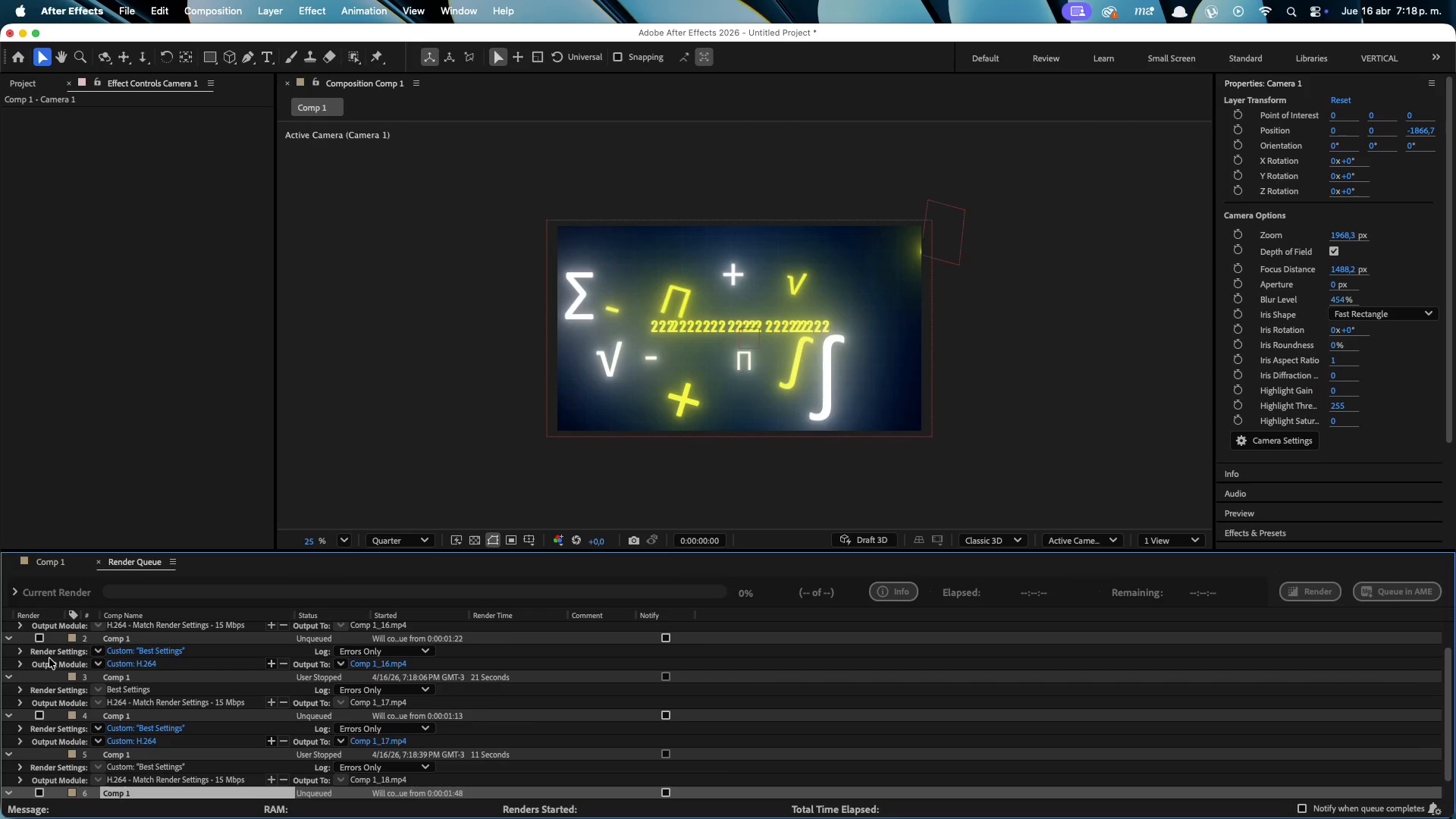 
scroll: coordinate [47, 656], scroll_direction: up, amount: 25.0
 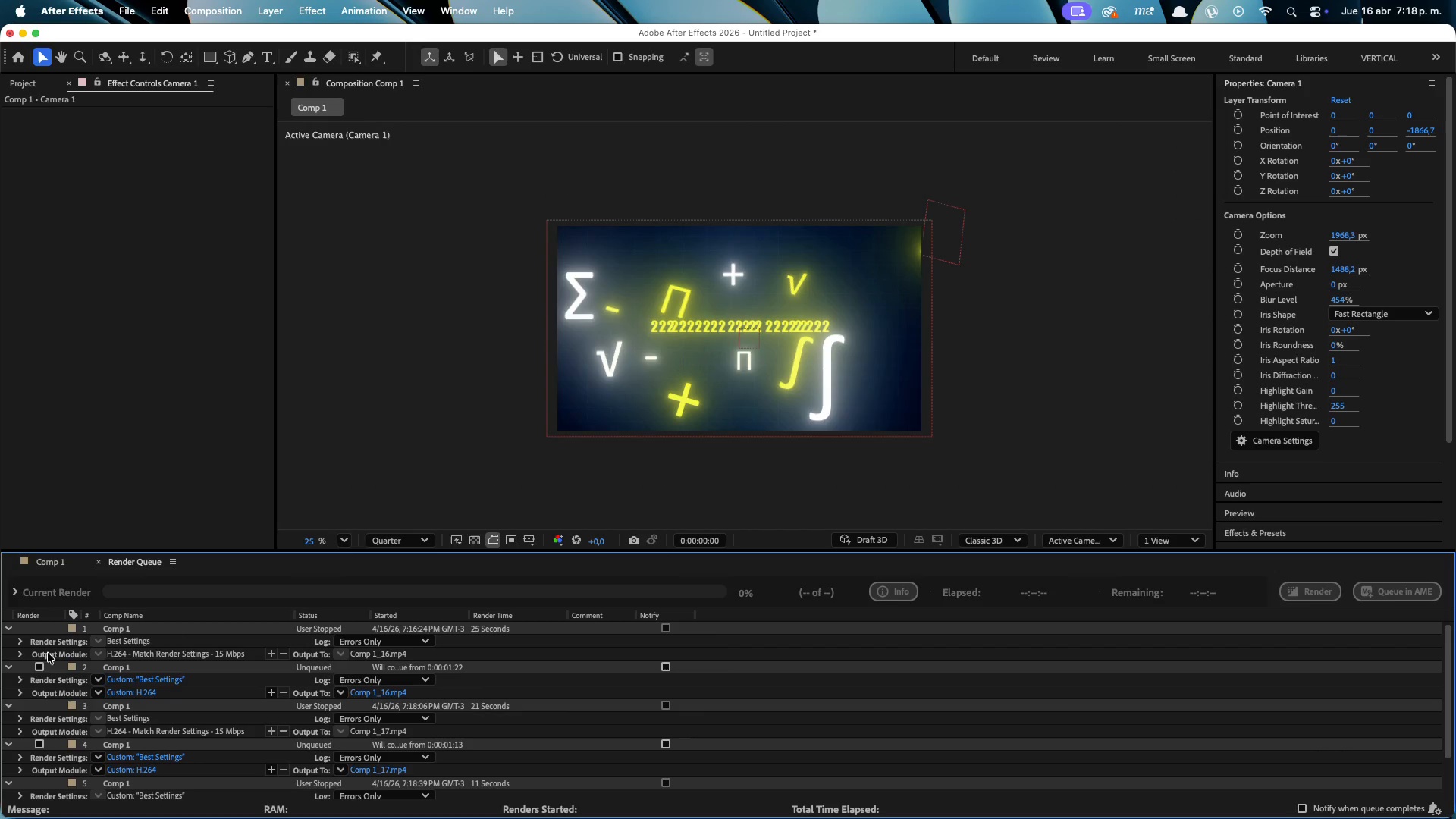 
hold_key(key=ShiftLeft, duration=0.38)
left_click([43, 667])
 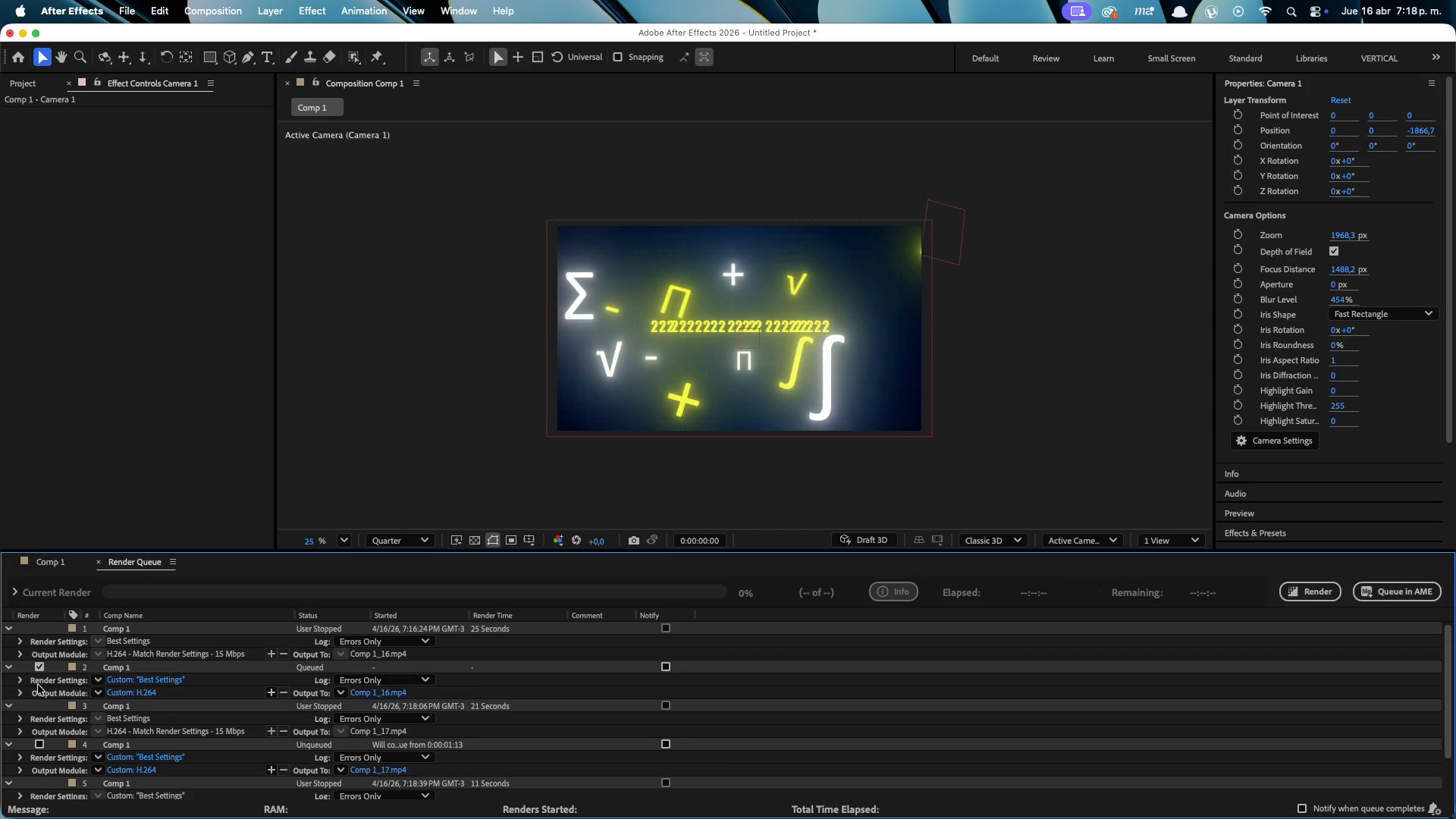 
hold_key(key=ShiftLeft, duration=0.33)
 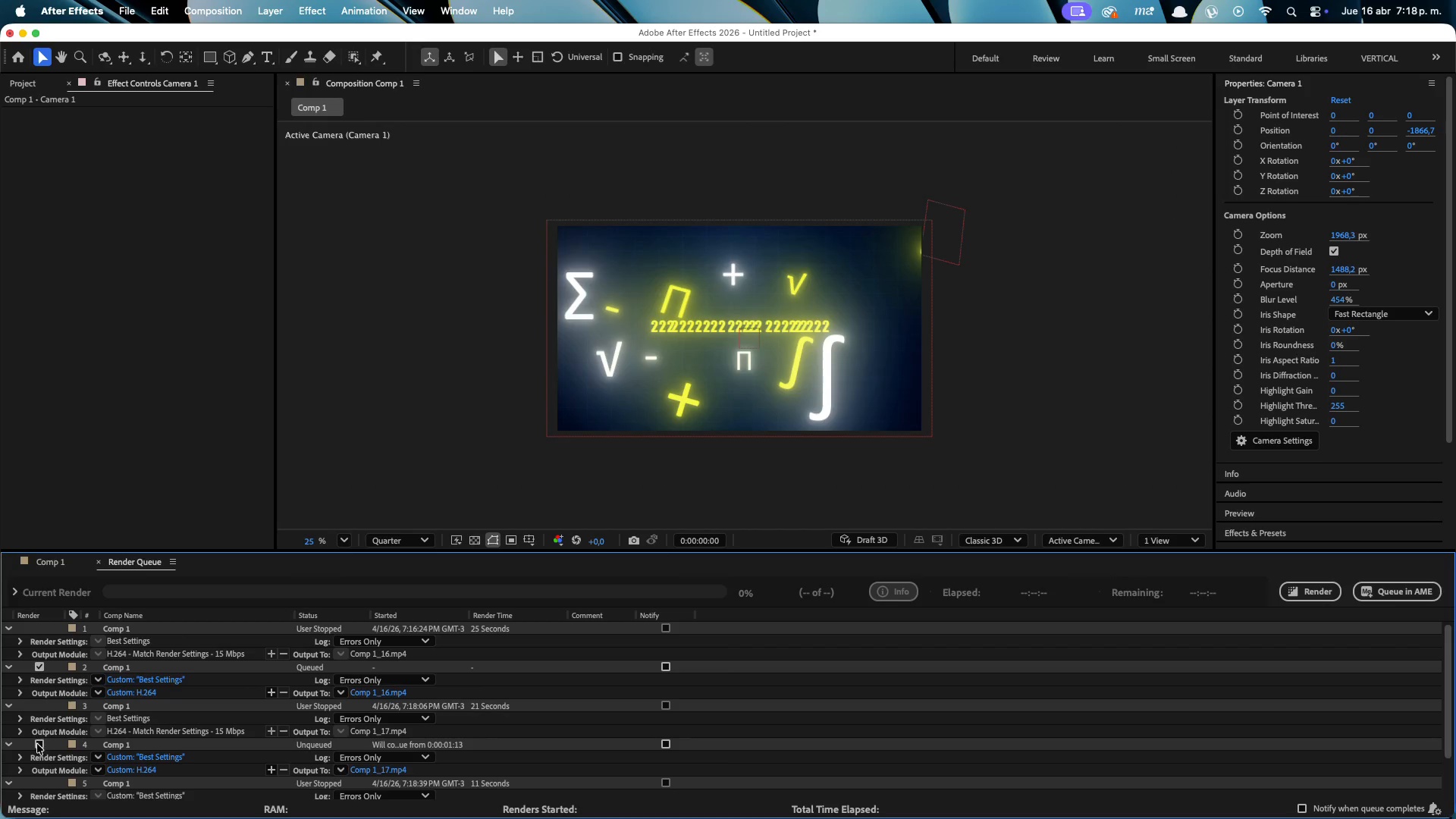 
left_click([37, 747])
 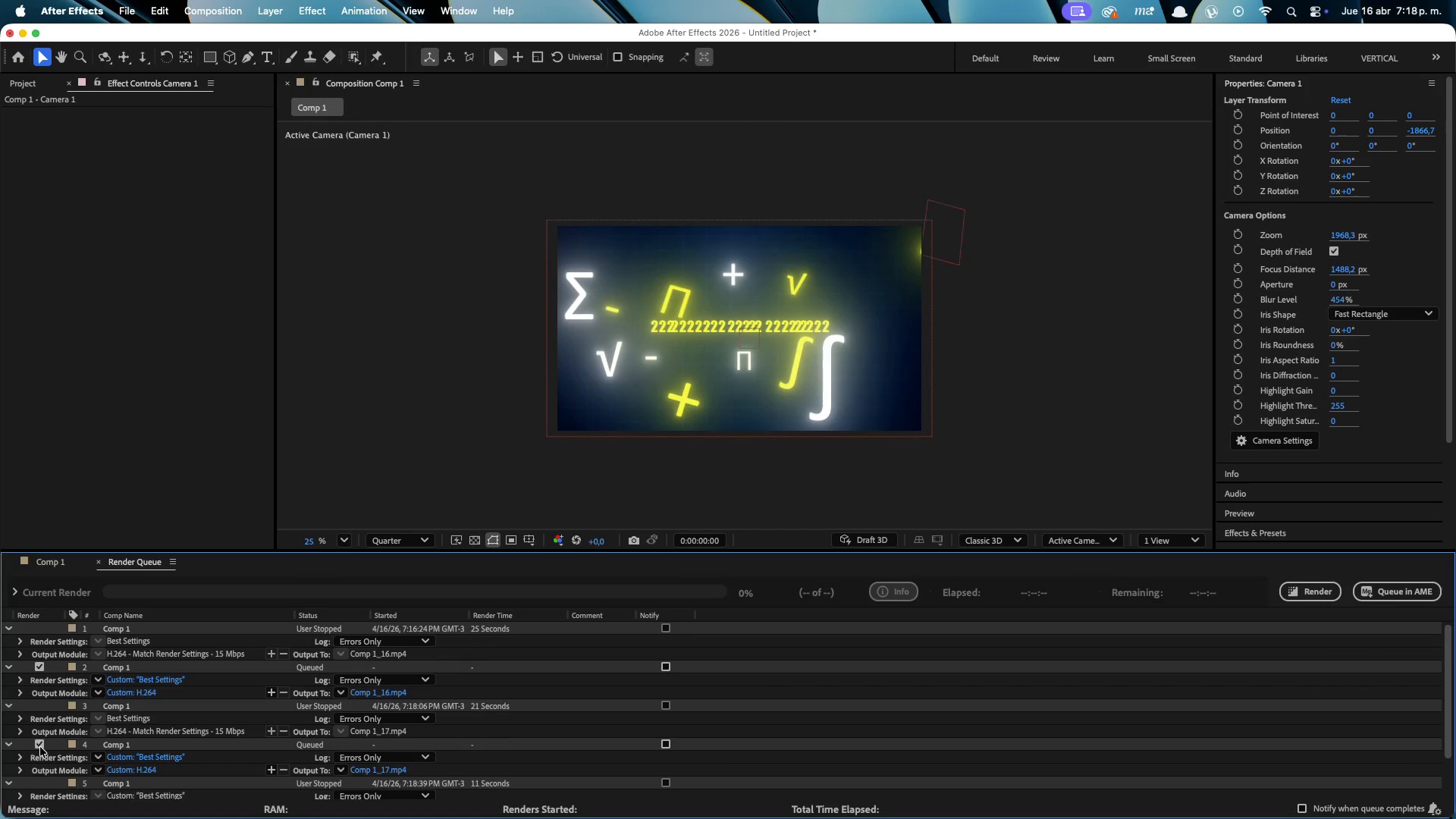 
scroll: coordinate [44, 748], scroll_direction: down, amount: 10.0
 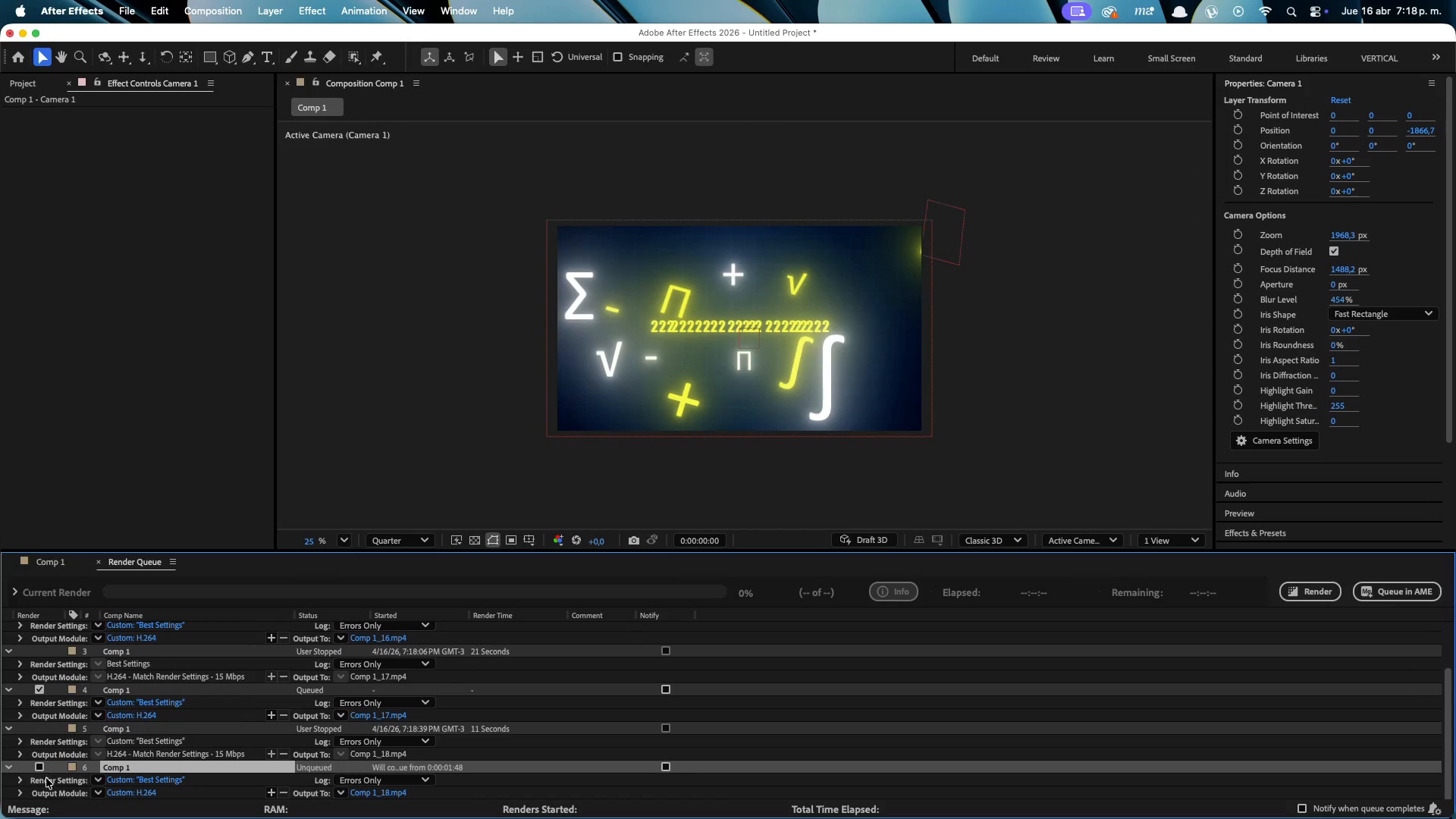 
left_click([41, 764])
 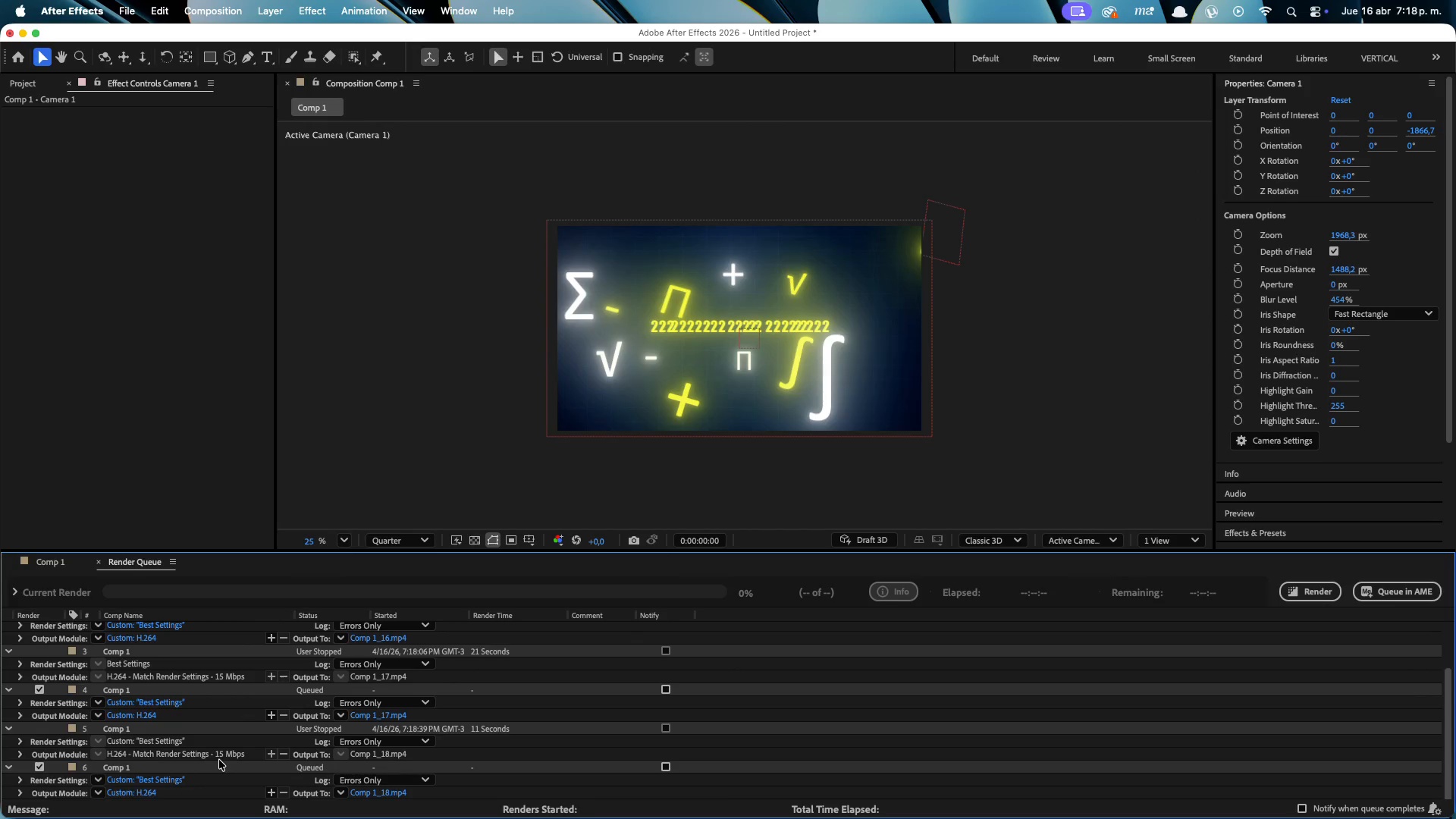 
double_click([207, 770])
 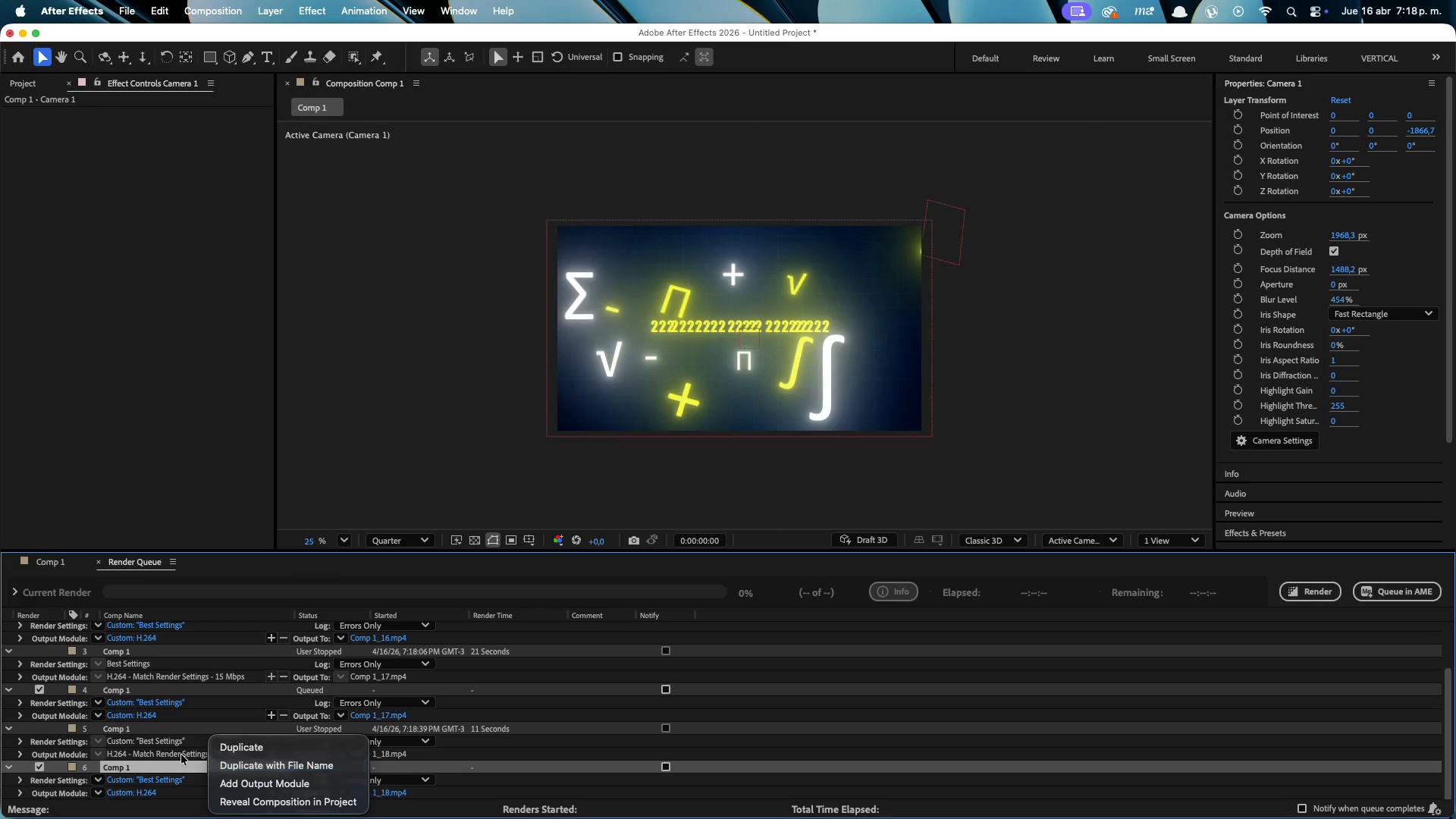 
left_click([174, 764])
 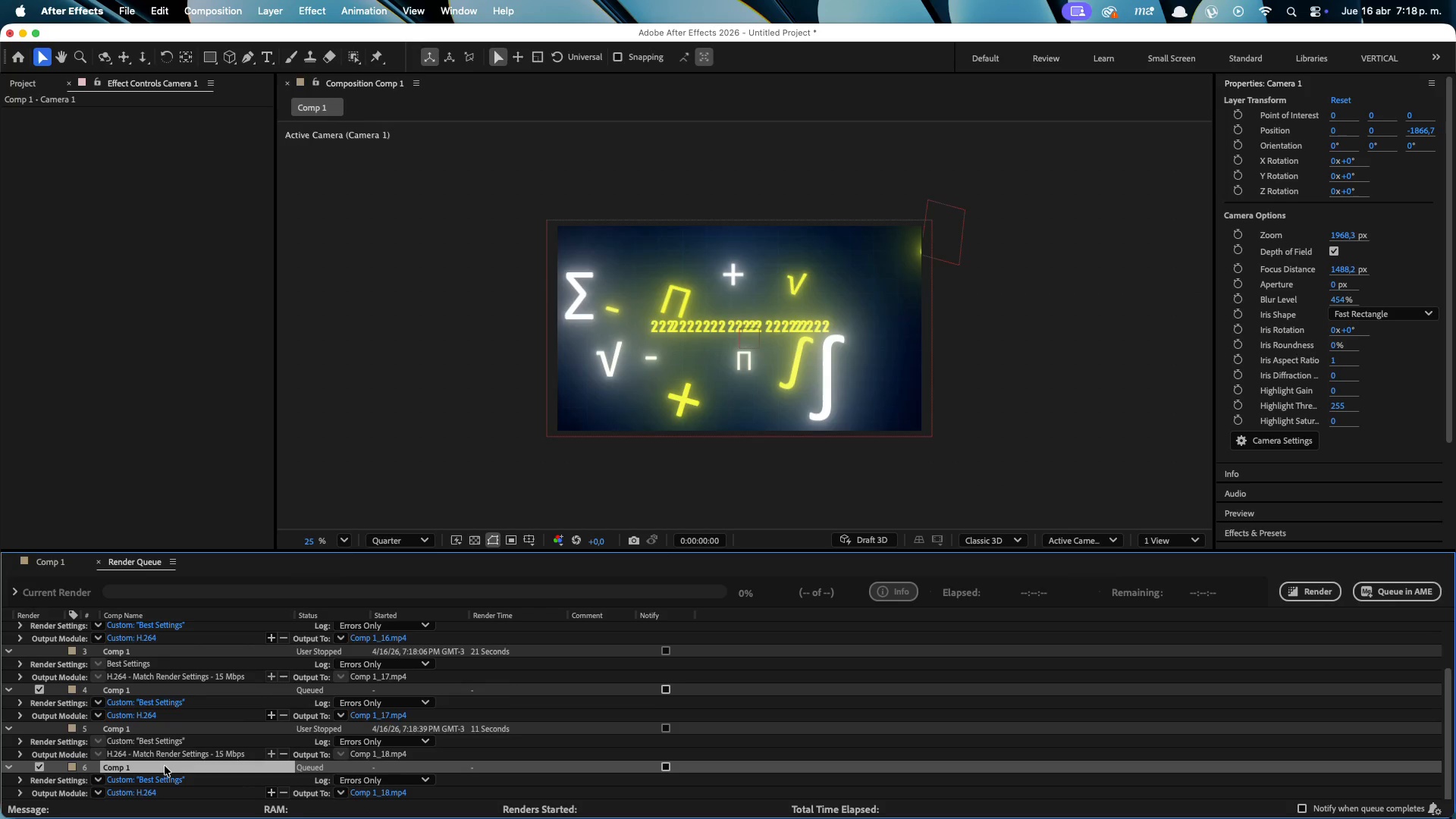 
key(Backspace)
 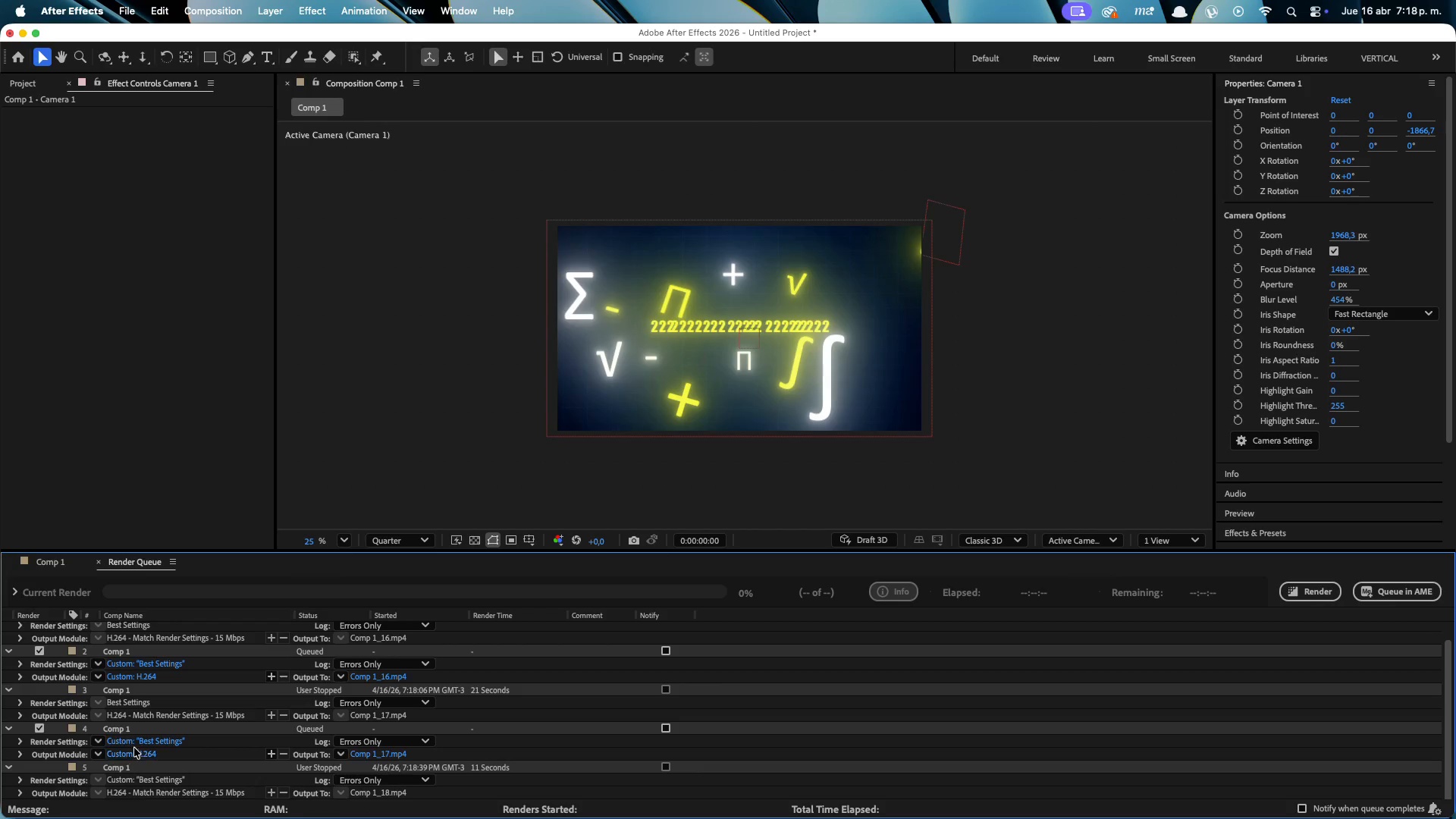 
left_click([134, 733])
 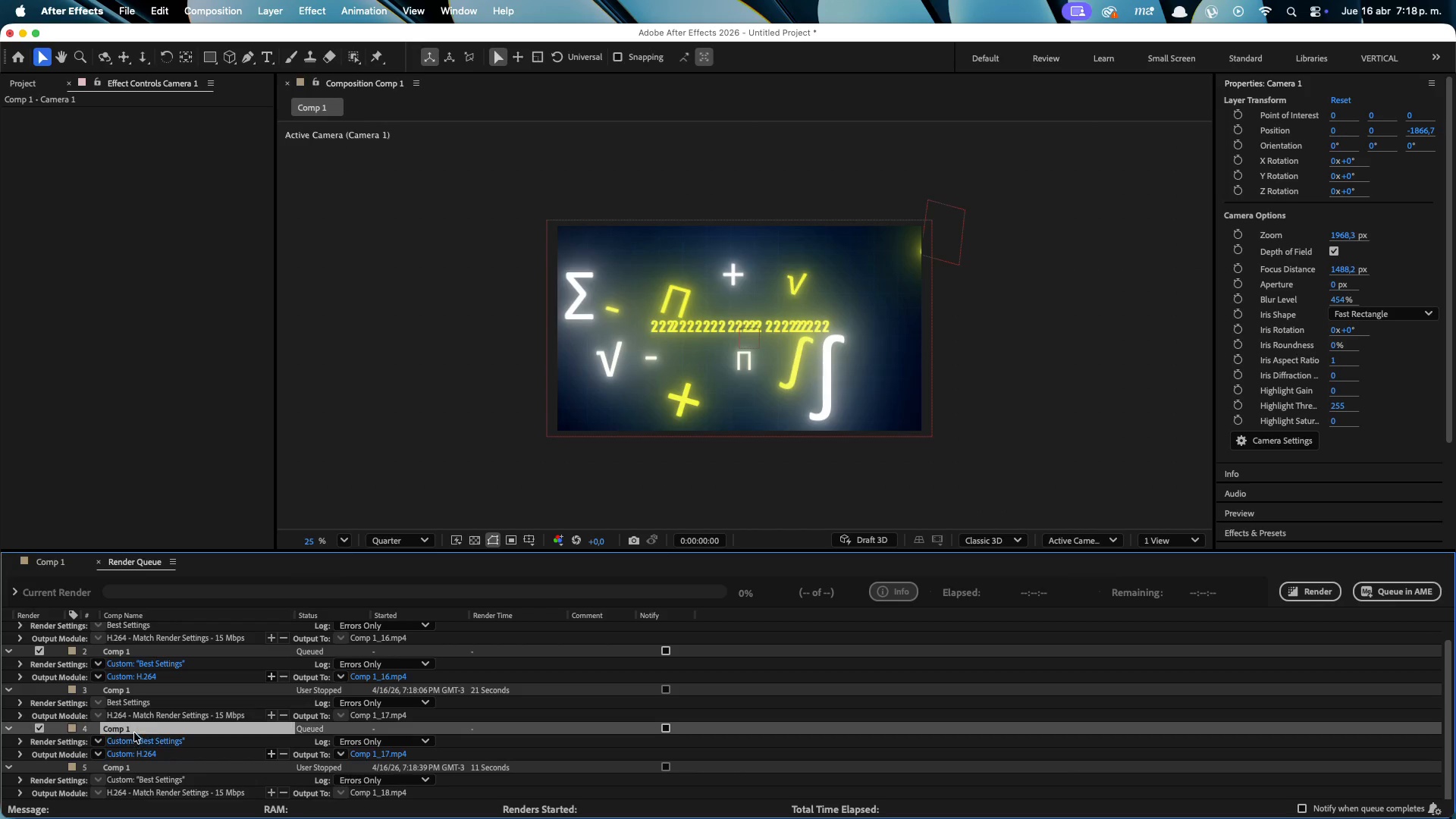 
key(Backspace)
 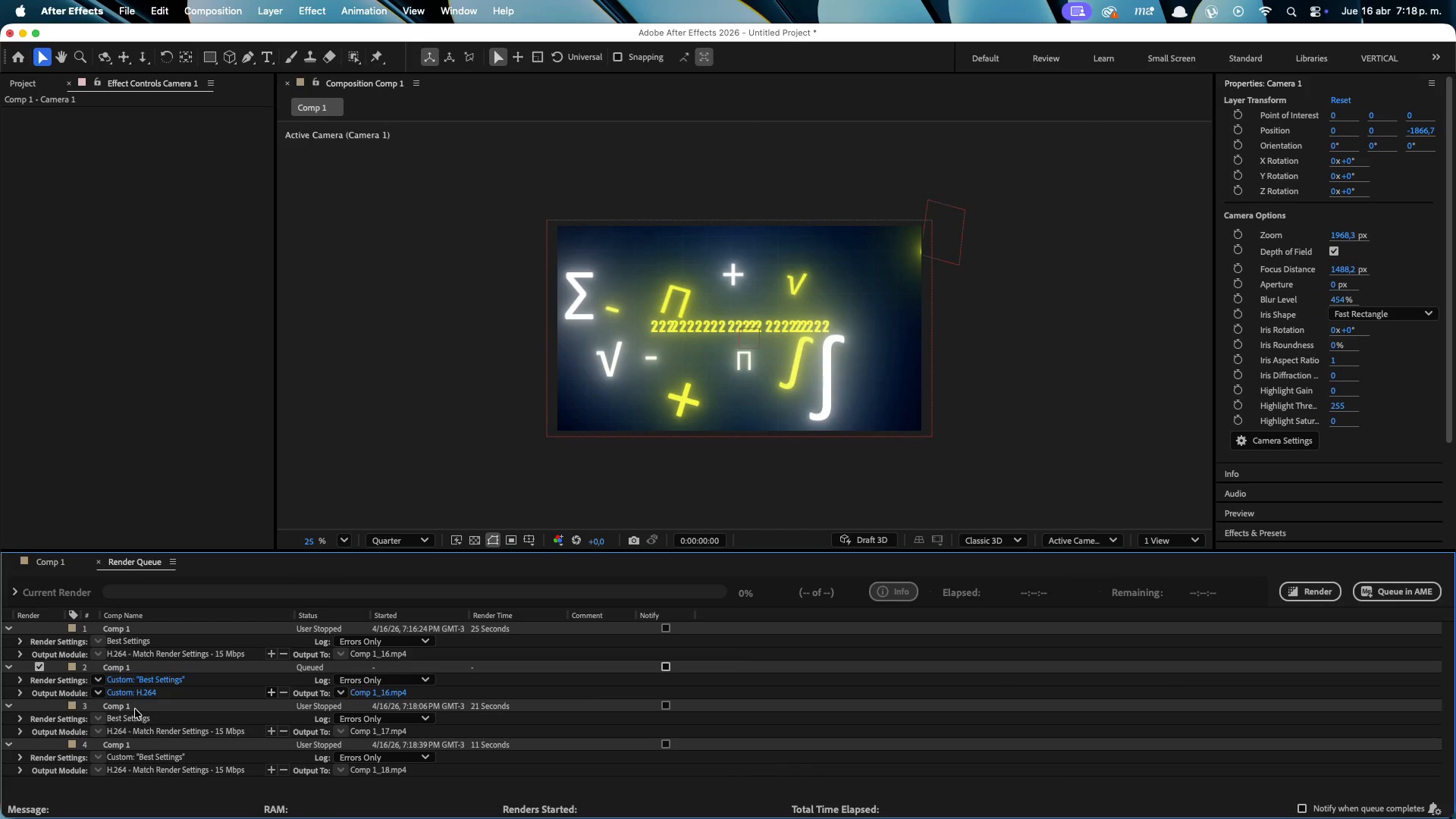 
left_click([134, 711])
 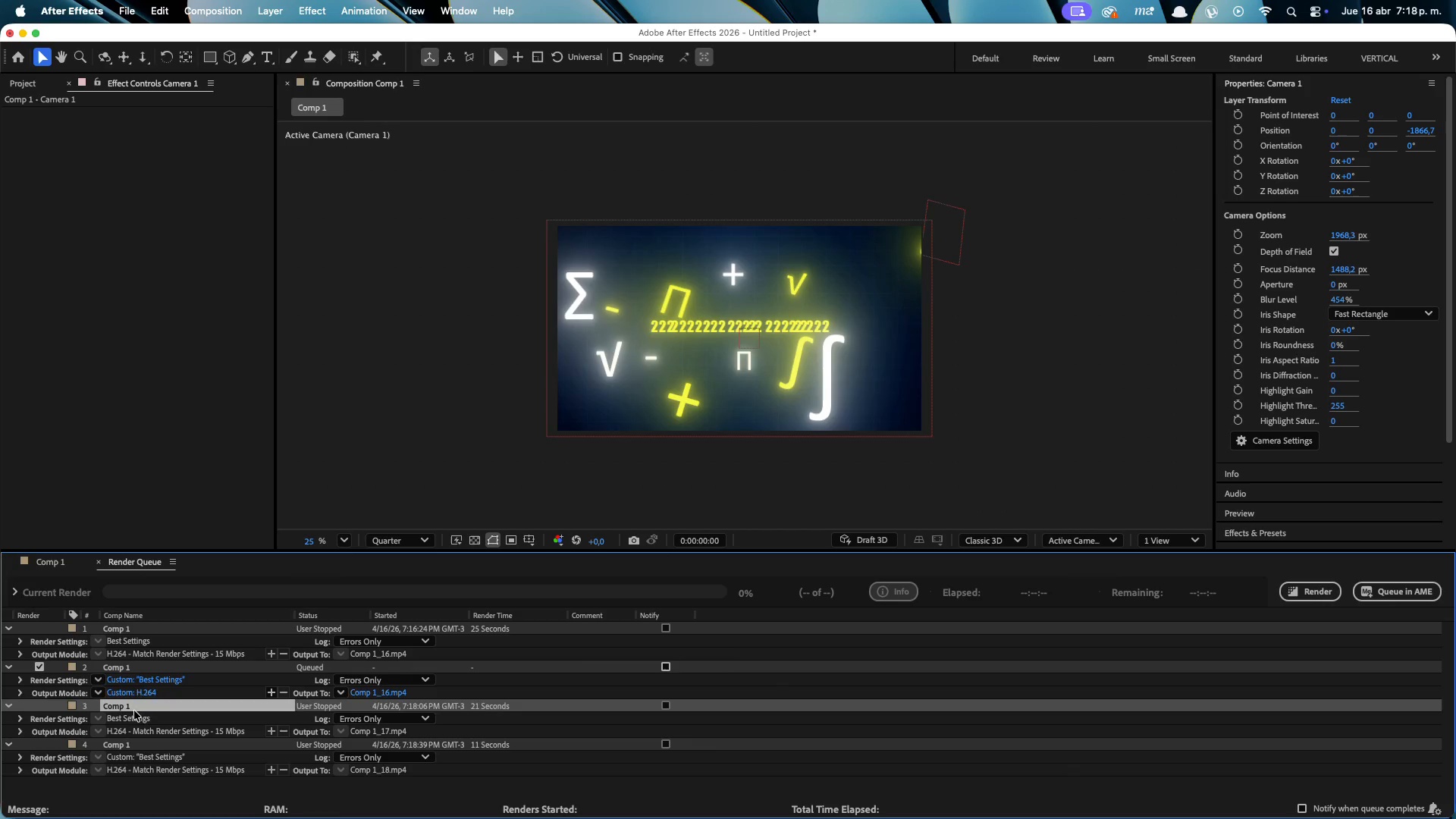 
key(Backspace)
 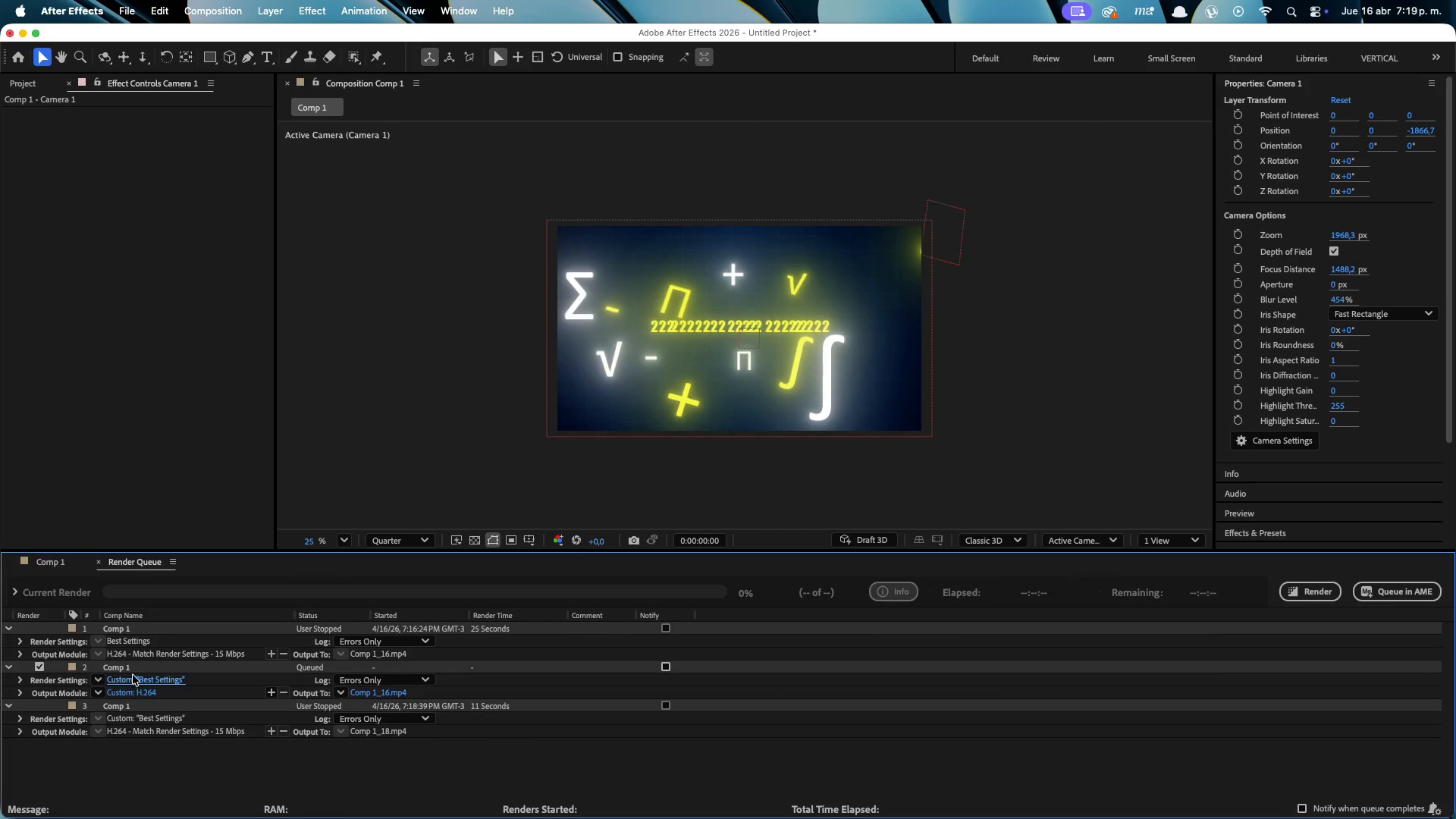 
double_click([132, 668])
 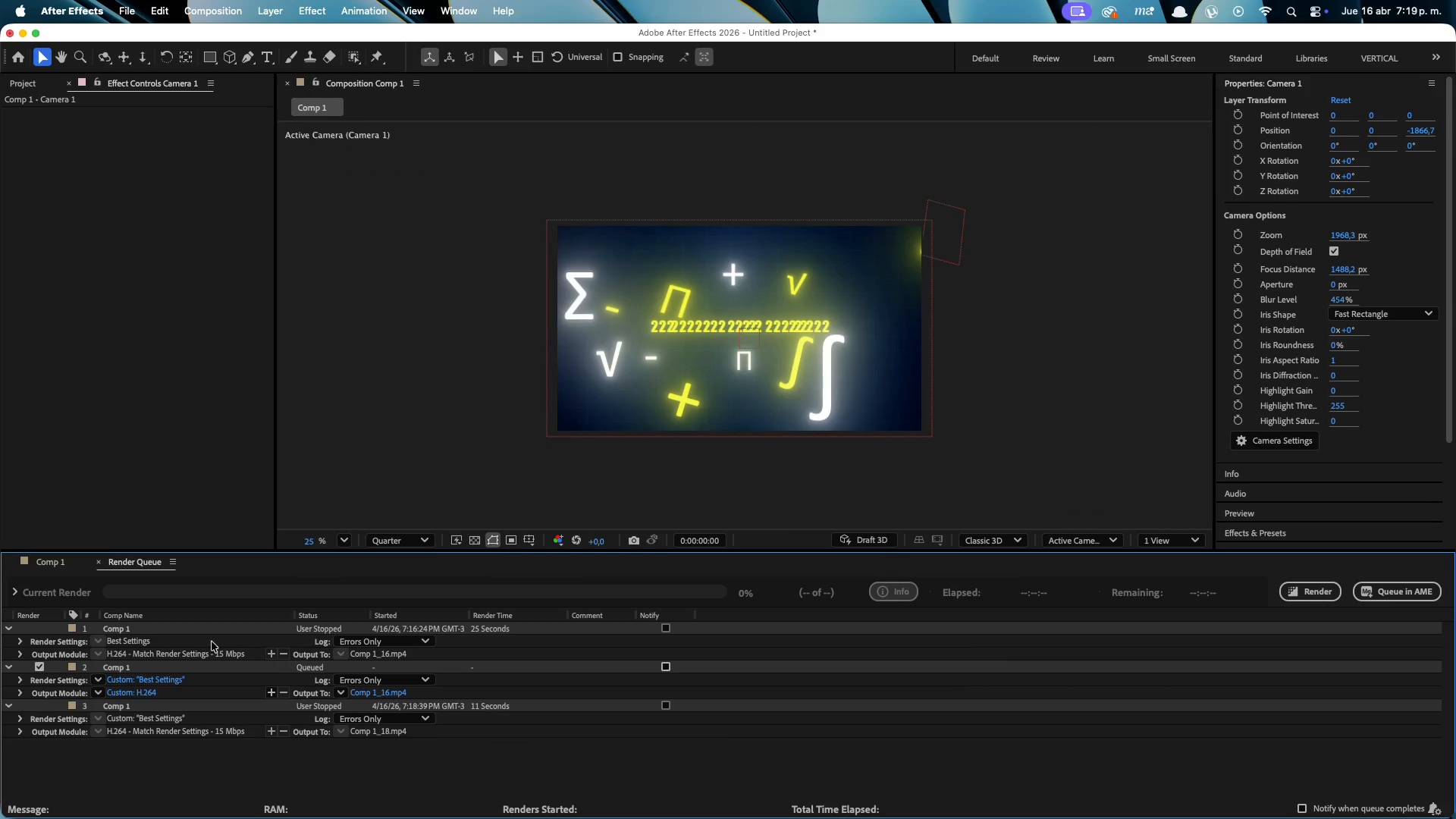 
key(Backspace)
 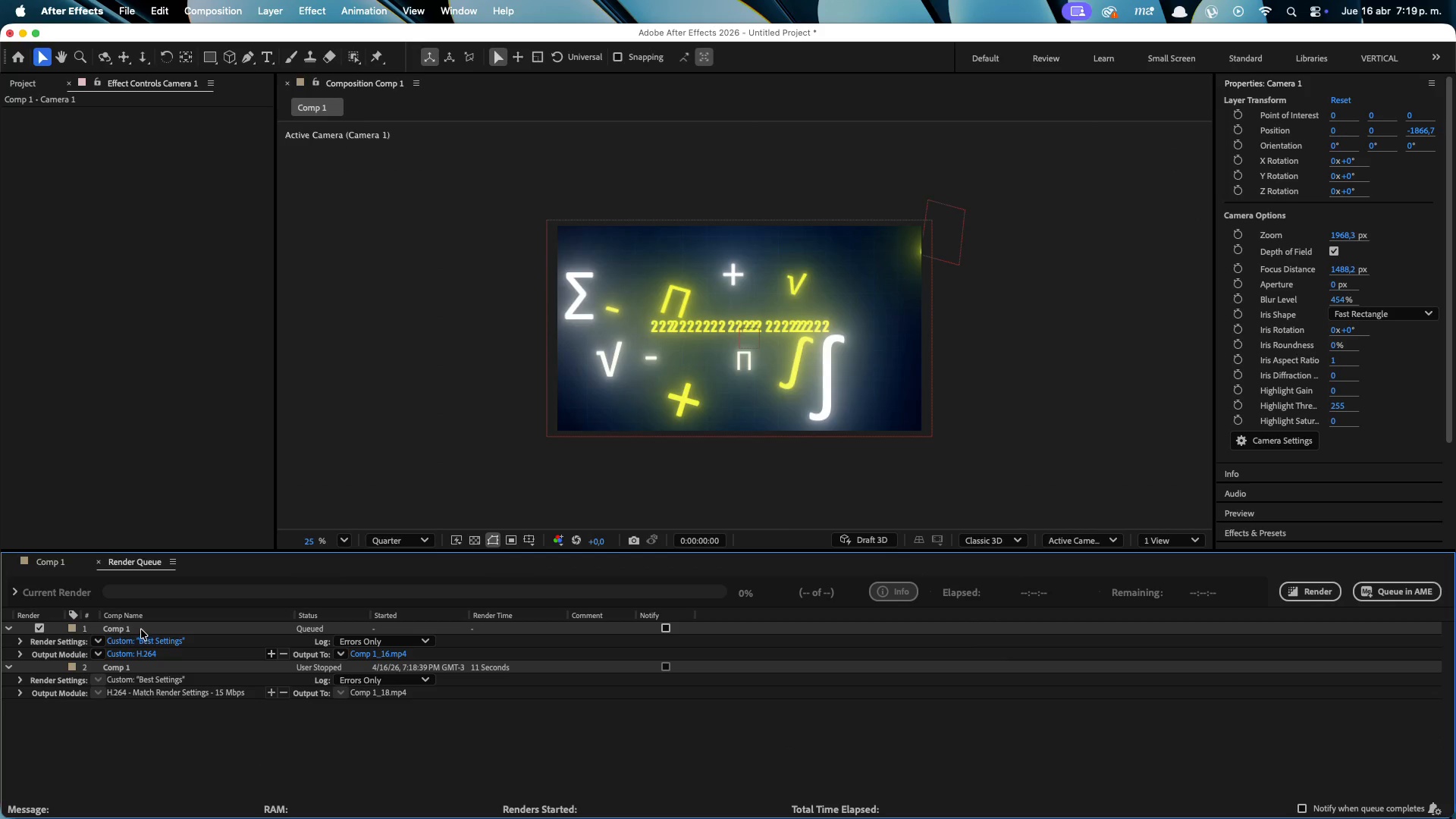 
key(Backspace)
 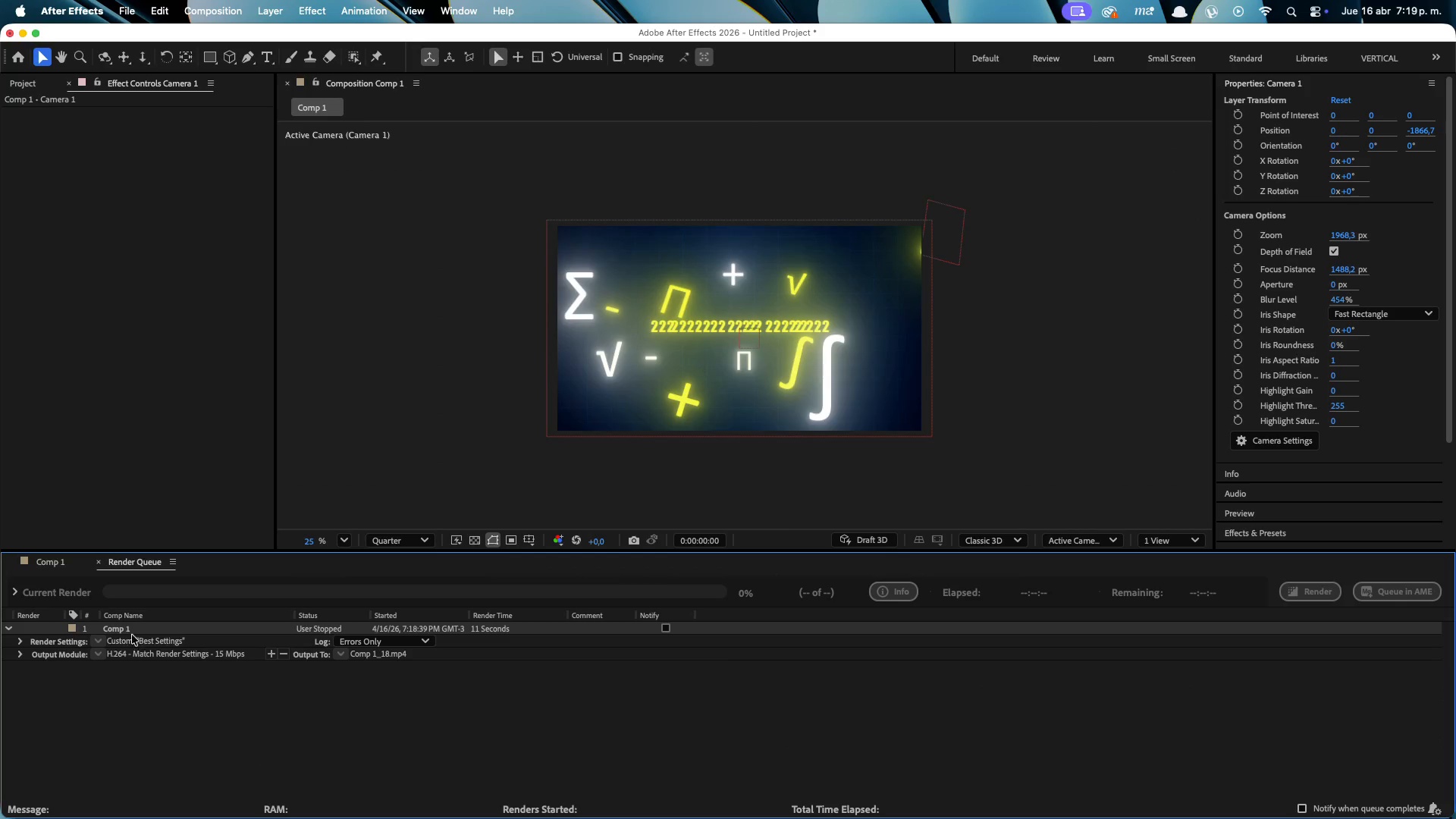 
left_click([132, 630])
 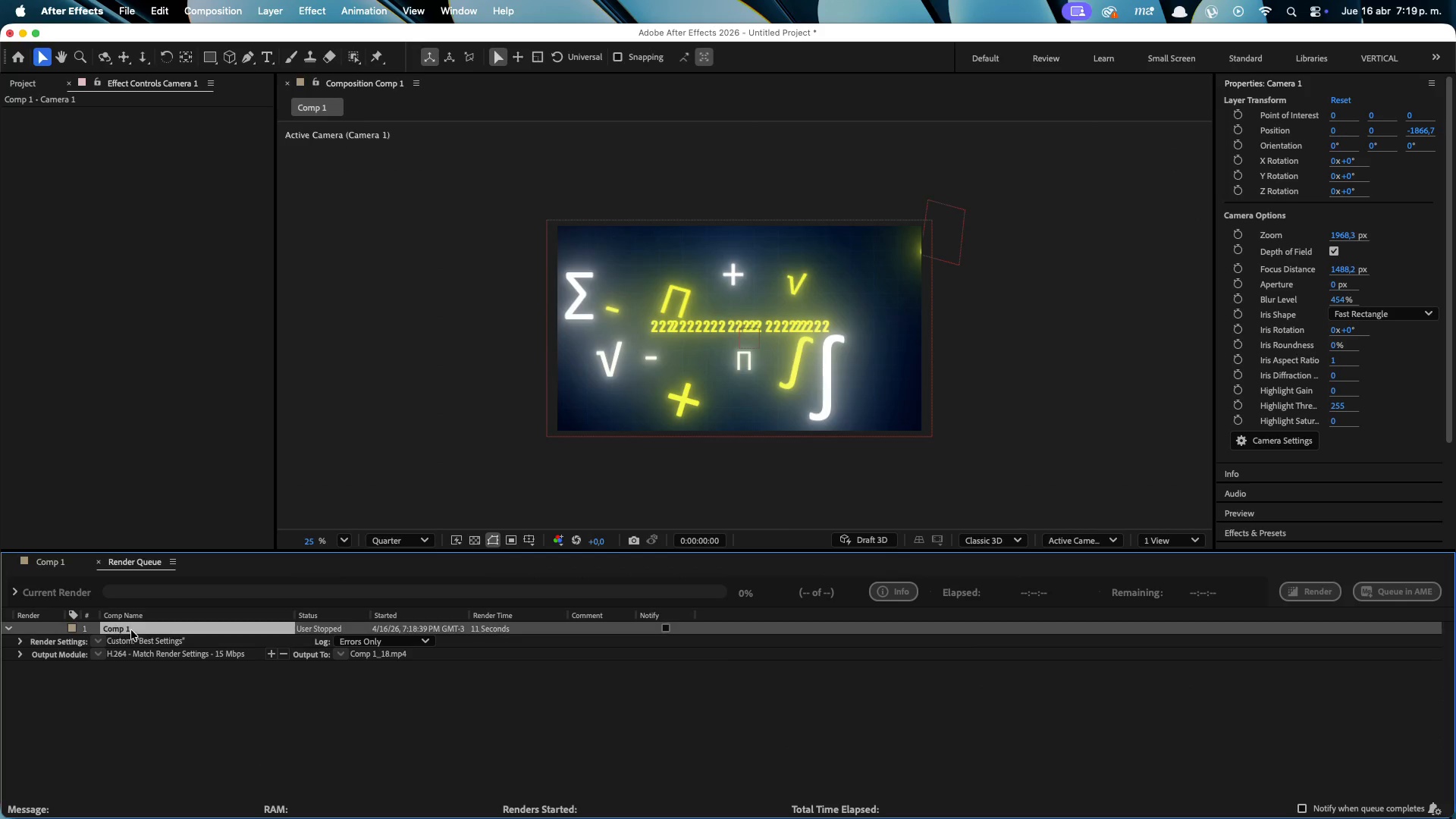 
key(Backspace)
 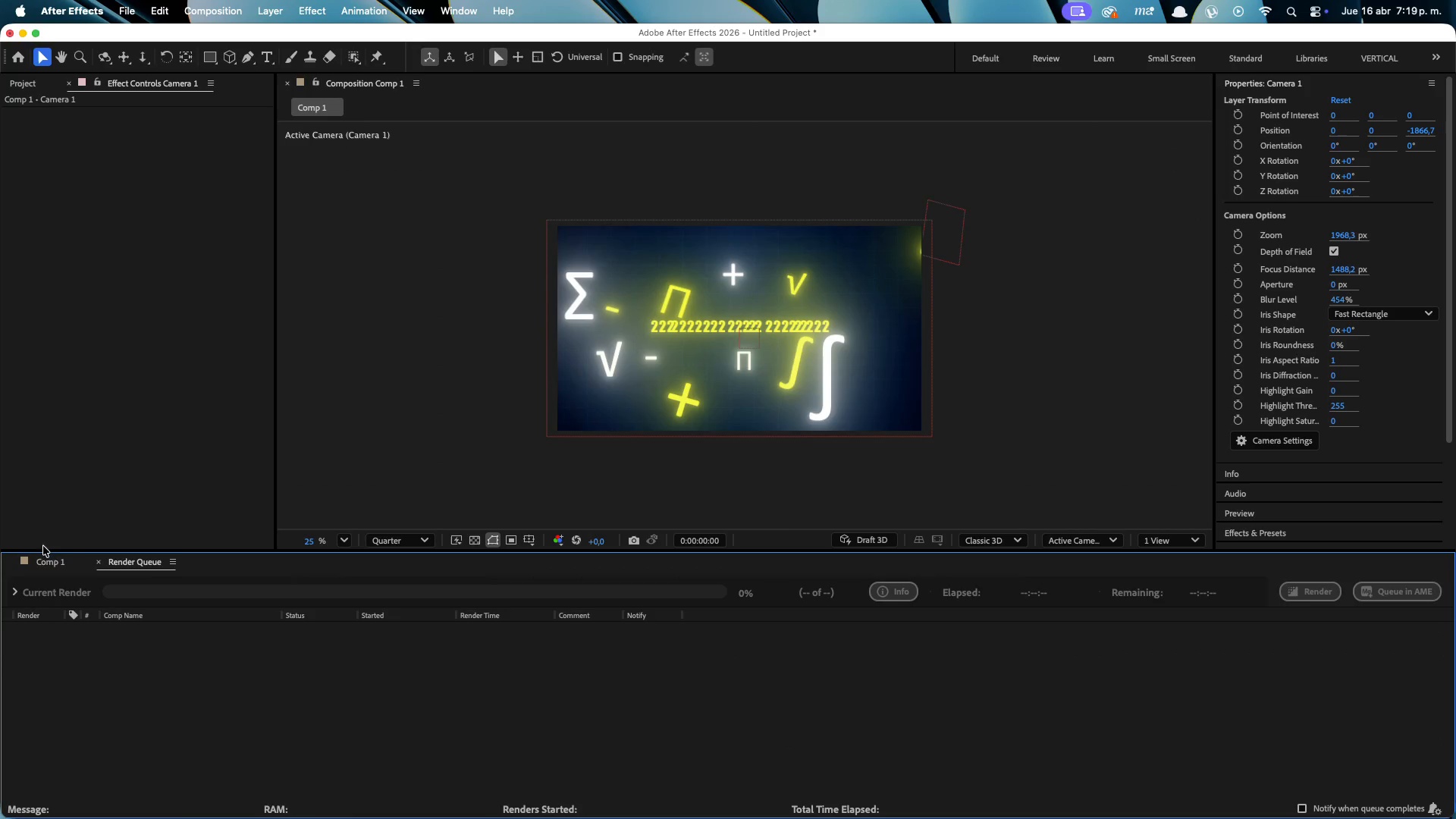 
left_click([45, 560])
 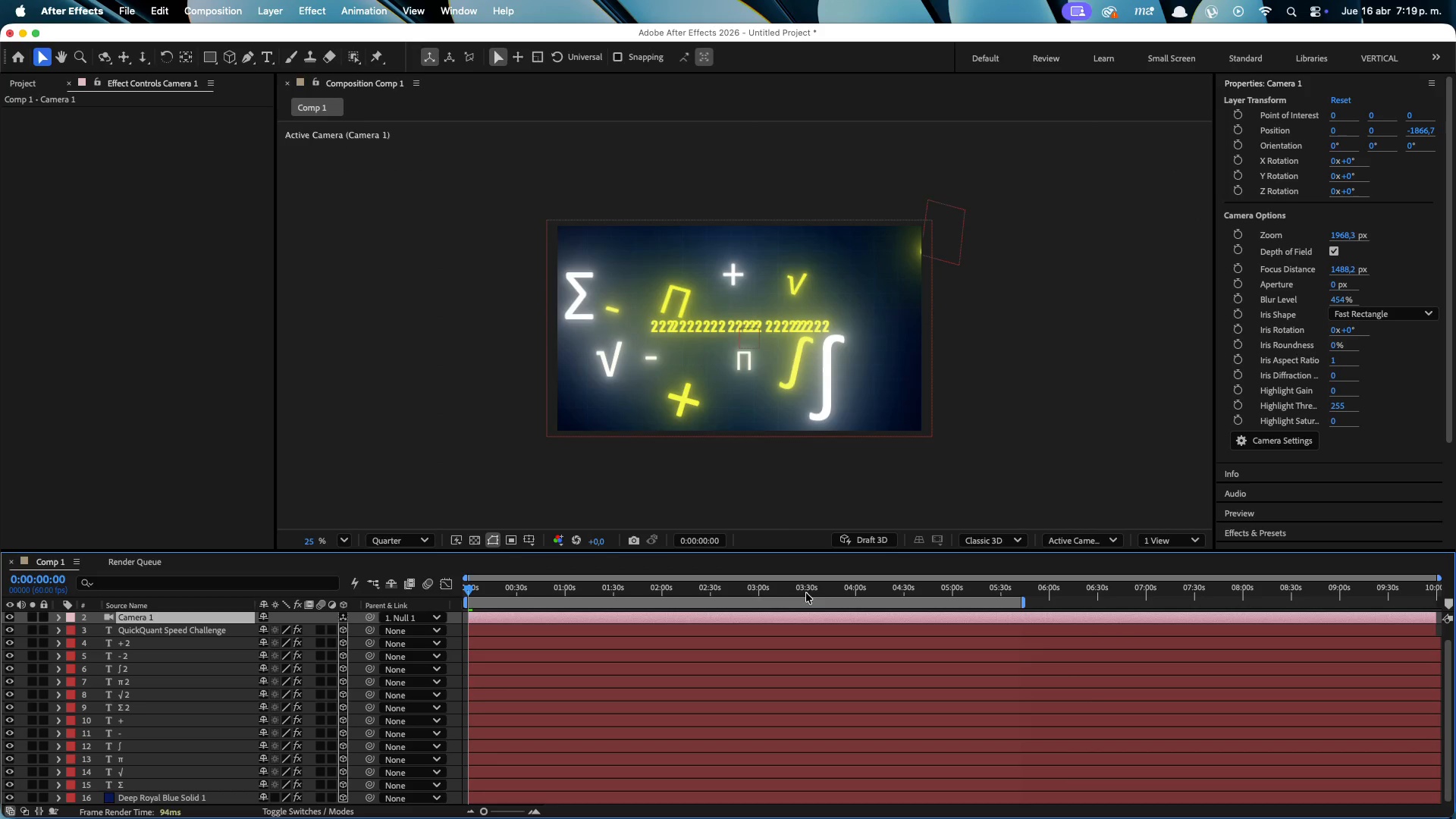 
left_click_drag(start_coordinate=[826, 589], to_coordinate=[948, 585])
 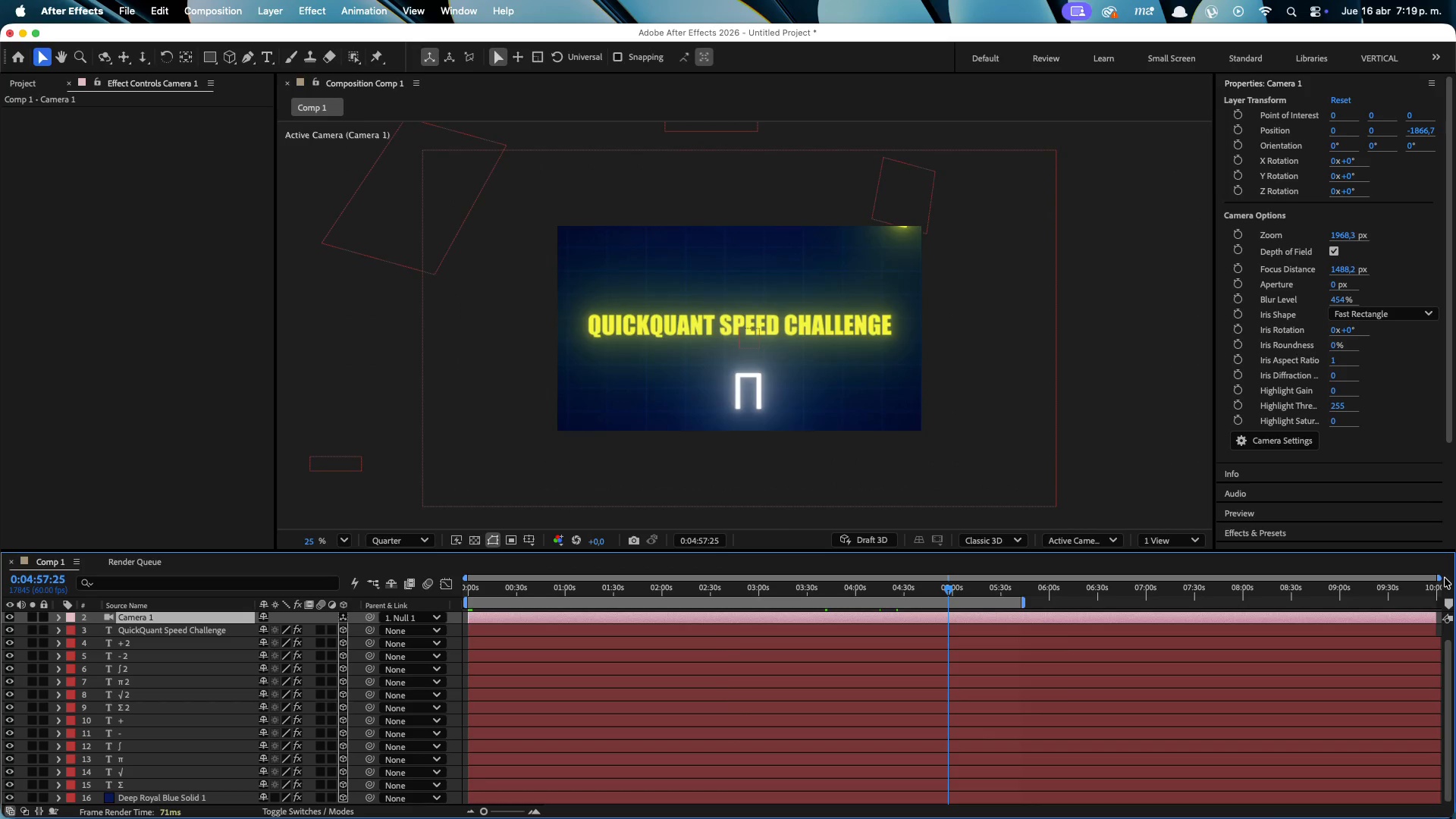 
left_click_drag(start_coordinate=[1437, 576], to_coordinate=[1455, 567])
 